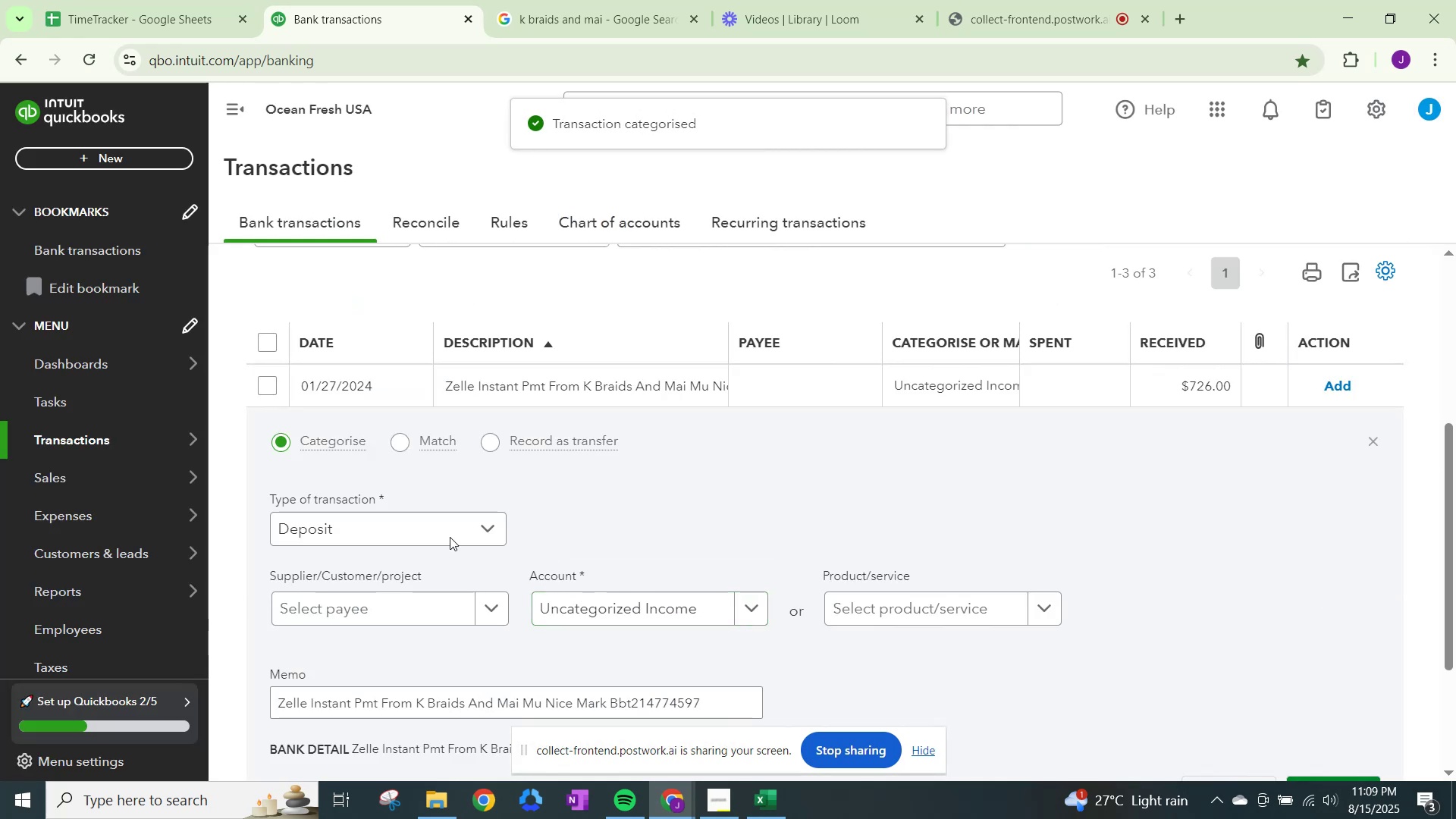 
left_click([446, 519])
 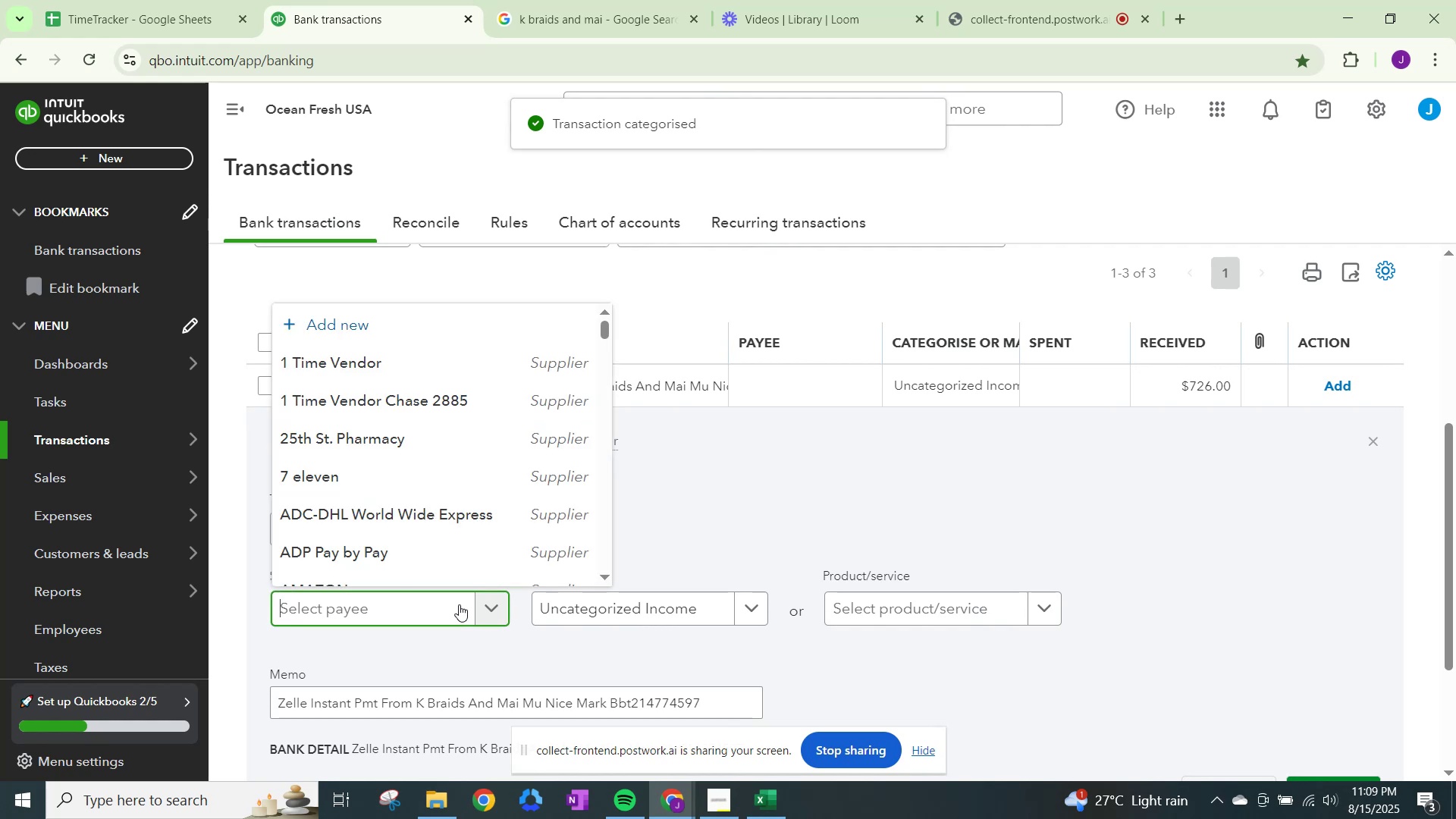 
type(k braids)
 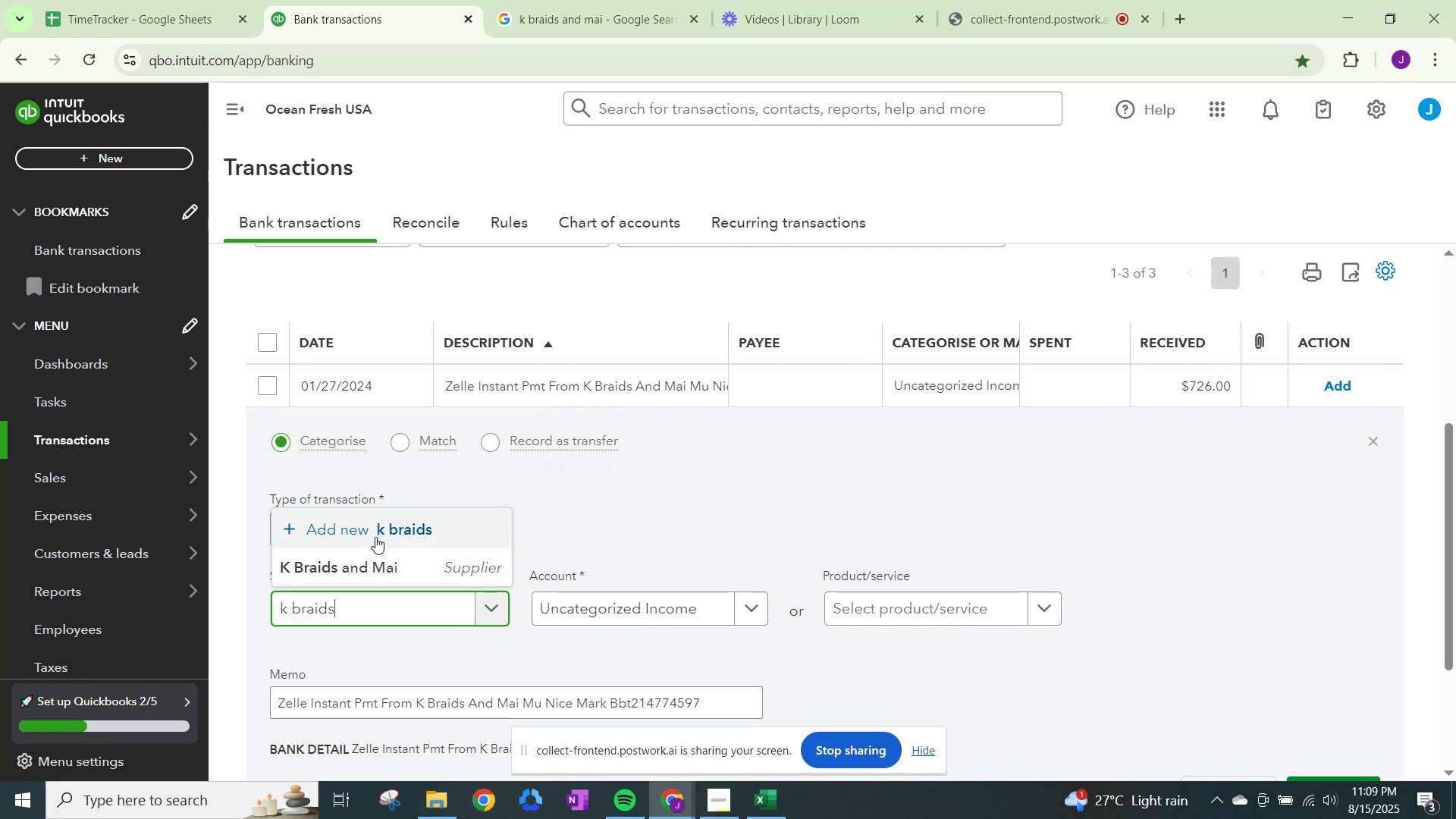 
left_click([374, 565])
 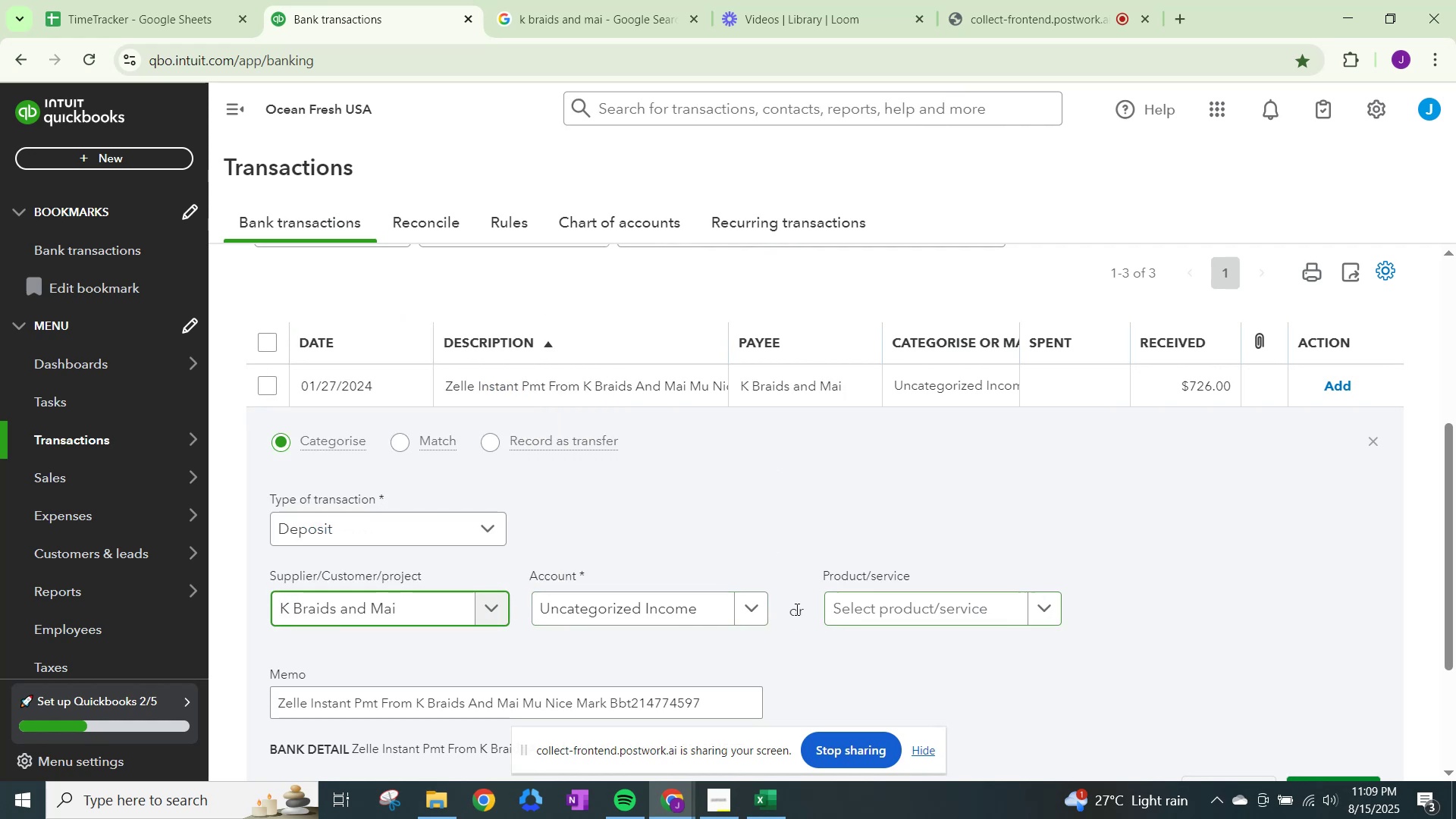 
left_click([666, 609])
 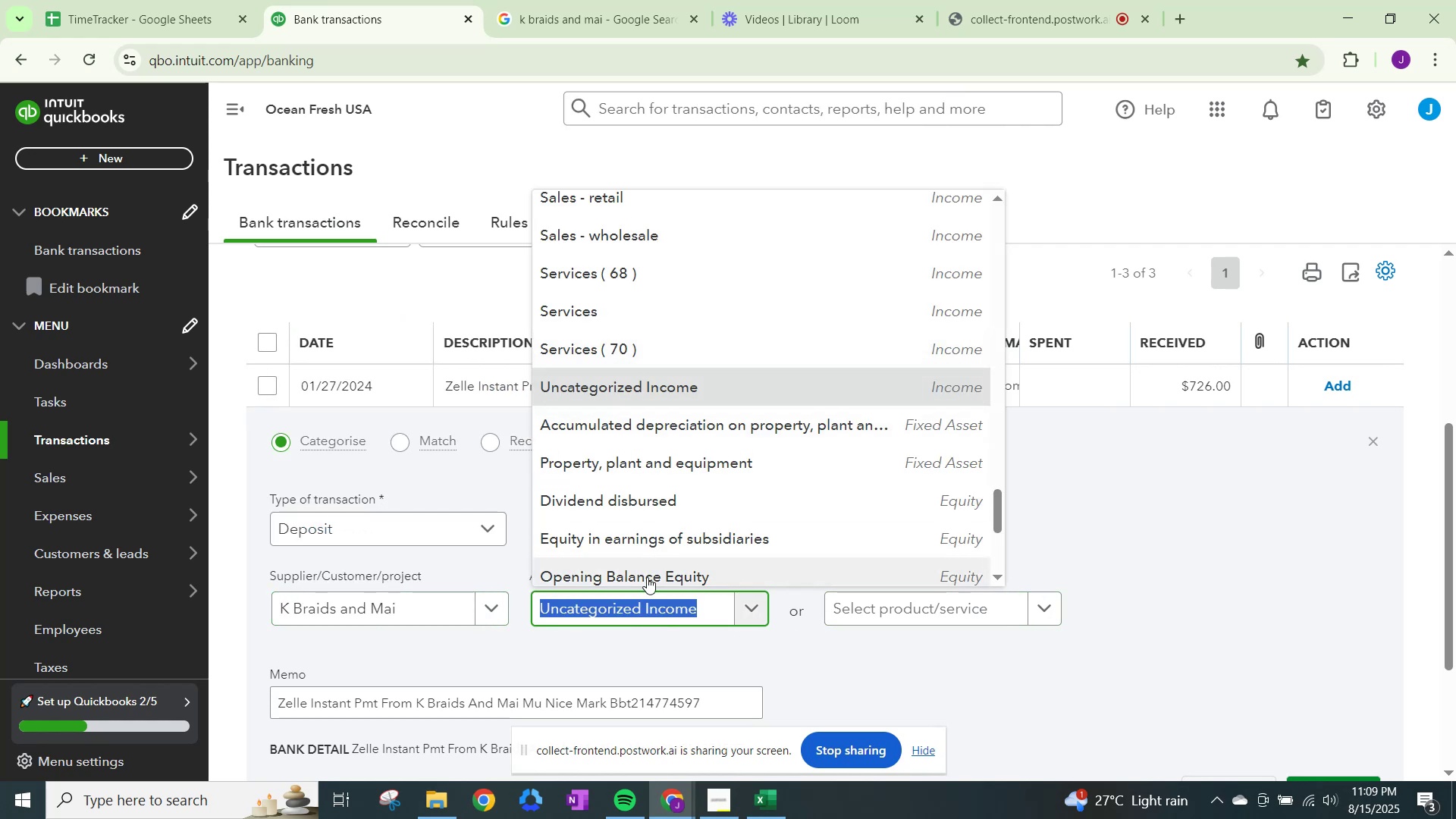 
type(oother)
key(Backspace)
key(Backspace)
key(Backspace)
key(Backspace)
key(Backspace)
type(ther)
 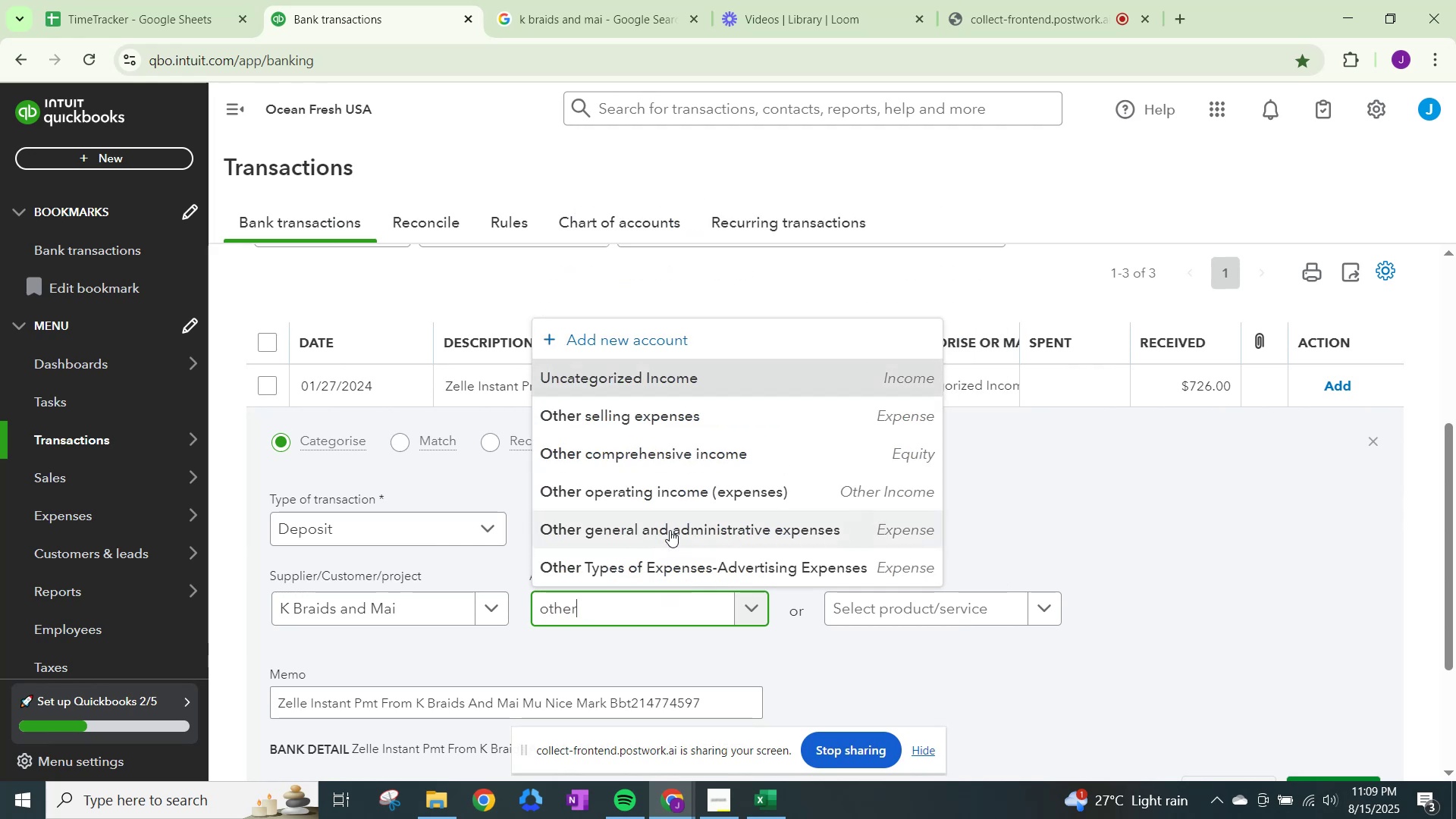 
left_click([670, 530])
 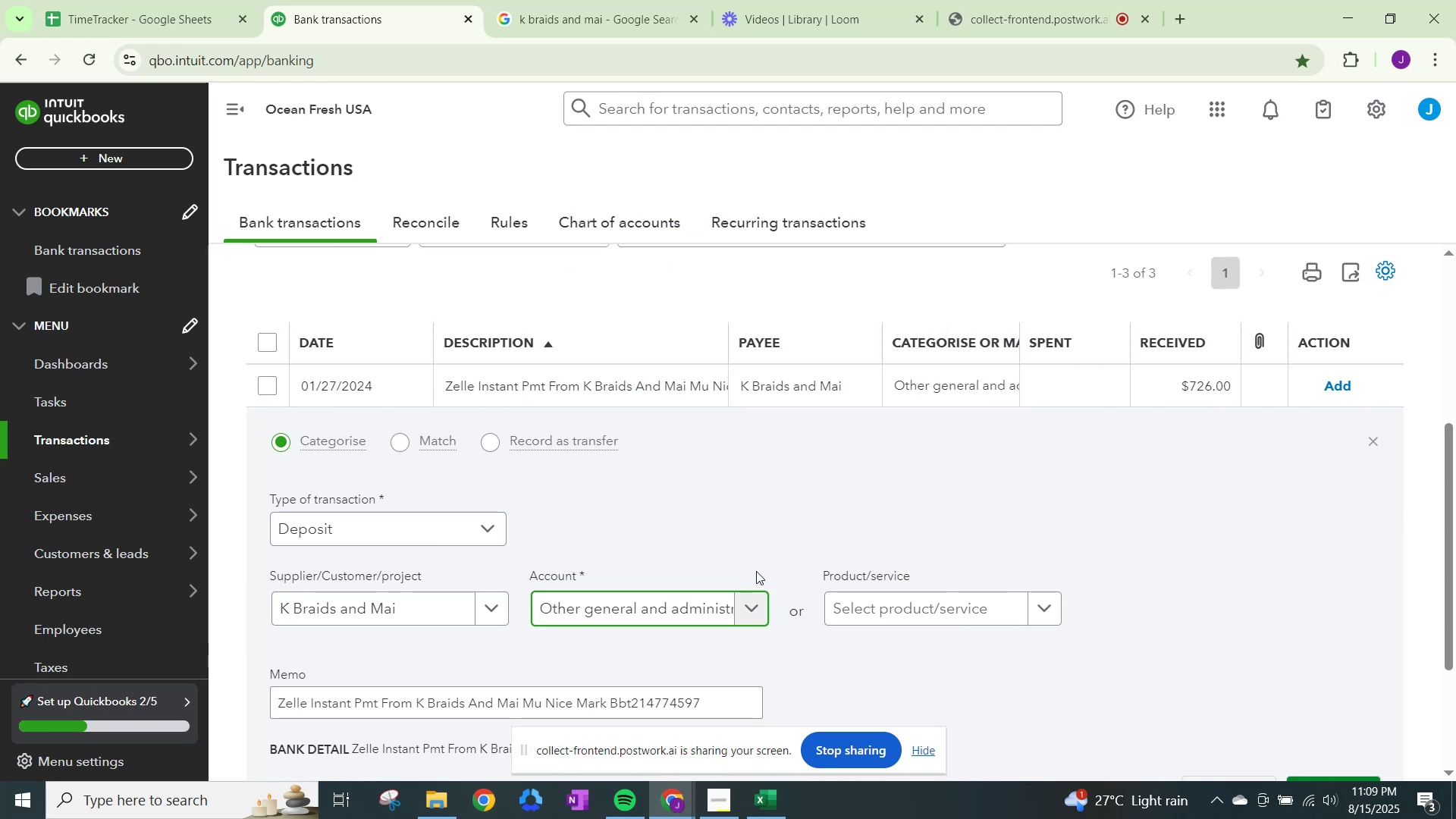 
scroll: coordinate [774, 590], scroll_direction: down, amount: 2.0
 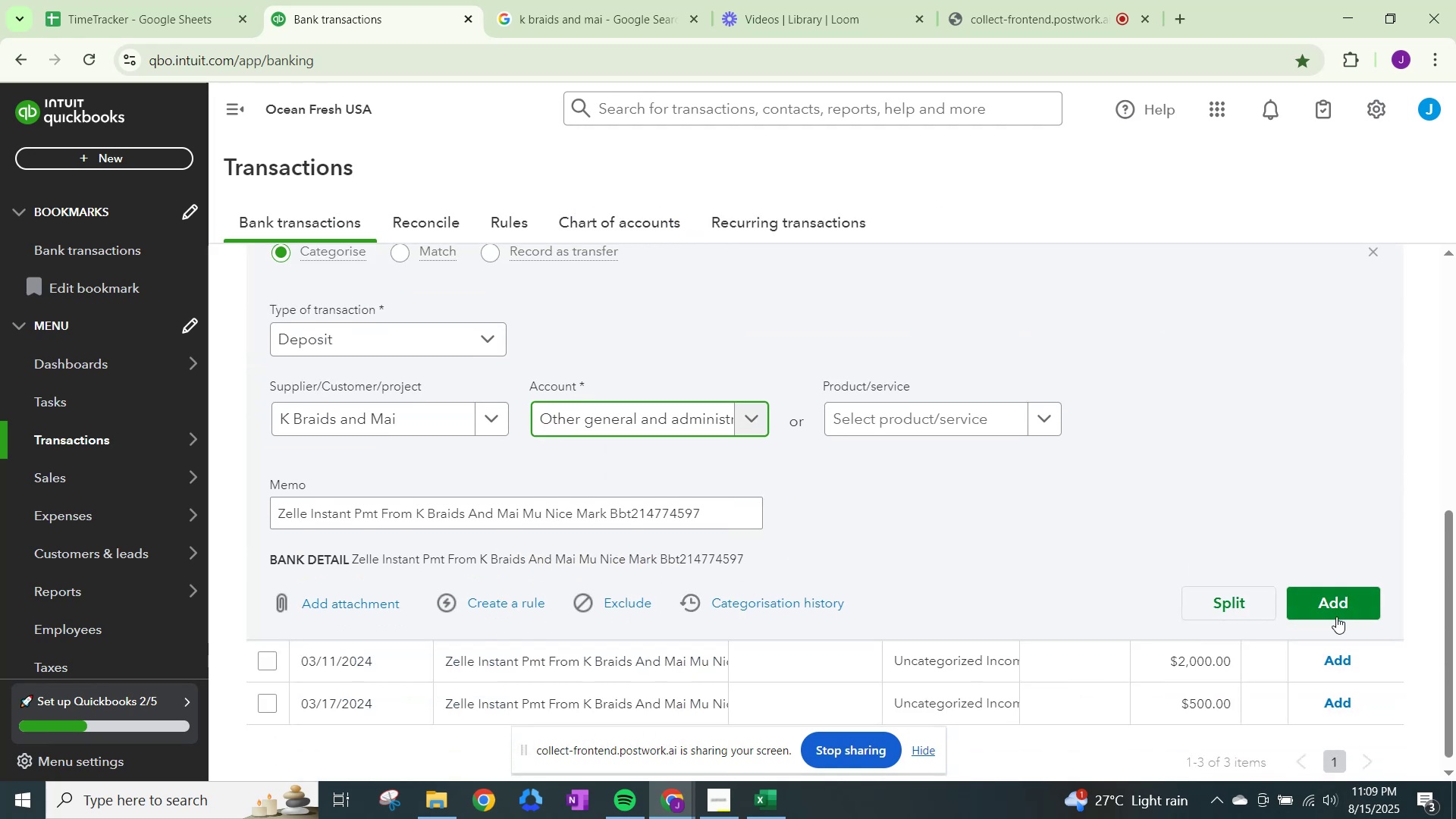 
left_click([1335, 606])
 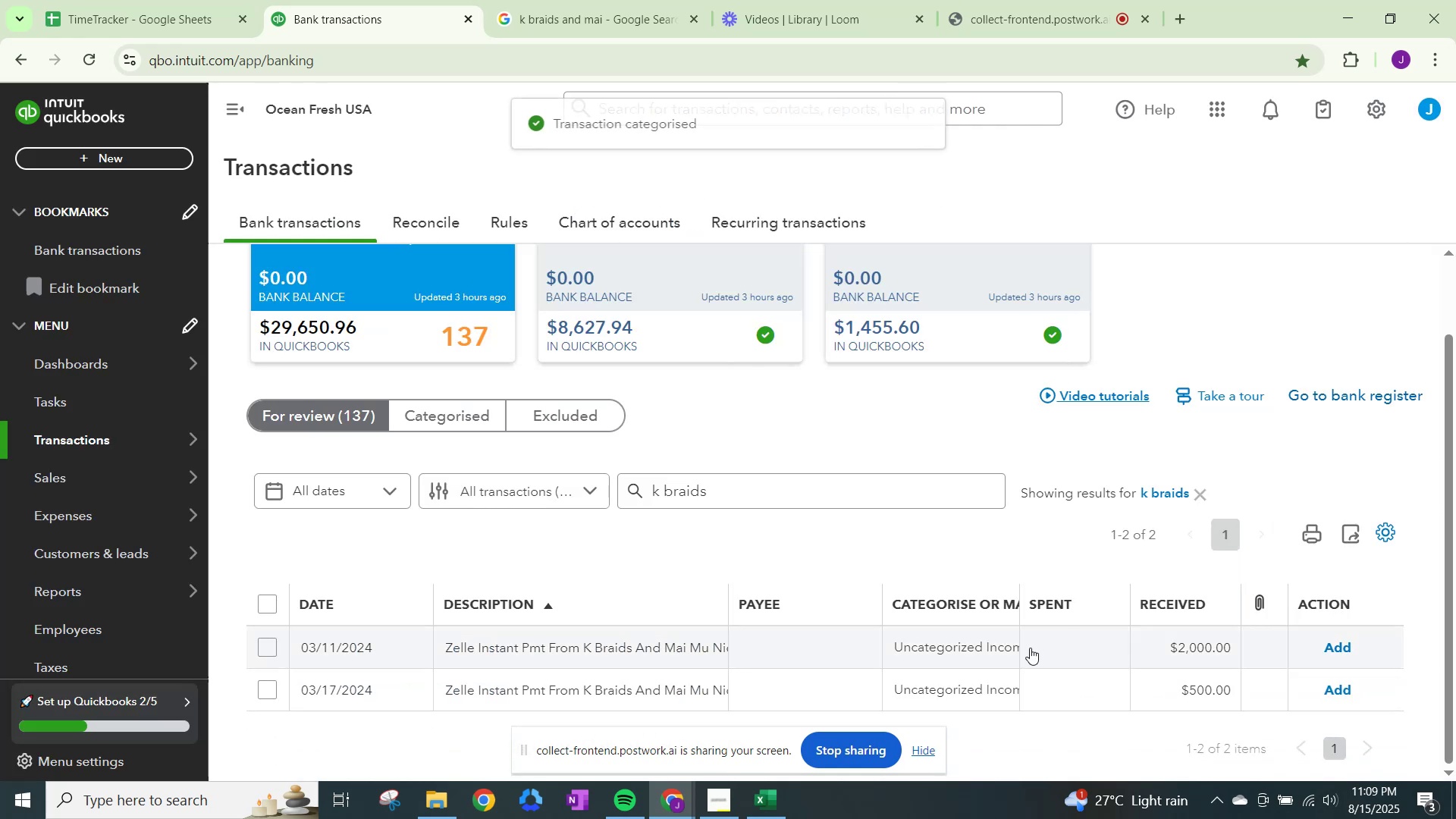 
left_click([974, 640])
 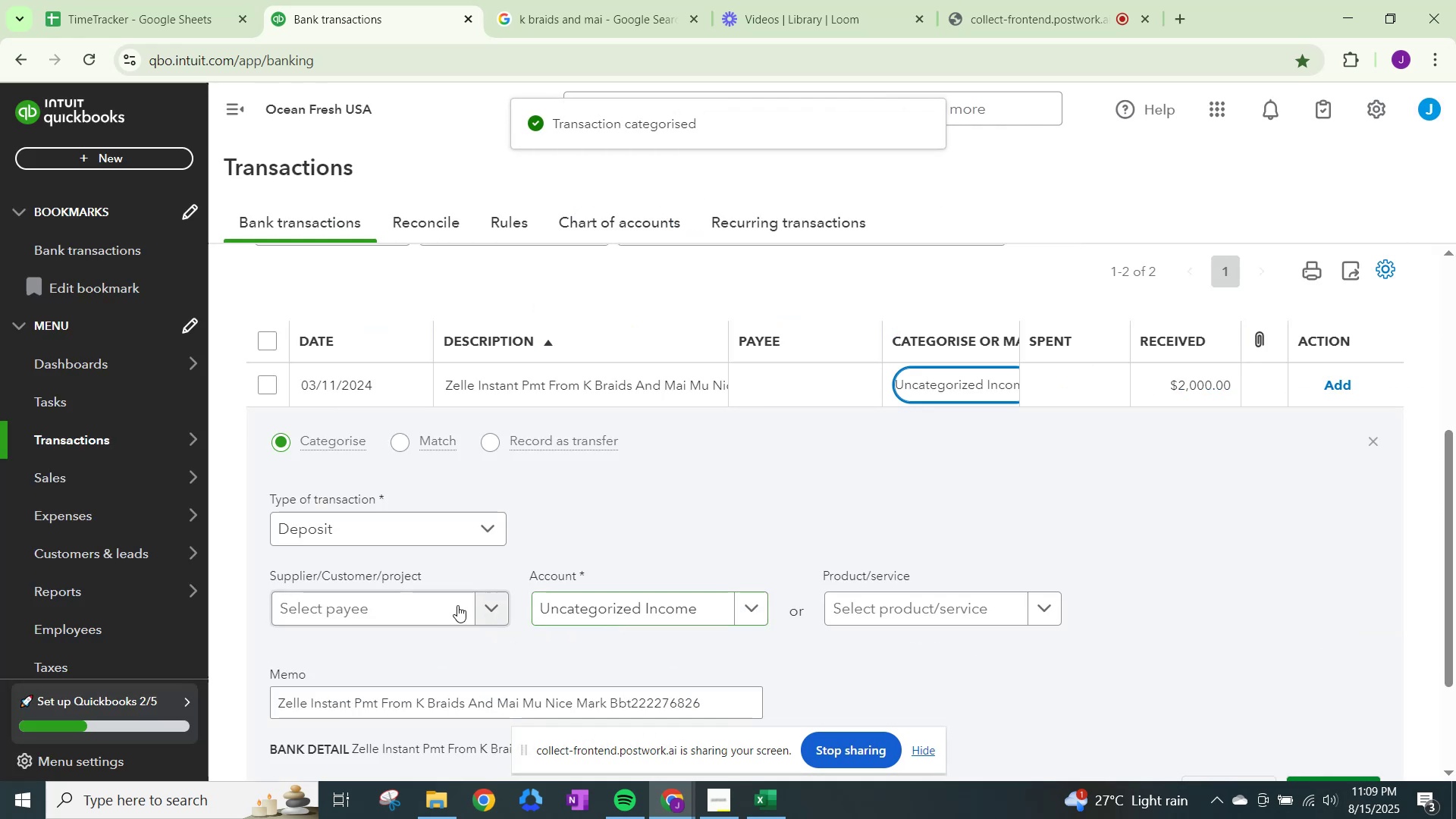 
left_click([458, 604])
 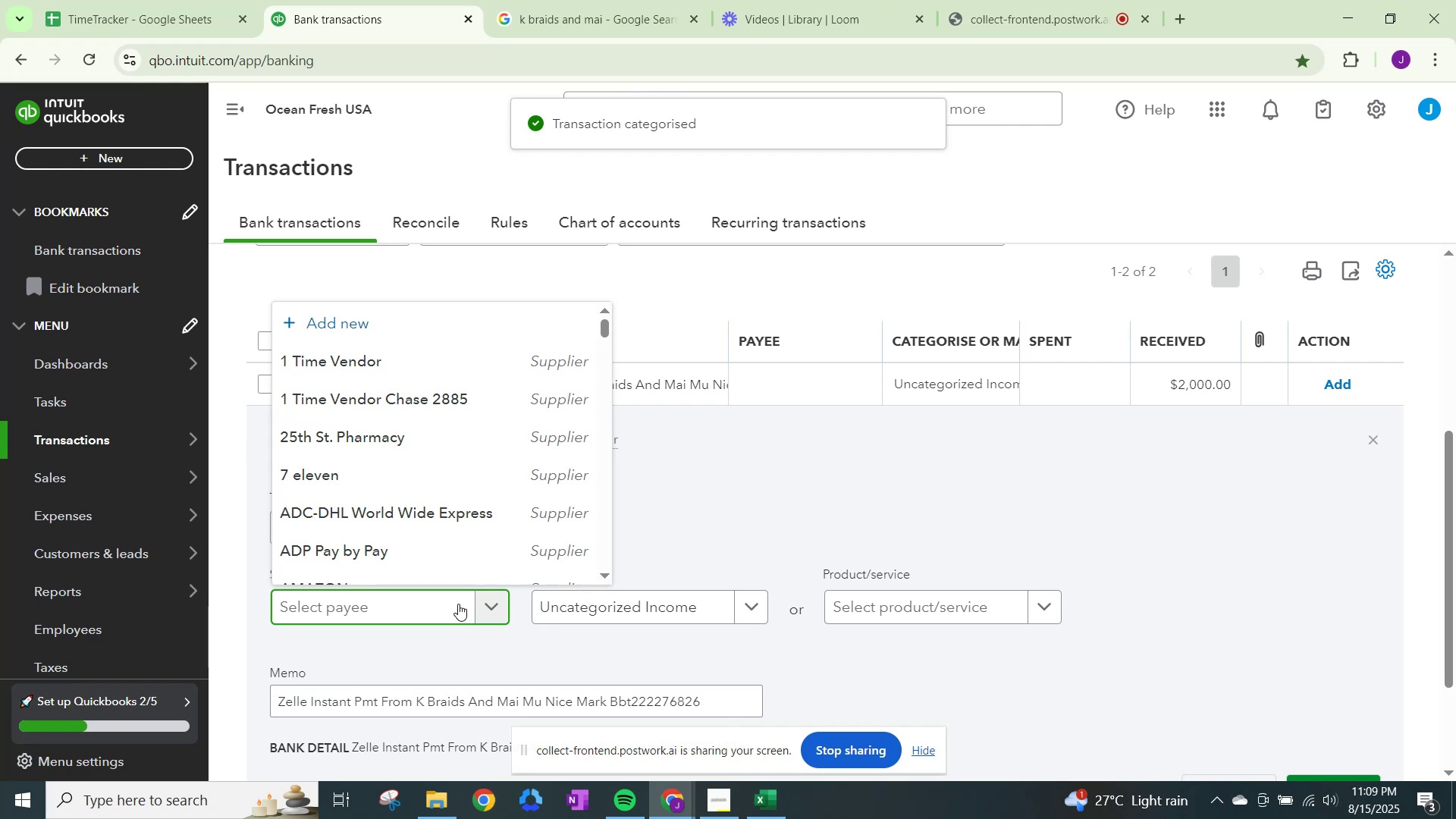 
key(K)
 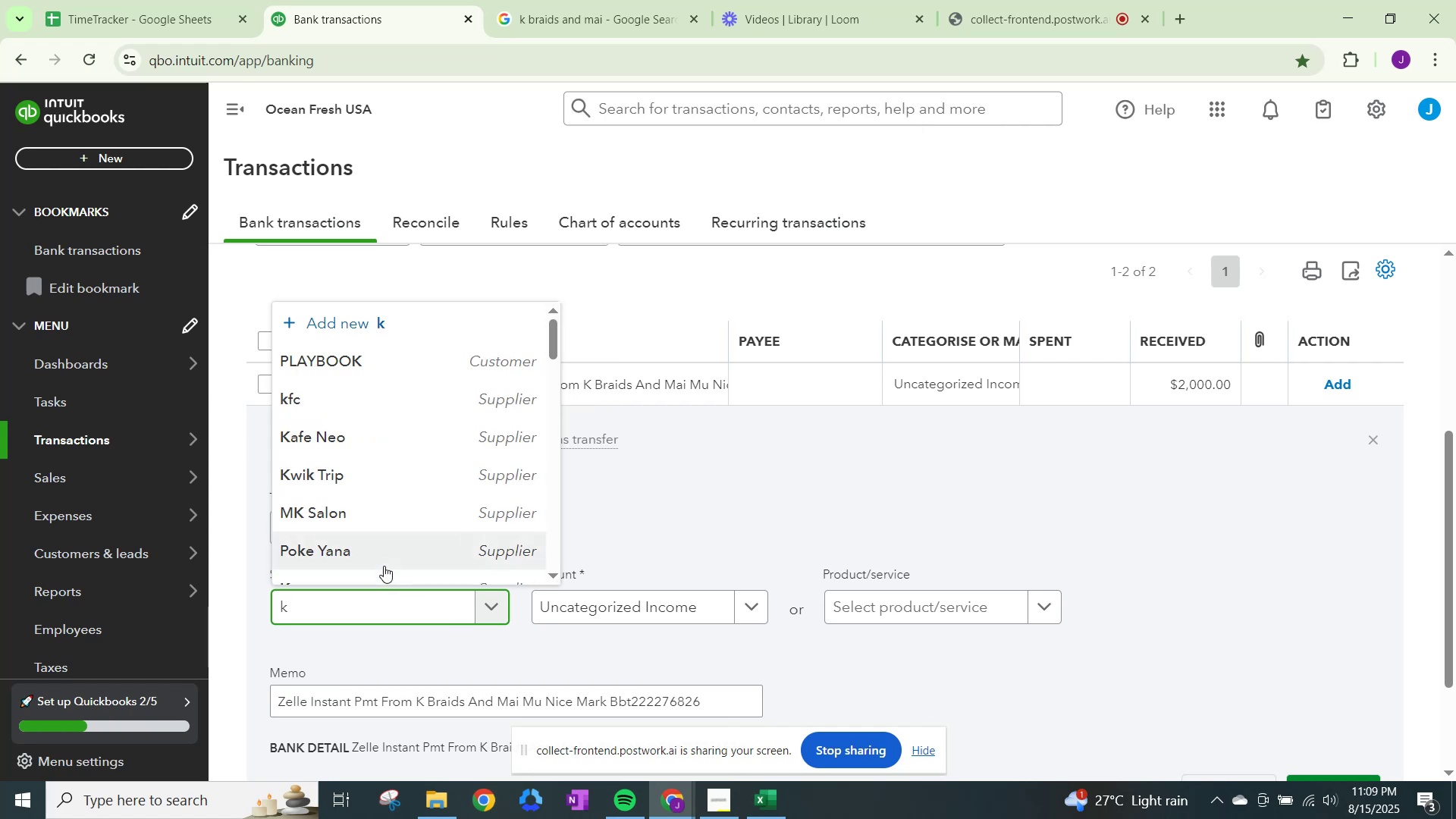 
type( br)
 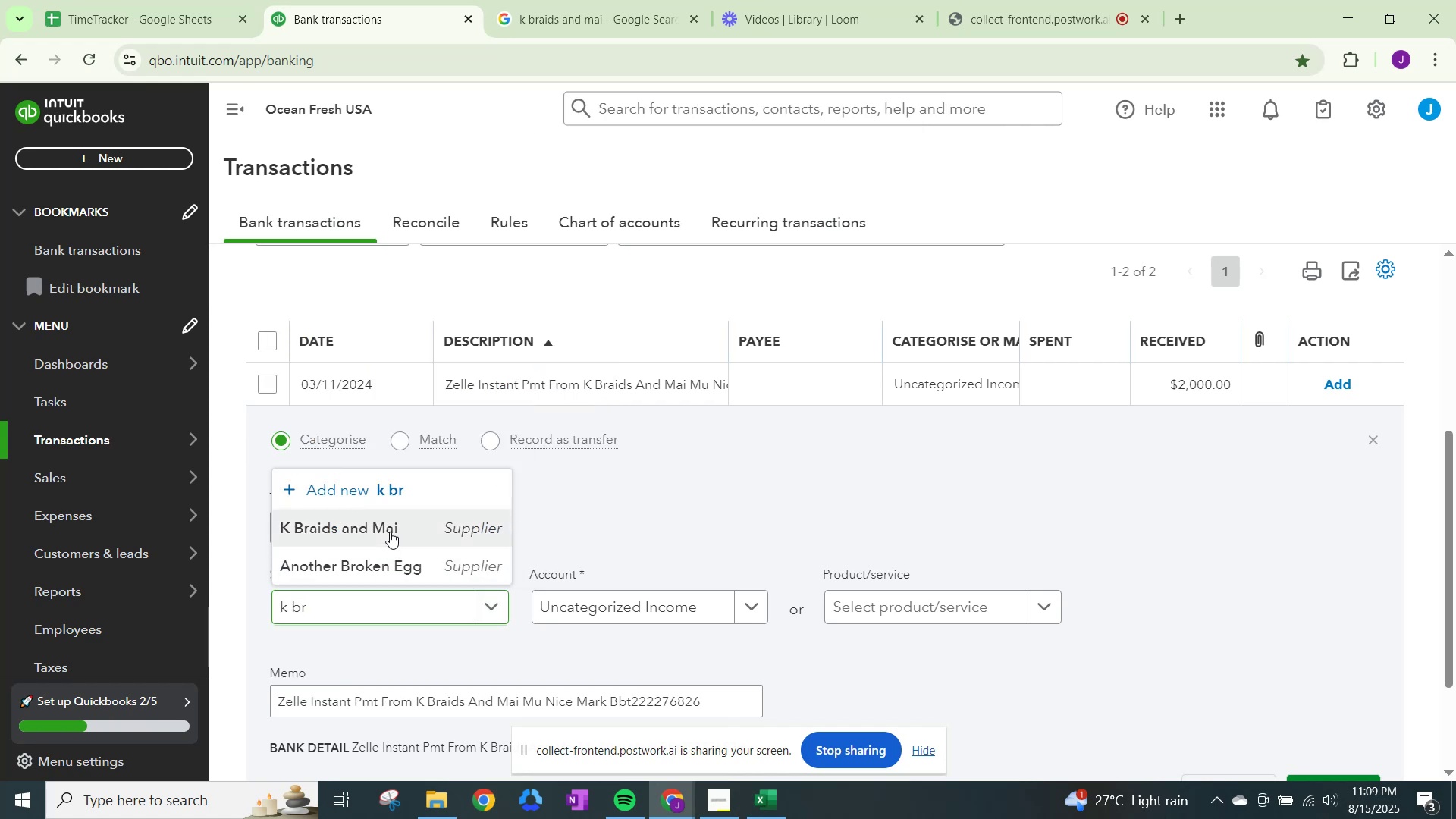 
left_click([616, 601])
 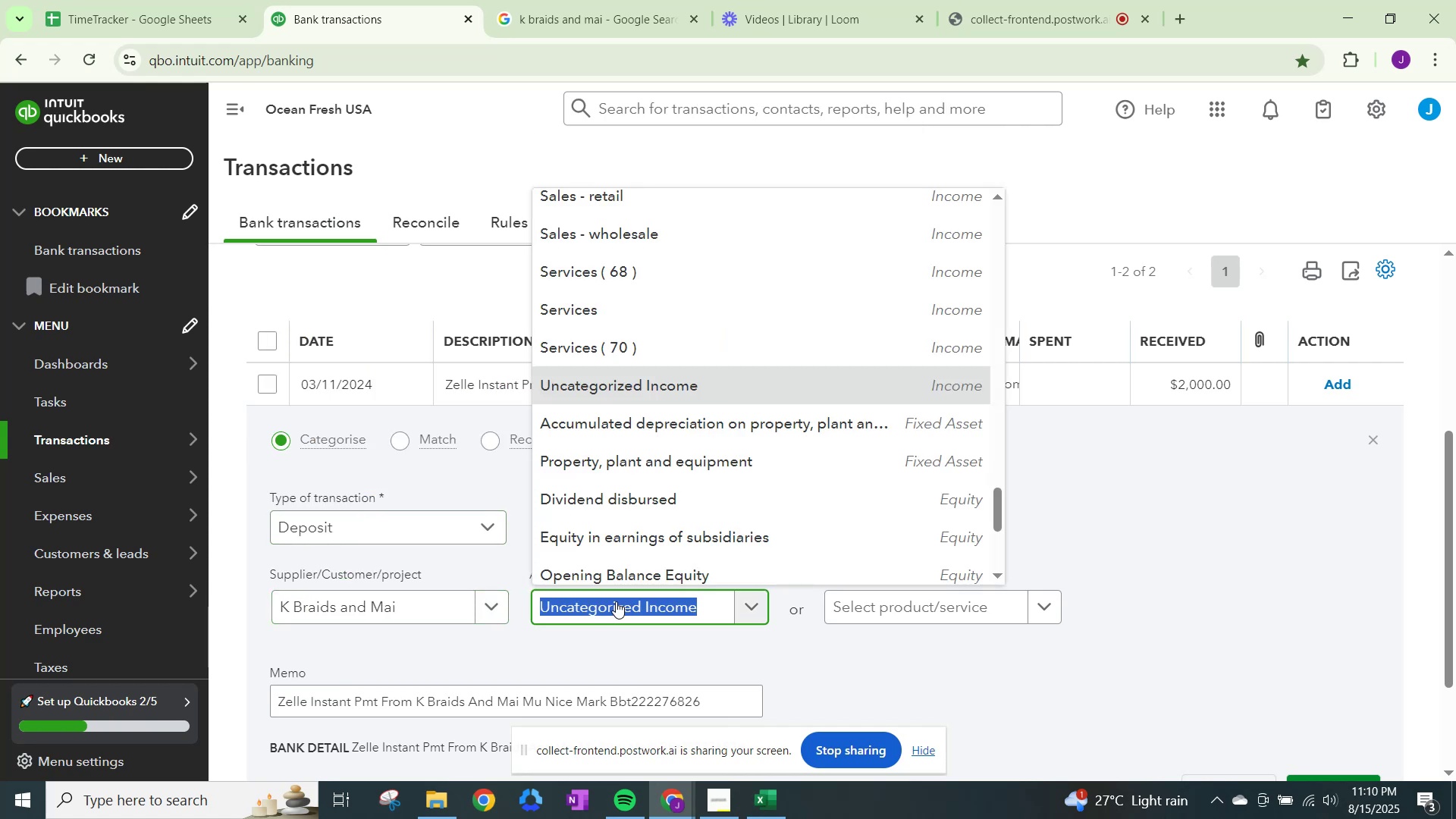 
type(oth)
 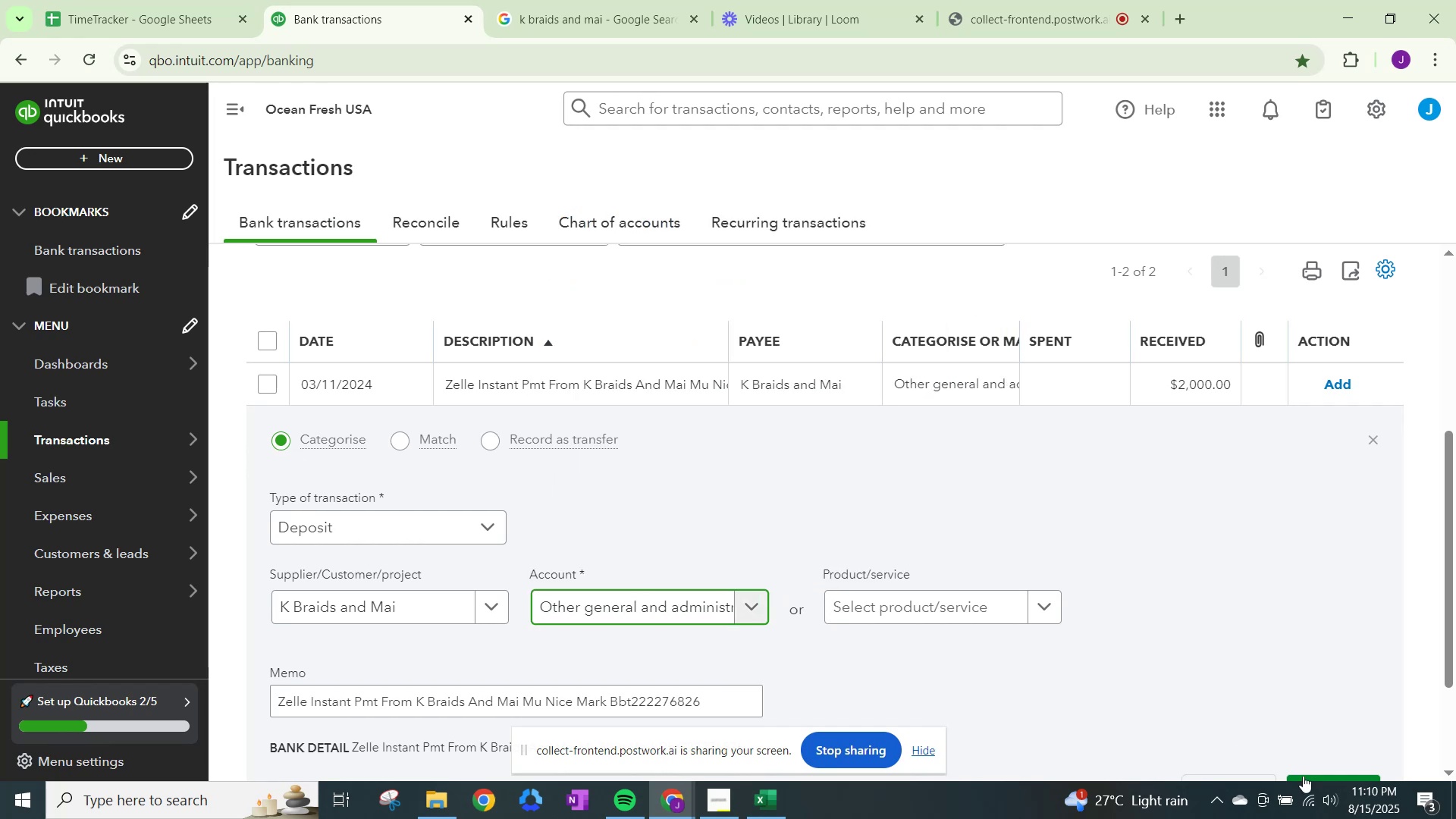 
wait(5.77)
 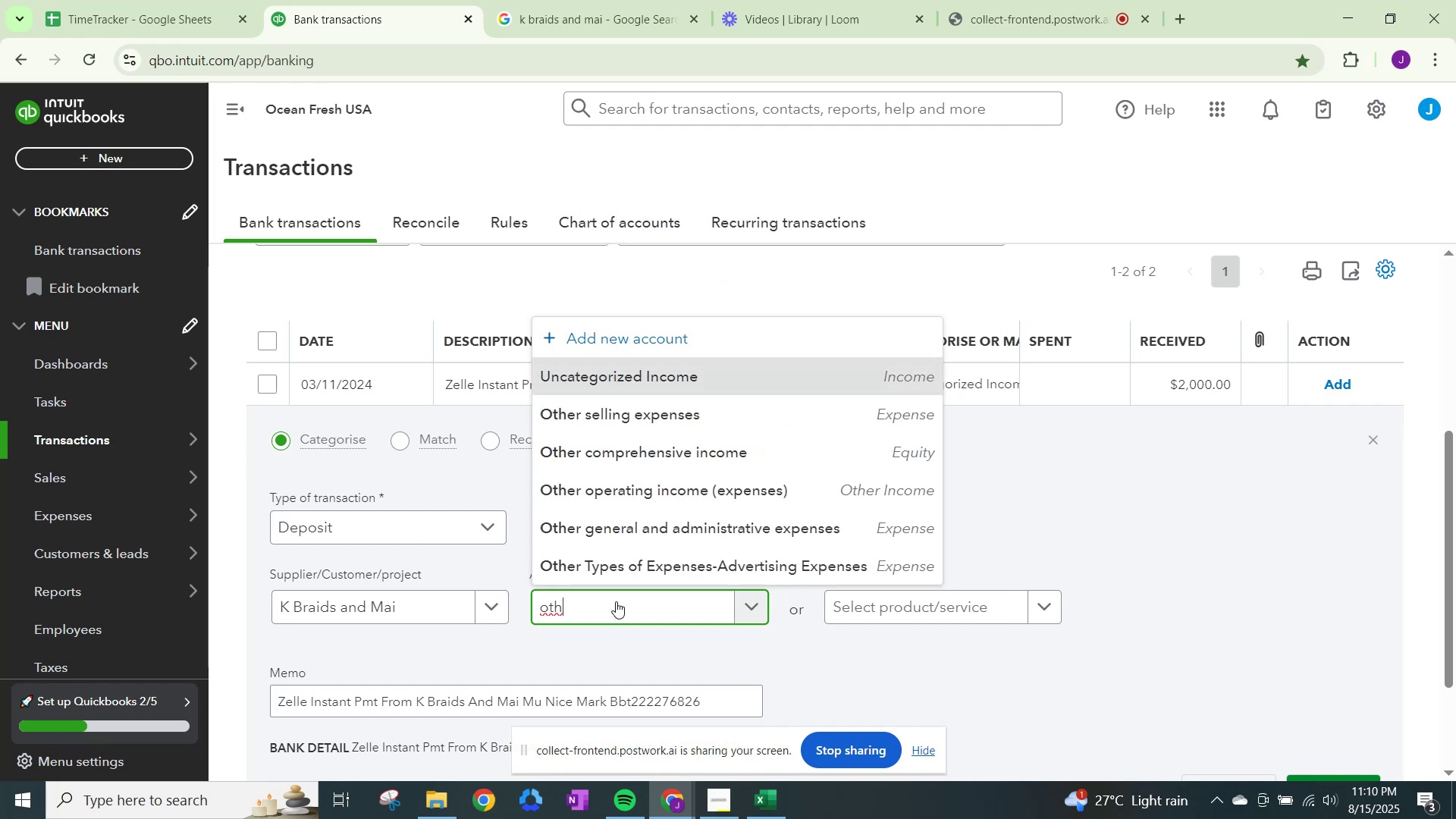 
left_click([433, 532])
 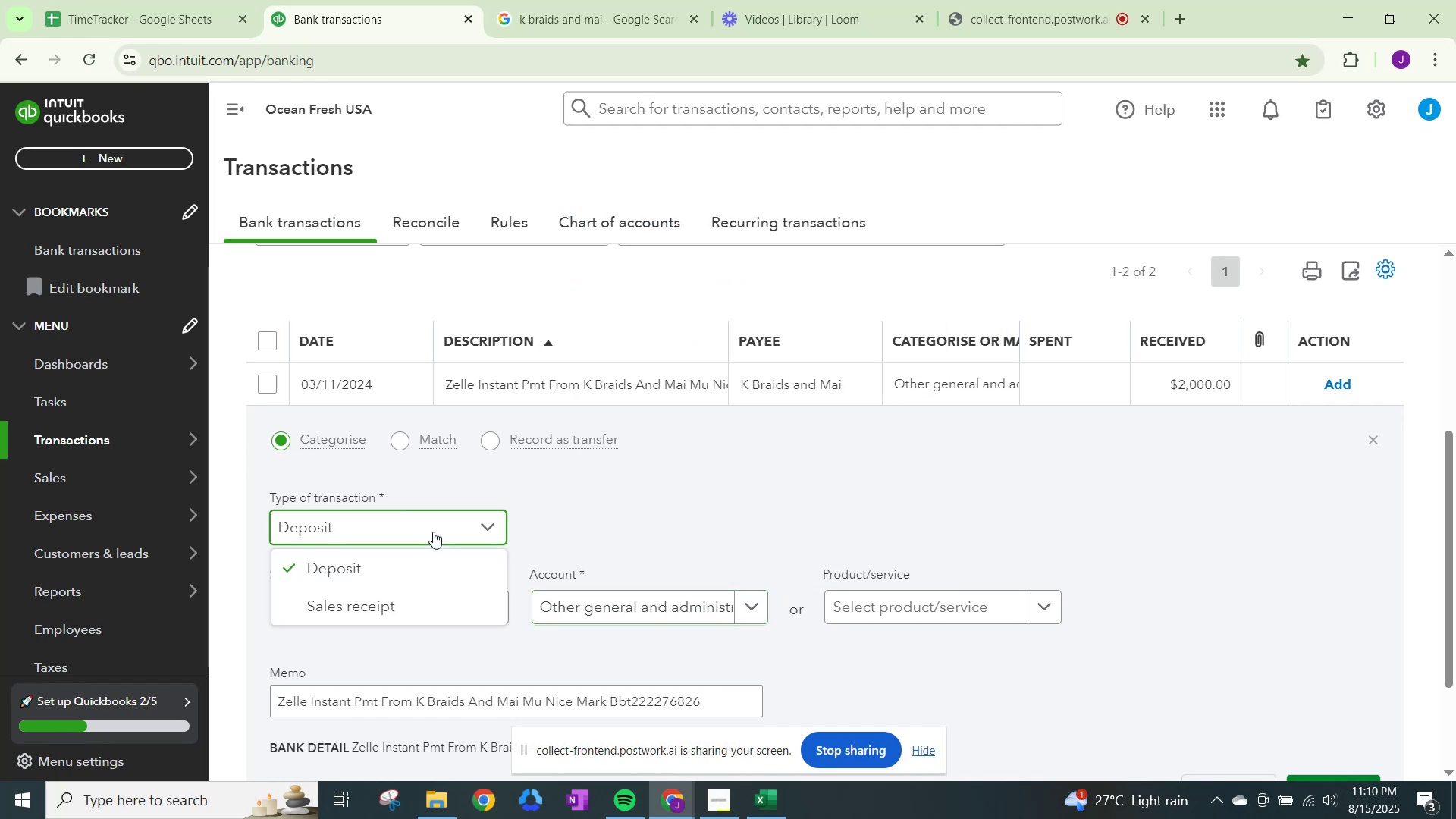 
left_click([433, 532])
 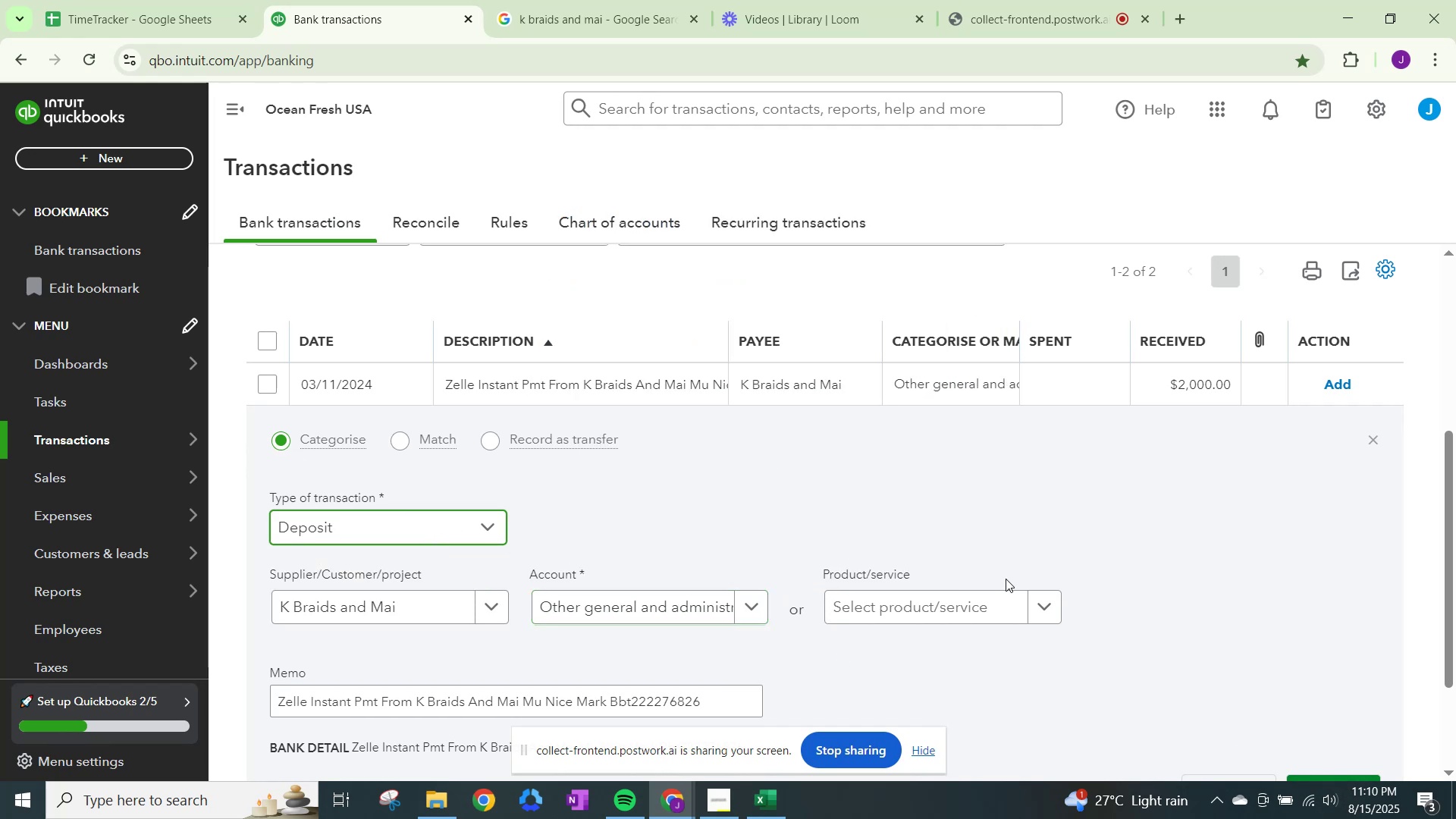 
scroll: coordinate [1006, 579], scroll_direction: down, amount: 1.0
 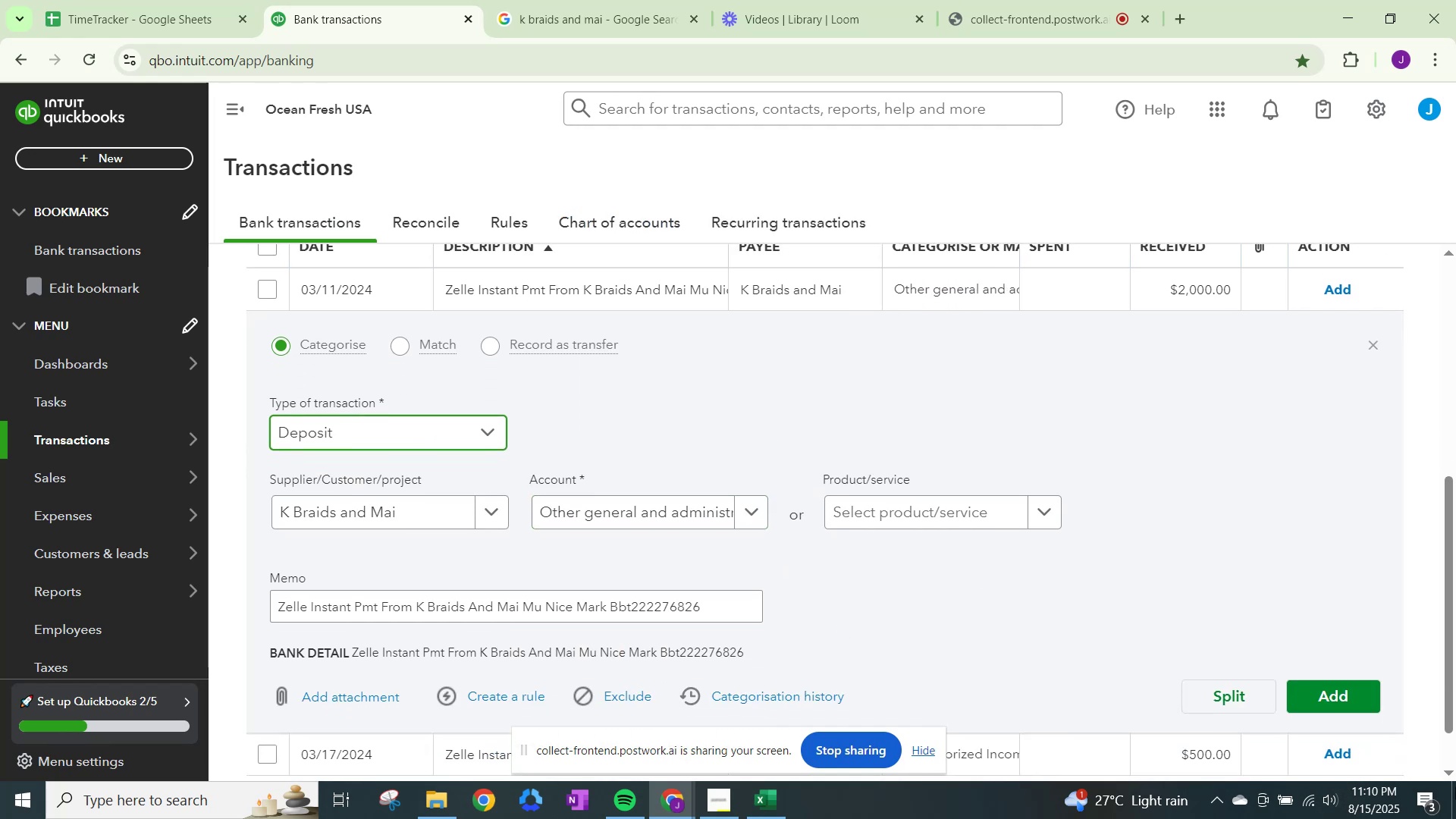 
left_click([1324, 692])
 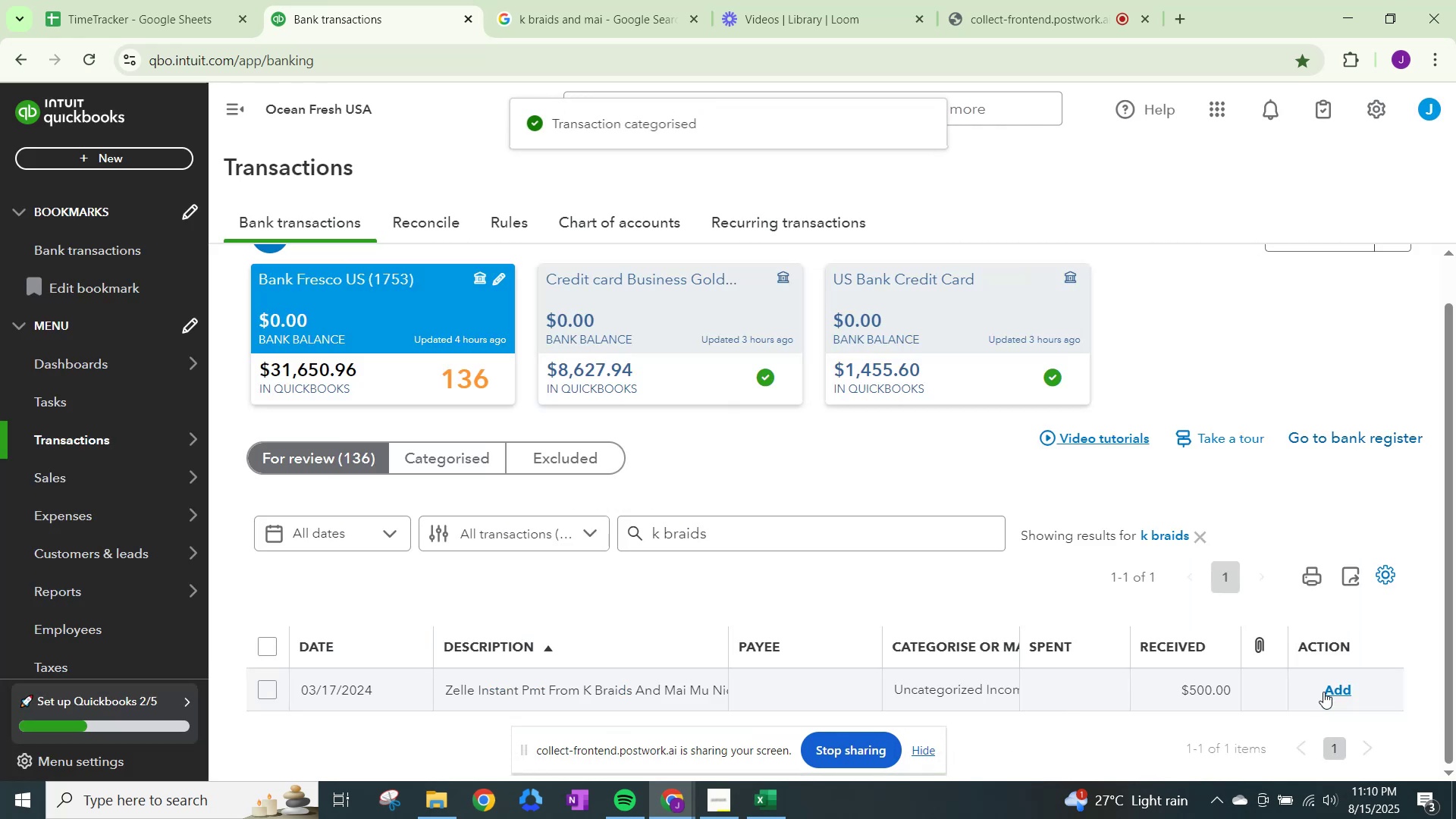 
scroll: coordinate [1323, 692], scroll_direction: down, amount: 1.0
 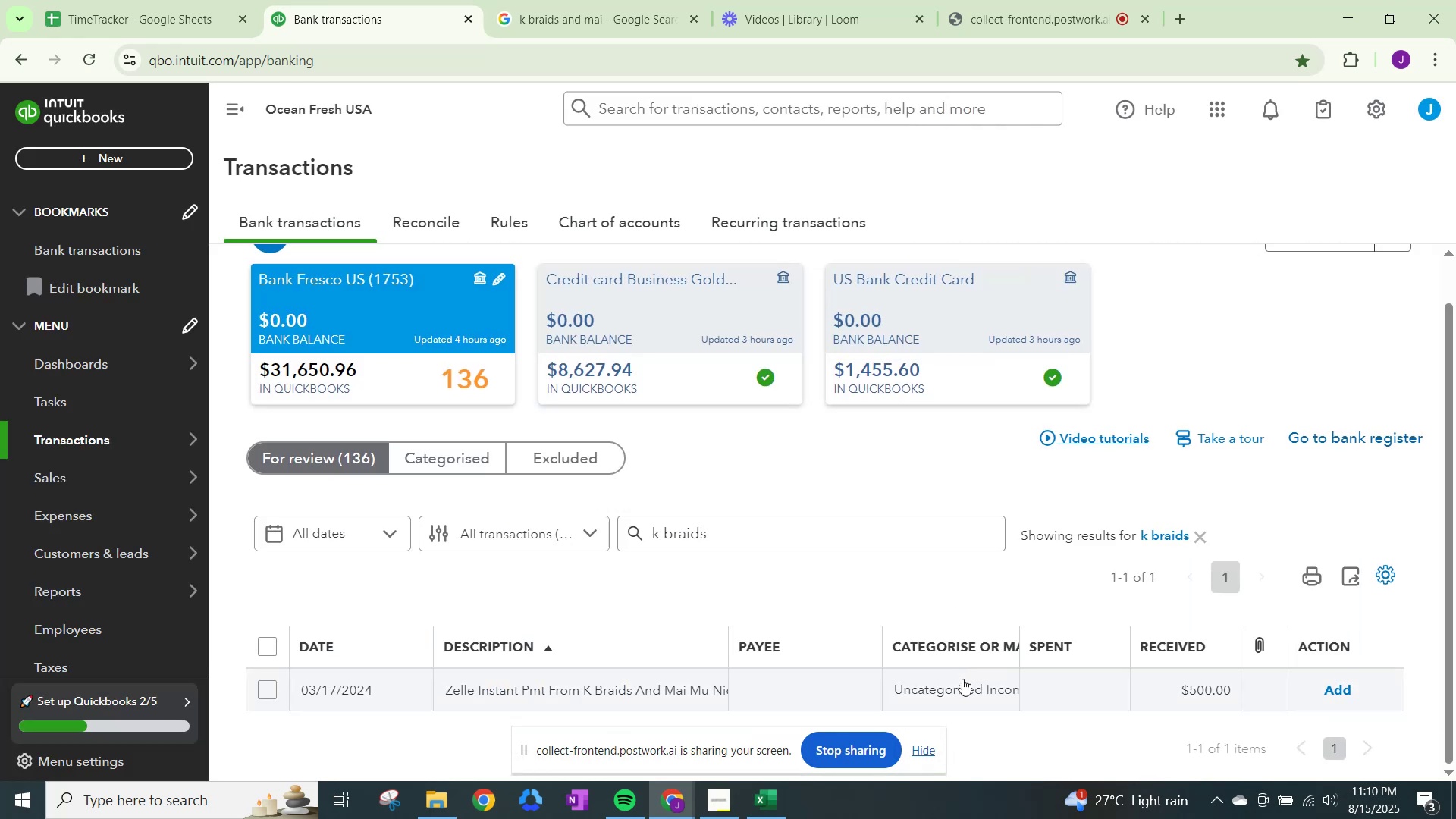 
wait(11.59)
 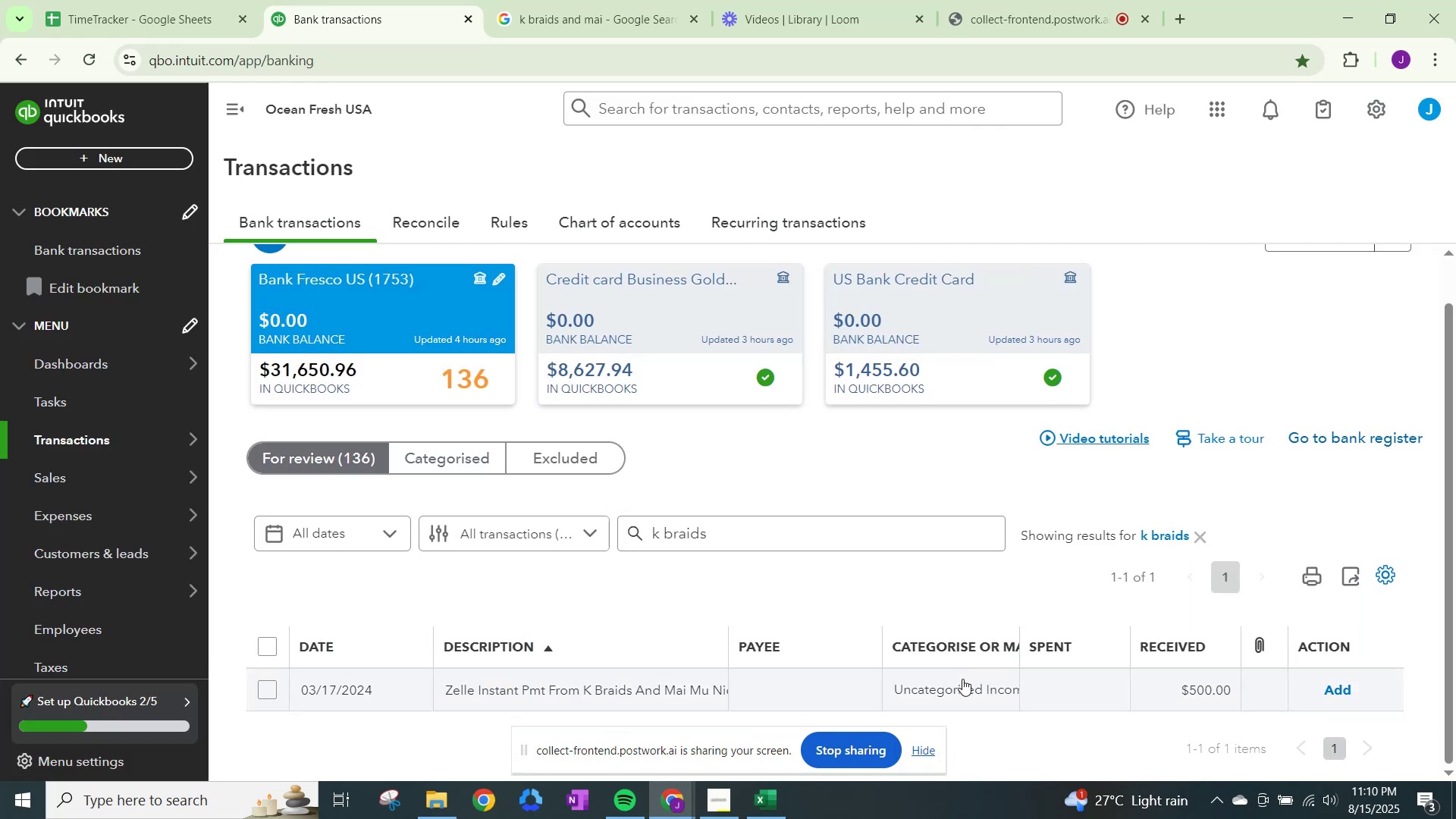 
scroll: coordinate [812, 668], scroll_direction: down, amount: 3.0
 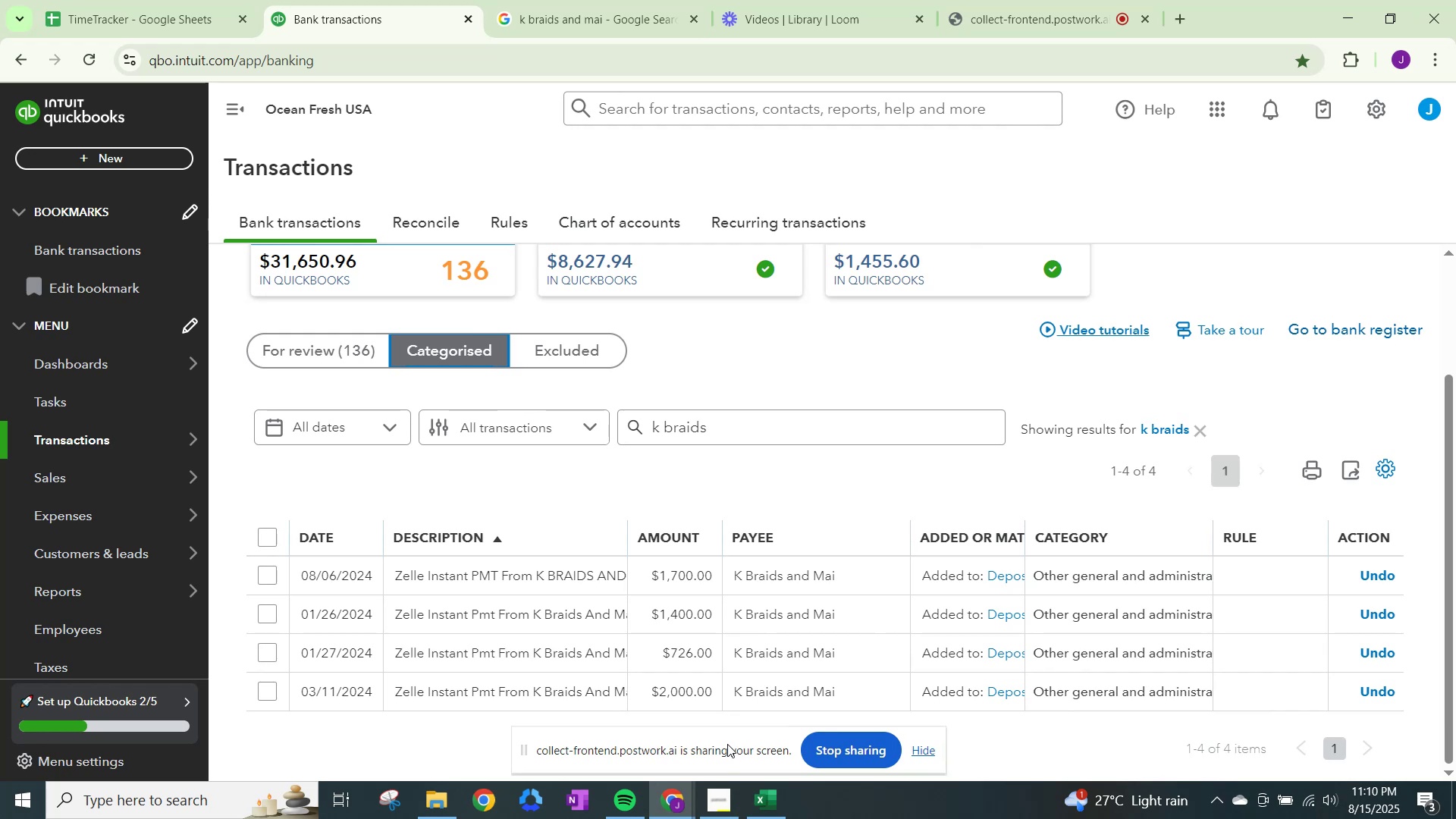 
wait(6.86)
 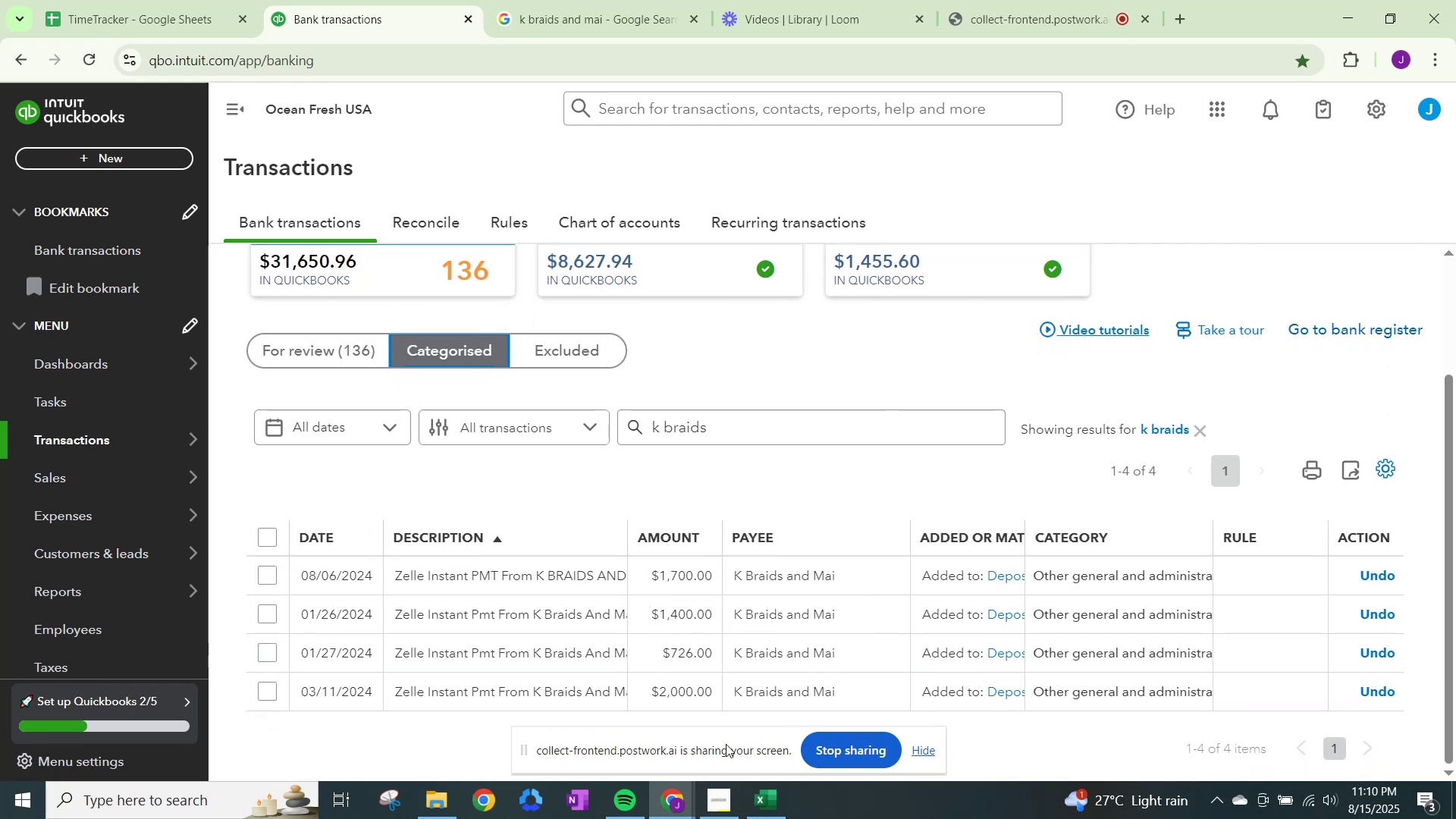 
mouse_move([1172, 585])
 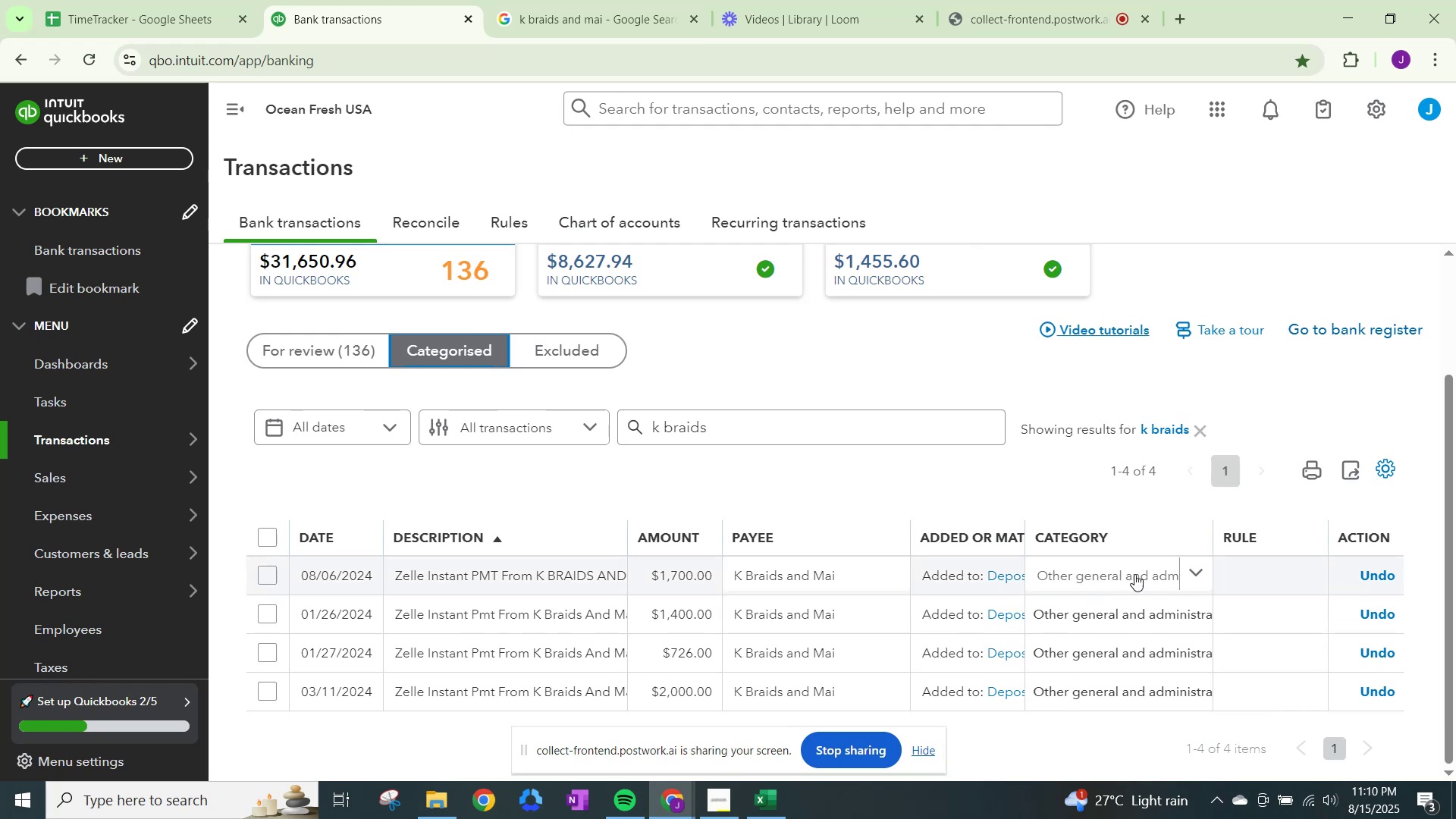 
left_click([1163, 570])
 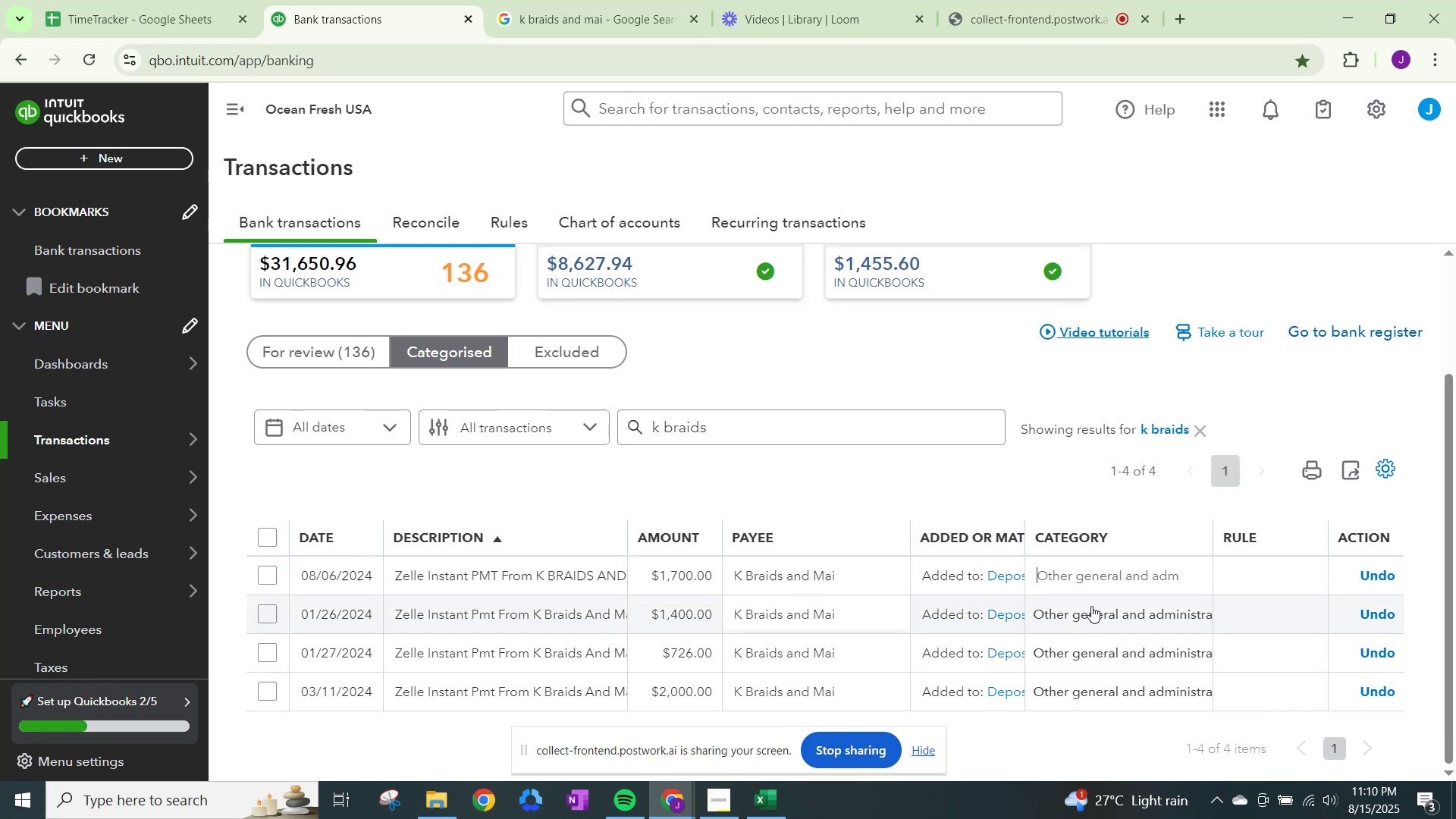 
mouse_move([1256, 576])
 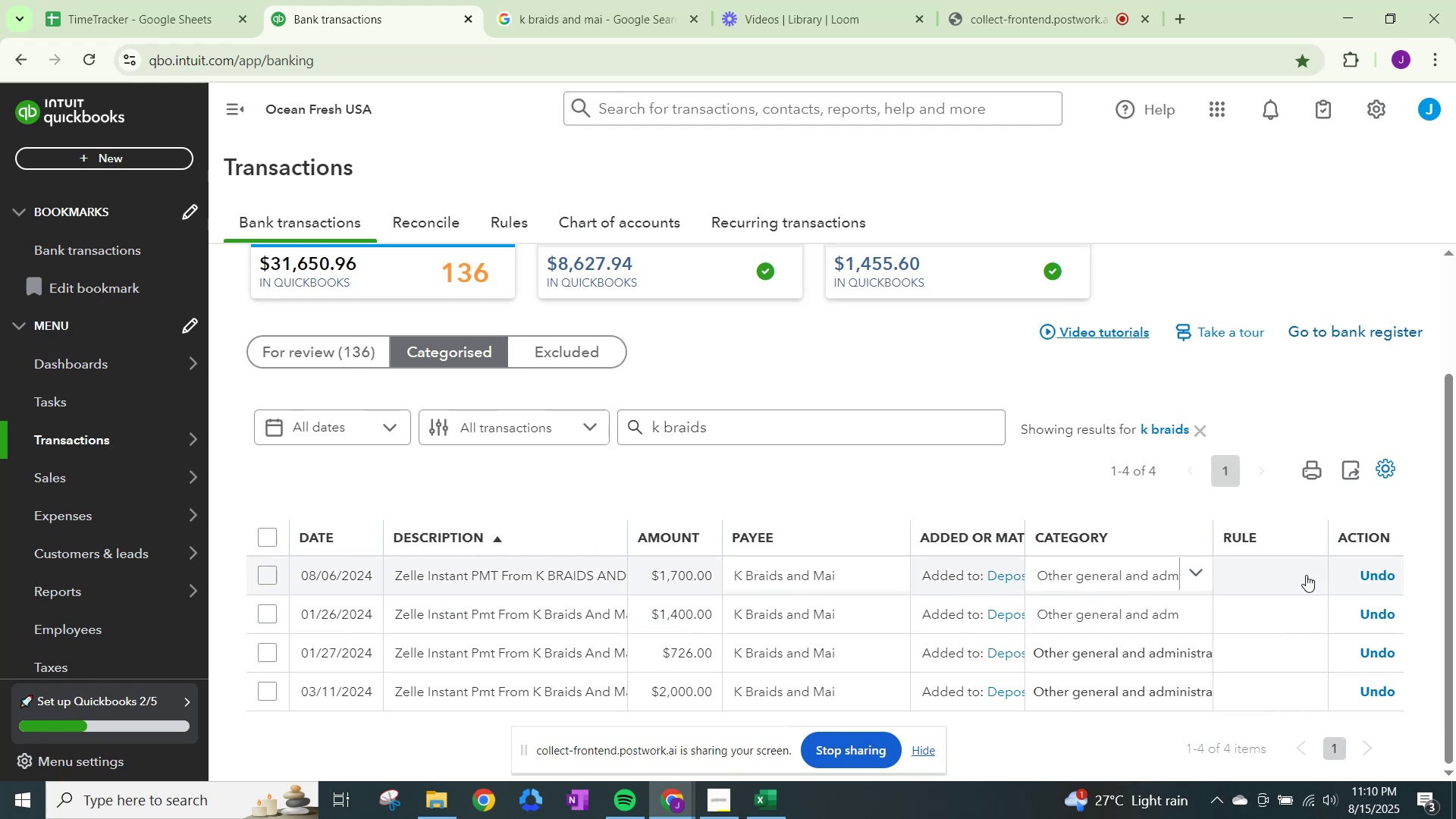 
type(sales)
 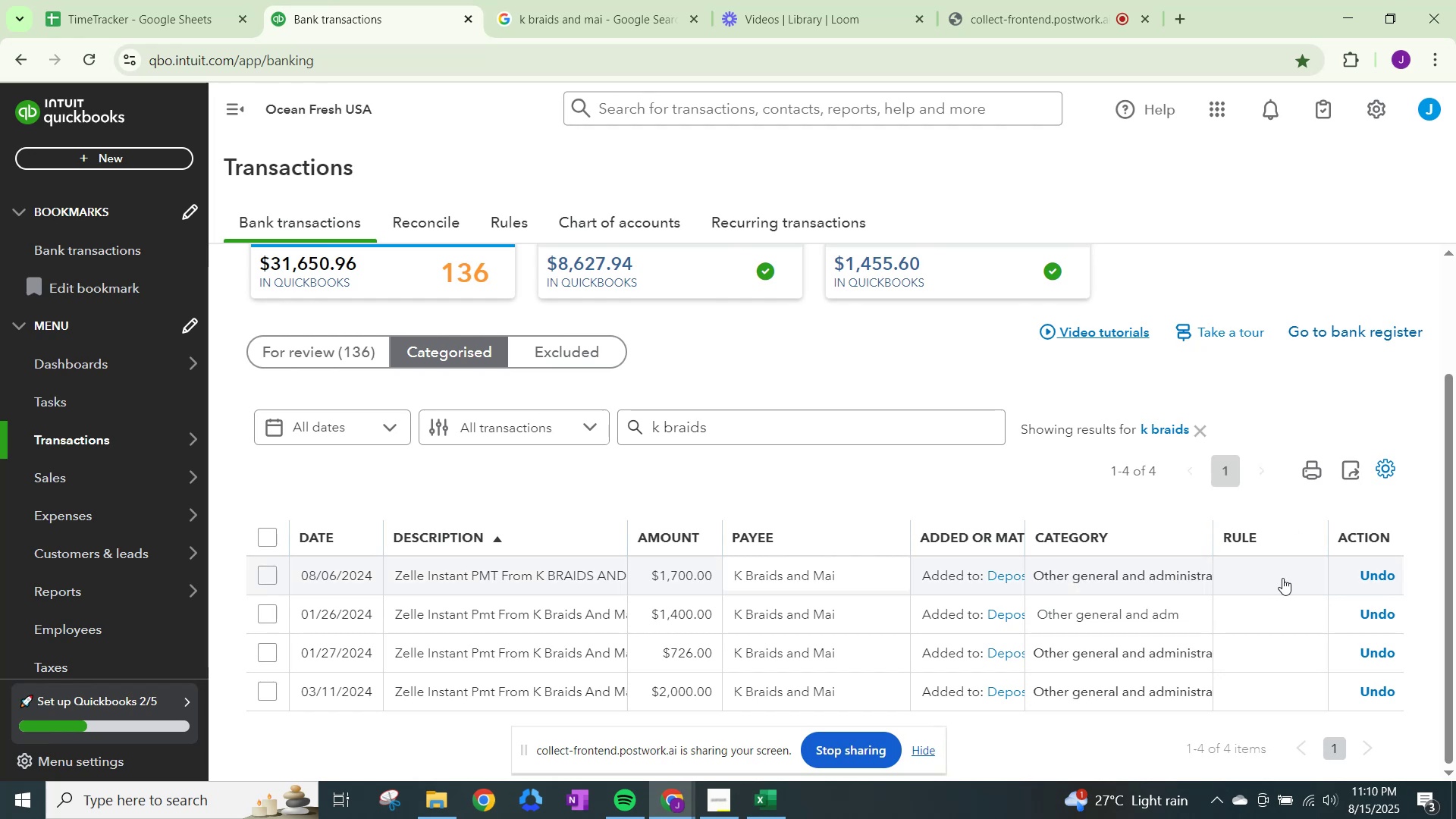 
left_click([1141, 579])
 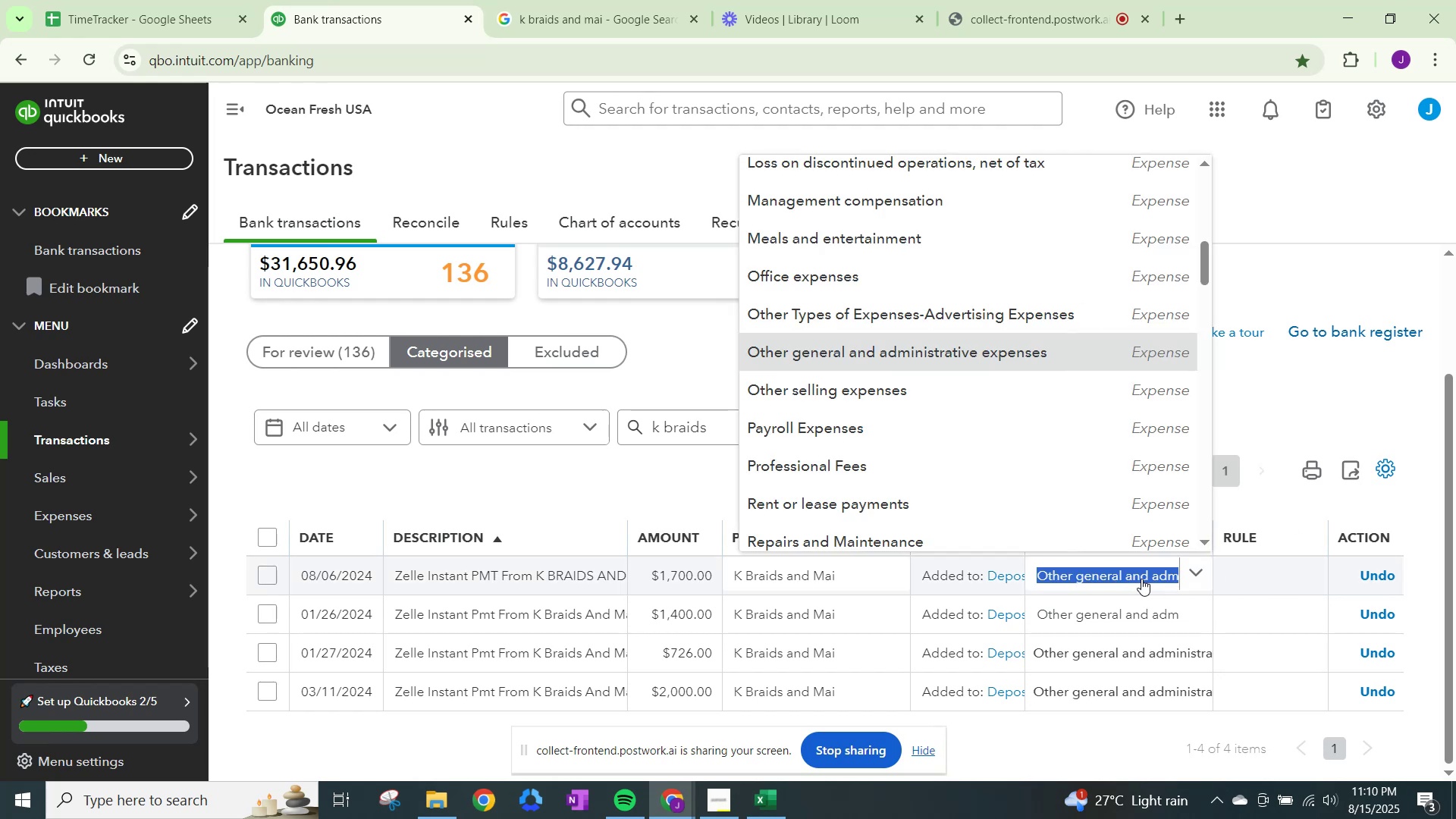 
type(sales)
 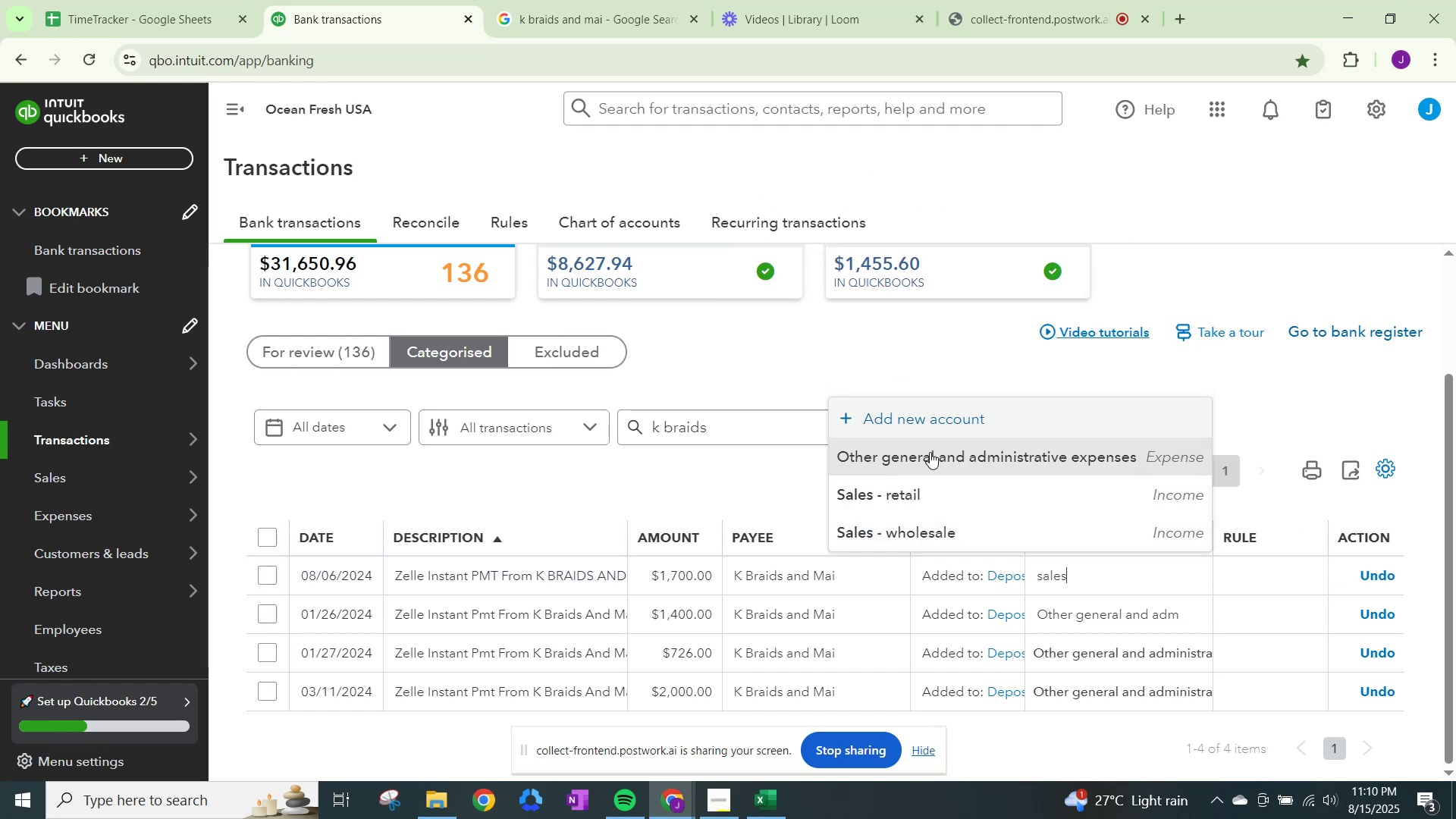 
left_click([936, 498])
 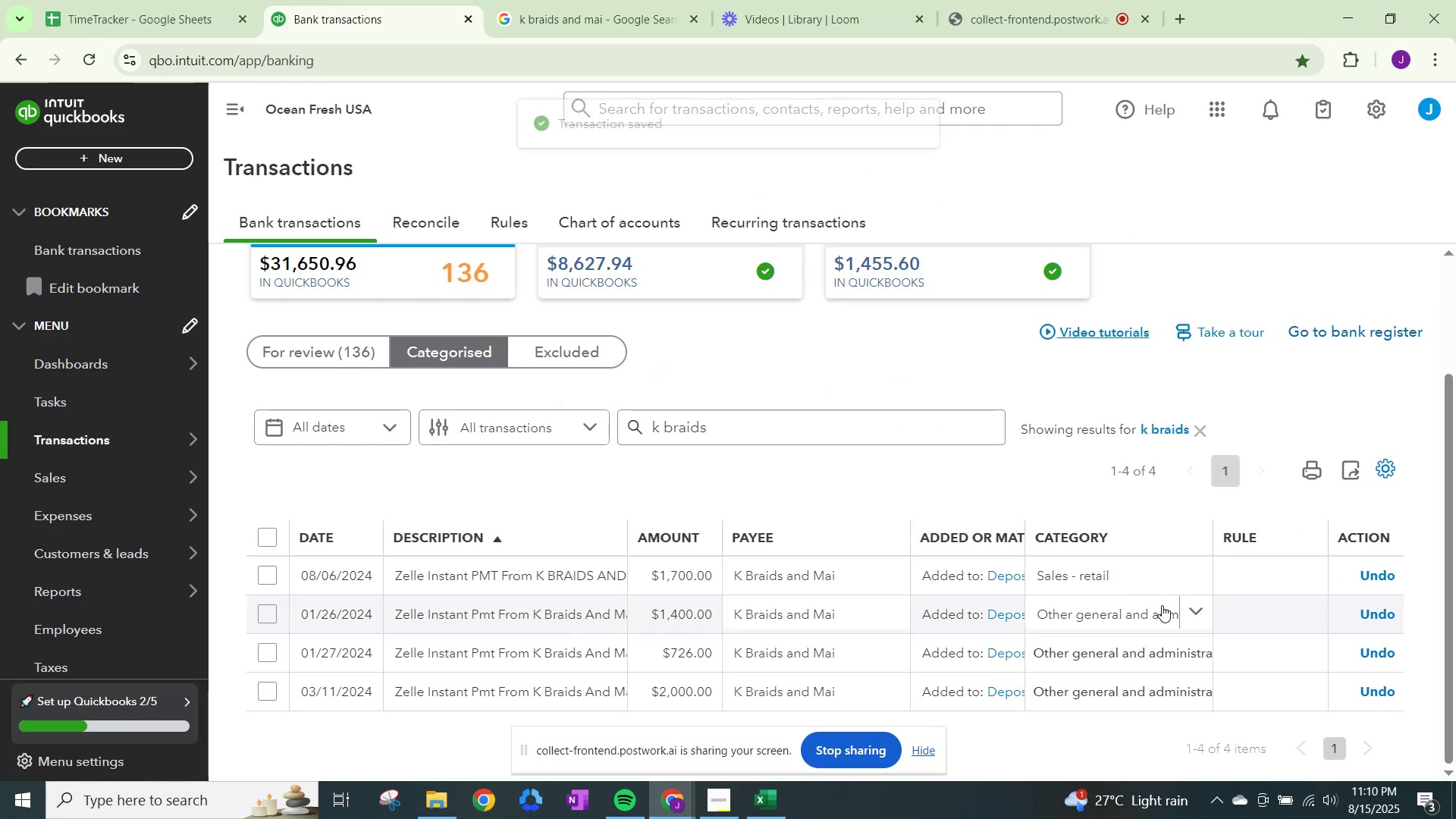 
left_click([1167, 608])
 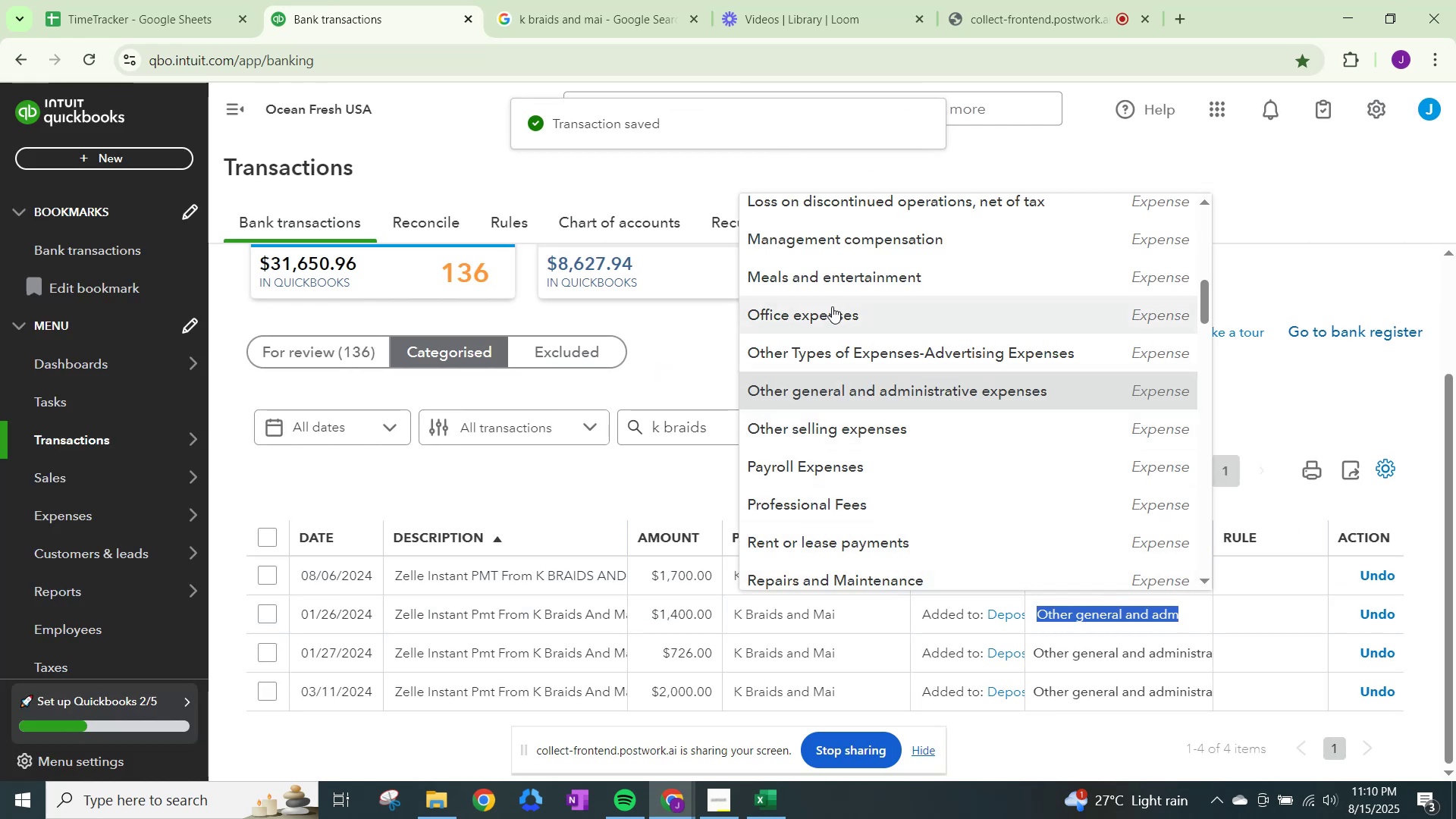 
type(sa)
 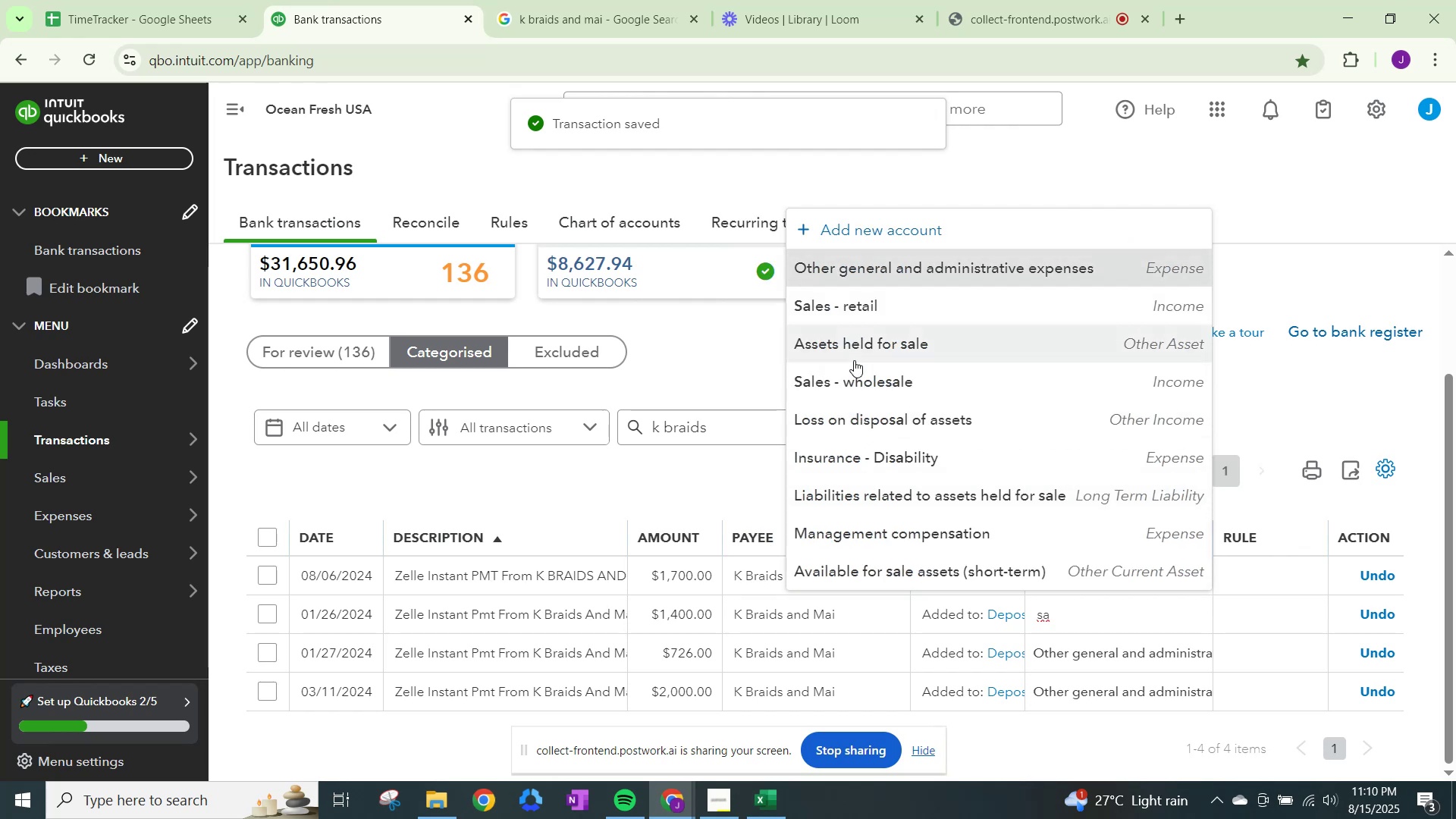 
left_click([864, 312])
 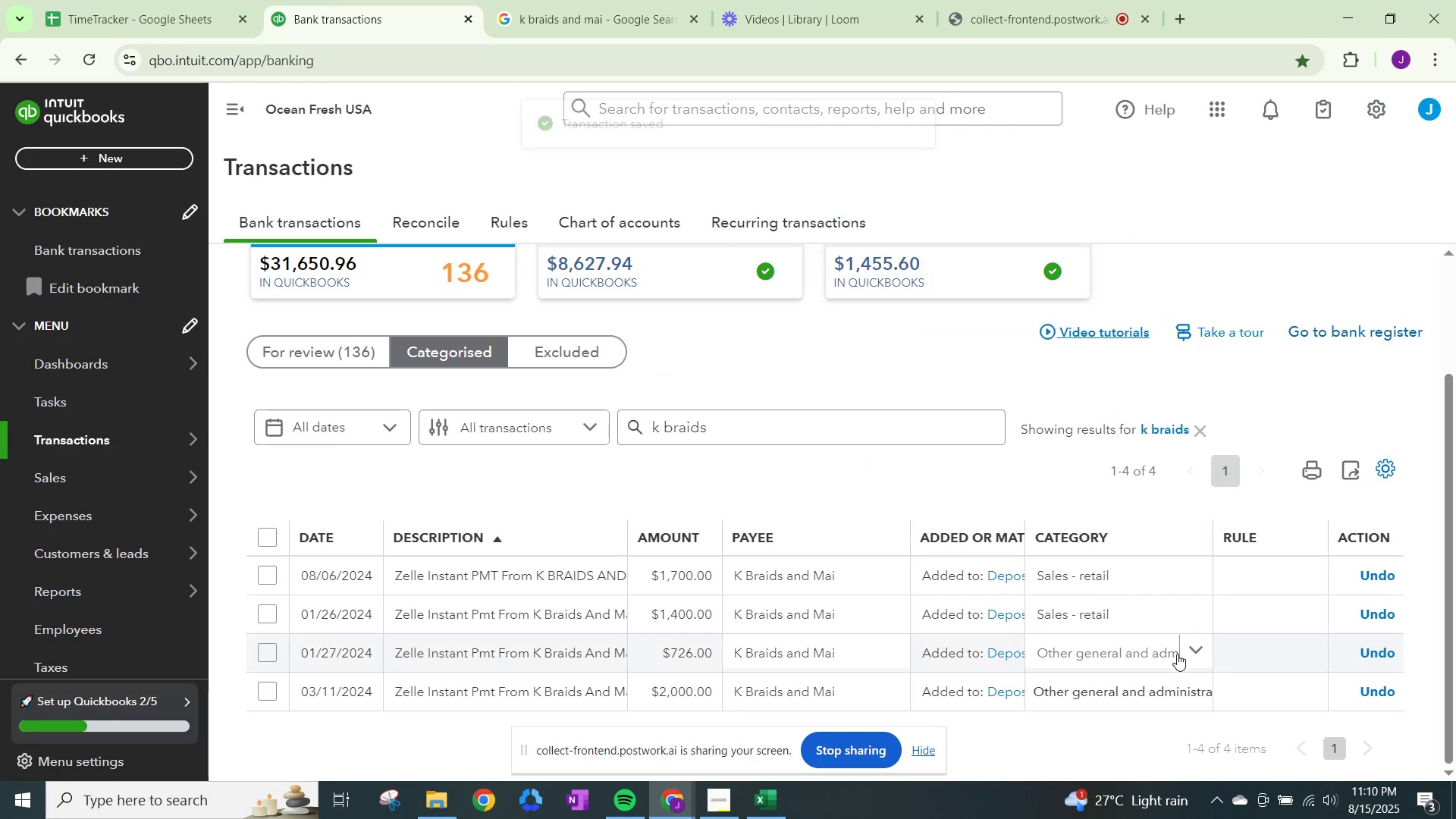 
left_click([1176, 656])
 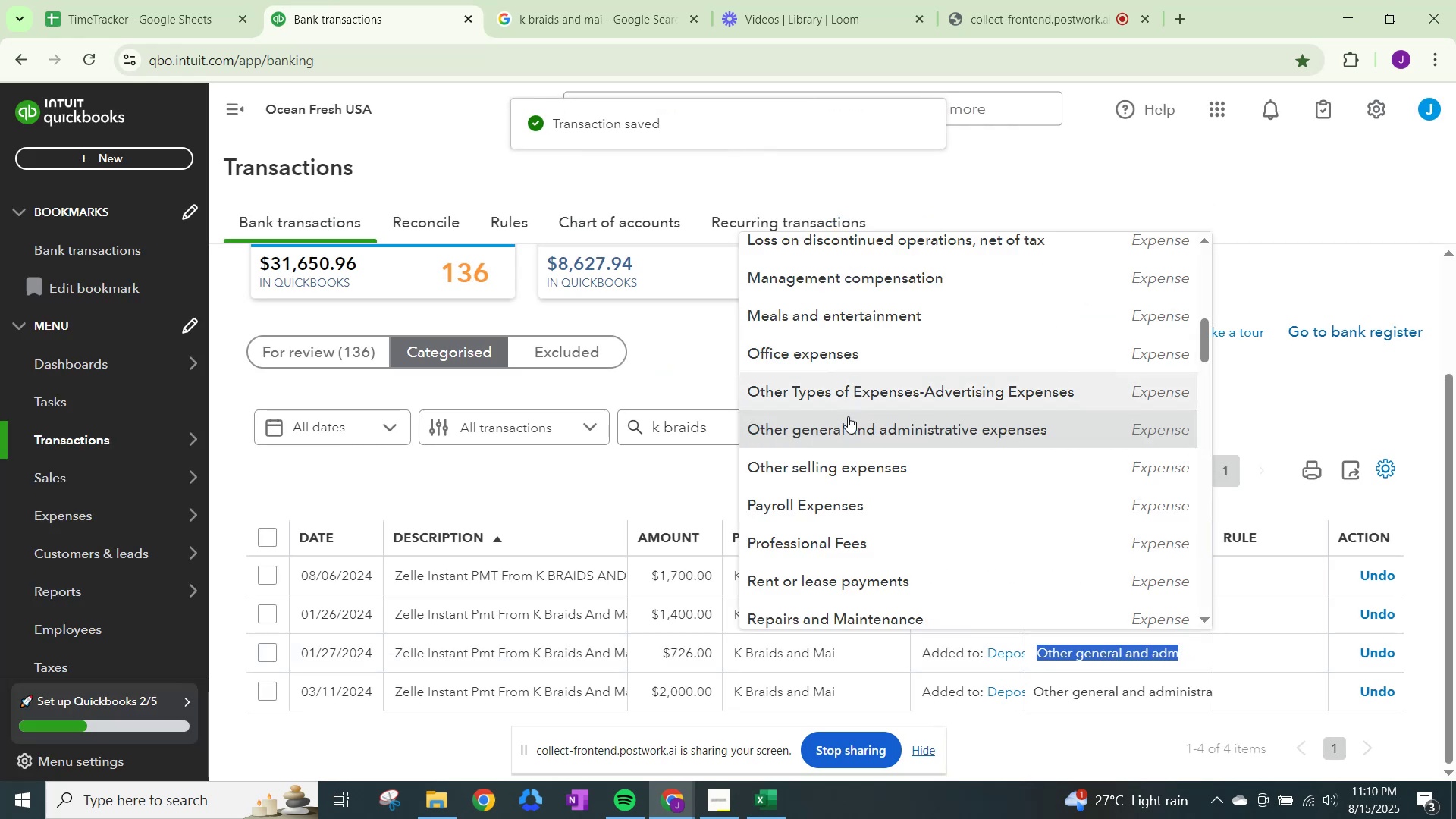 
type(sal)
 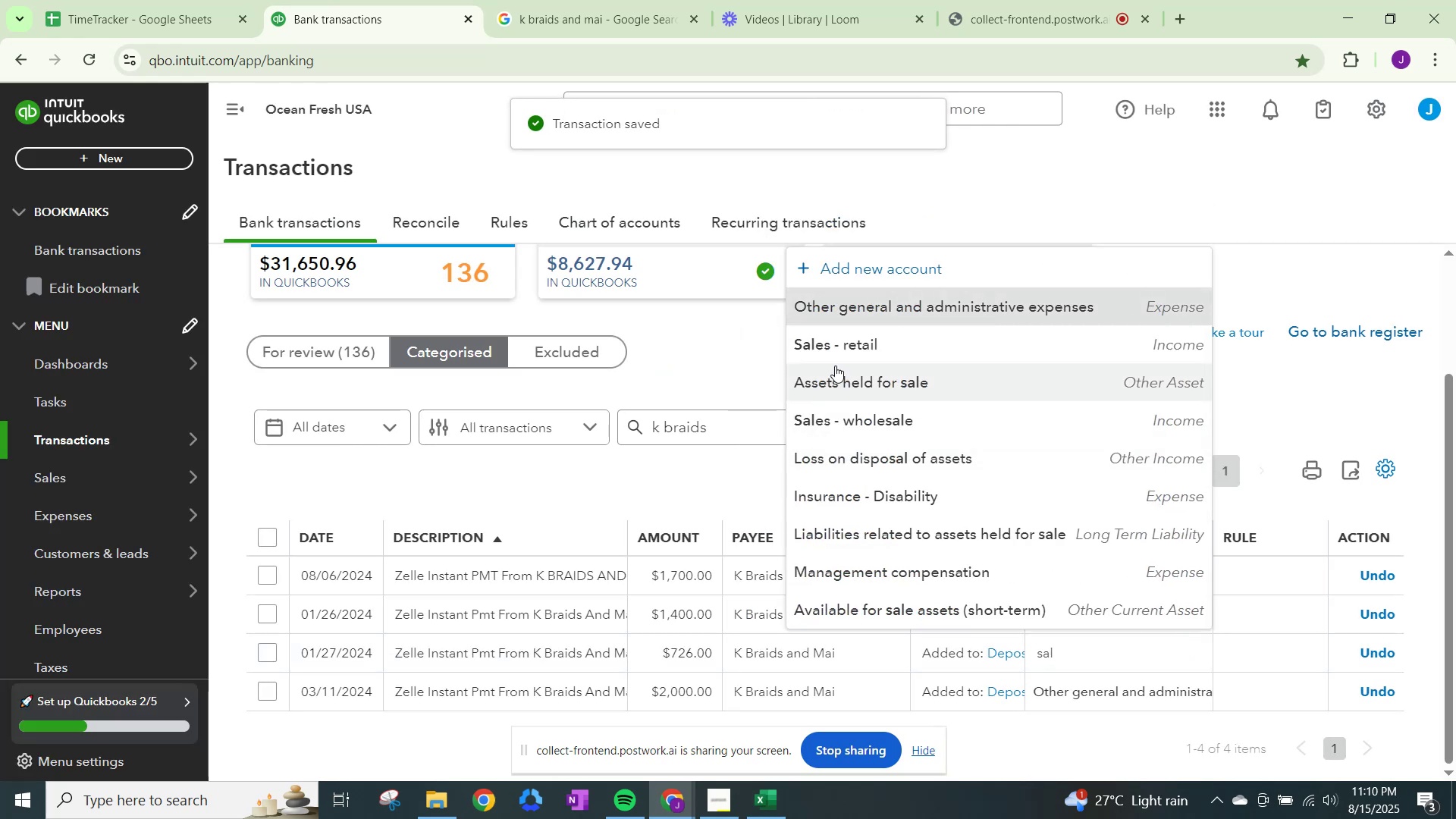 
left_click([845, 342])
 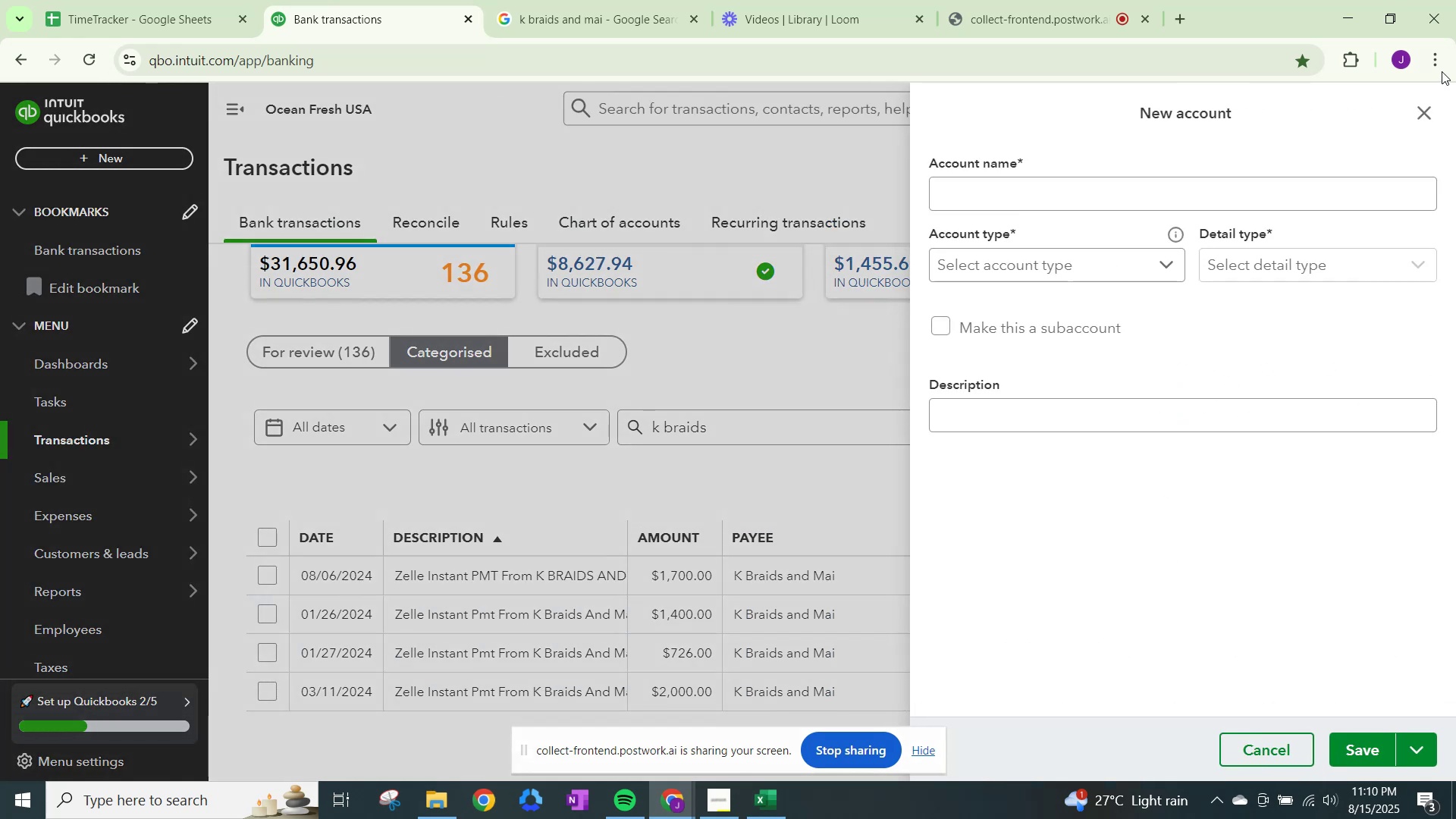 
left_click([1430, 115])
 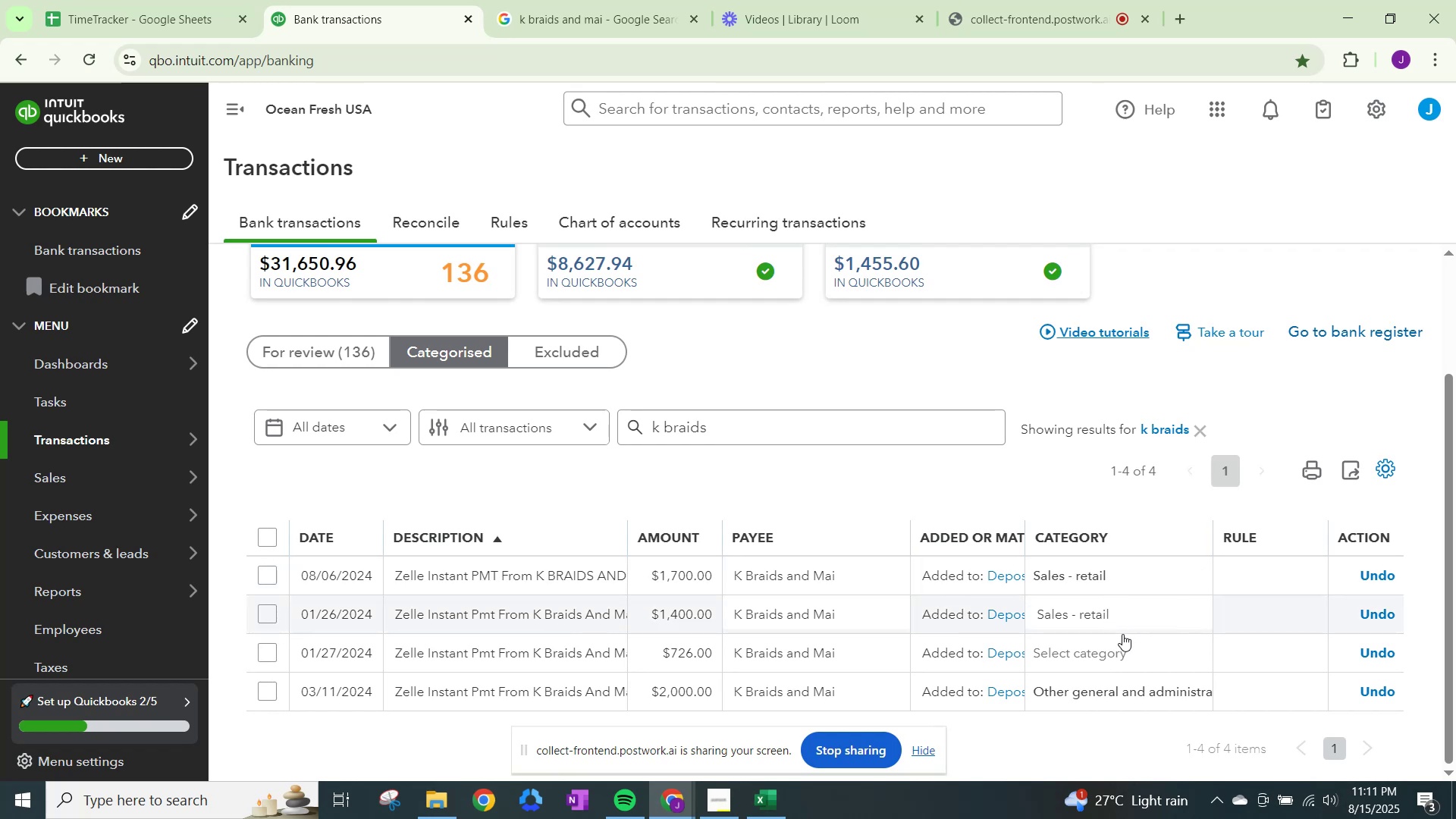 
left_click([1120, 652])
 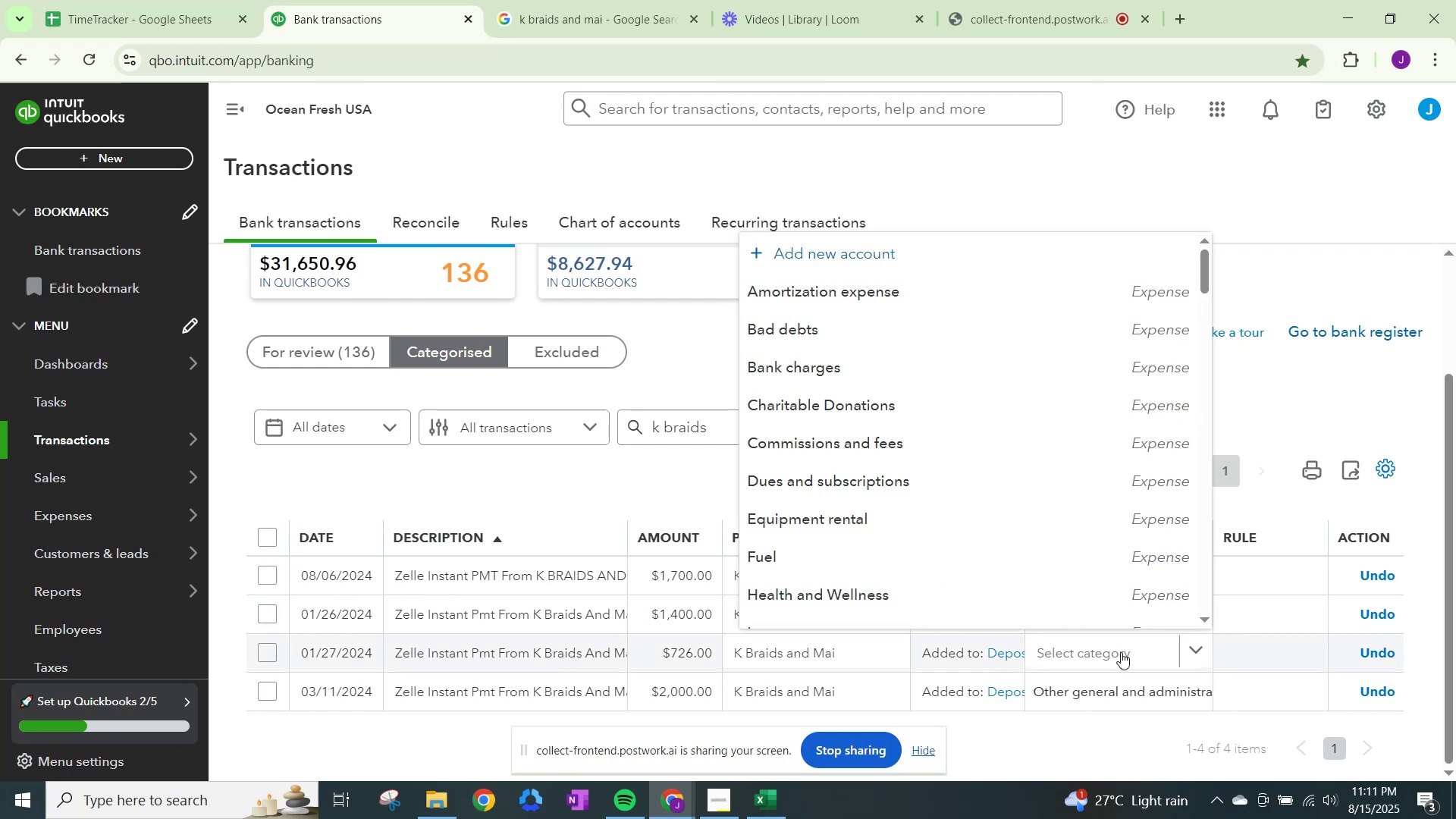 
type(sales)
 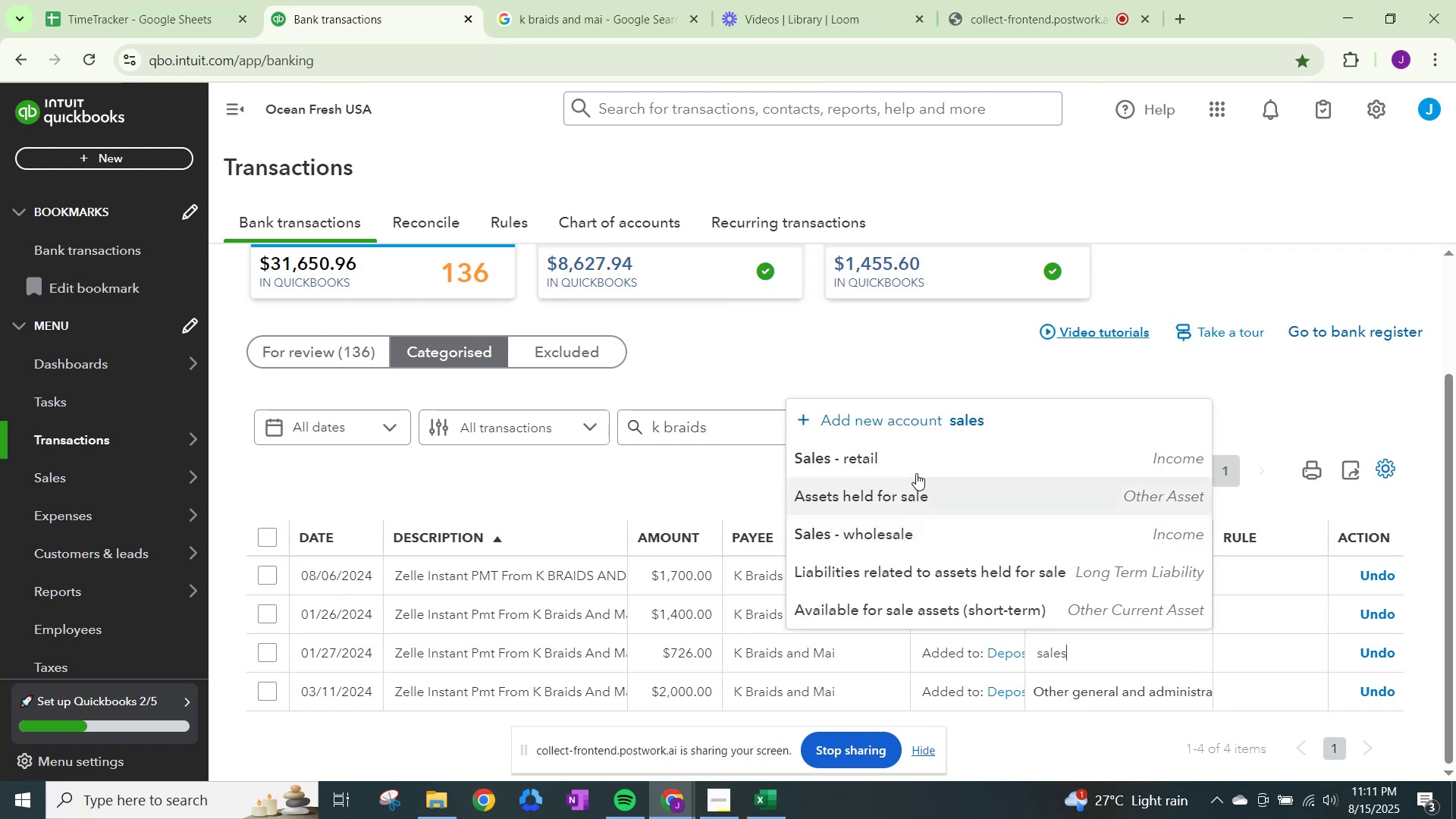 
left_click([918, 463])
 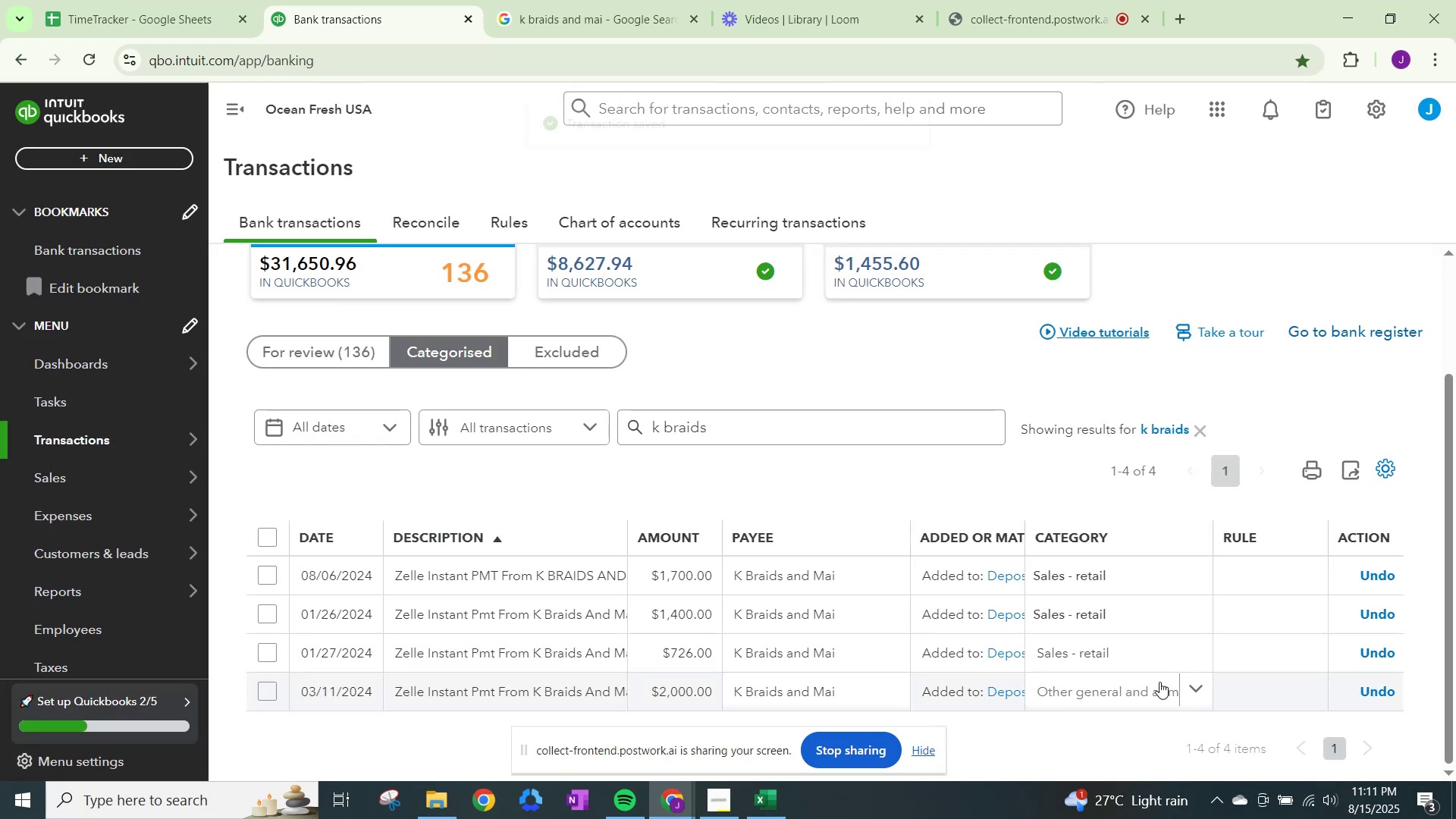 
left_click([1159, 684])
 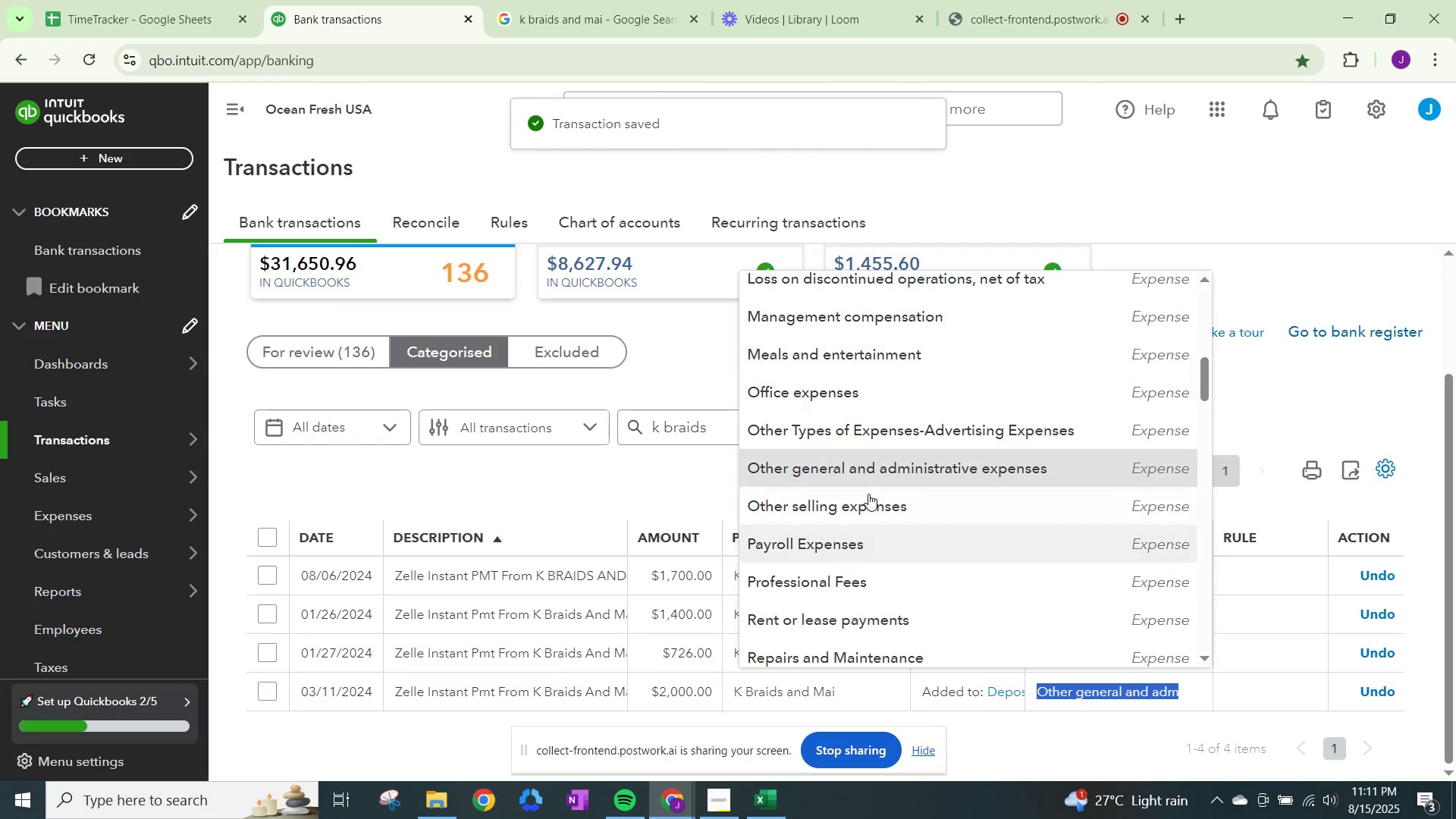 
type(sales)
 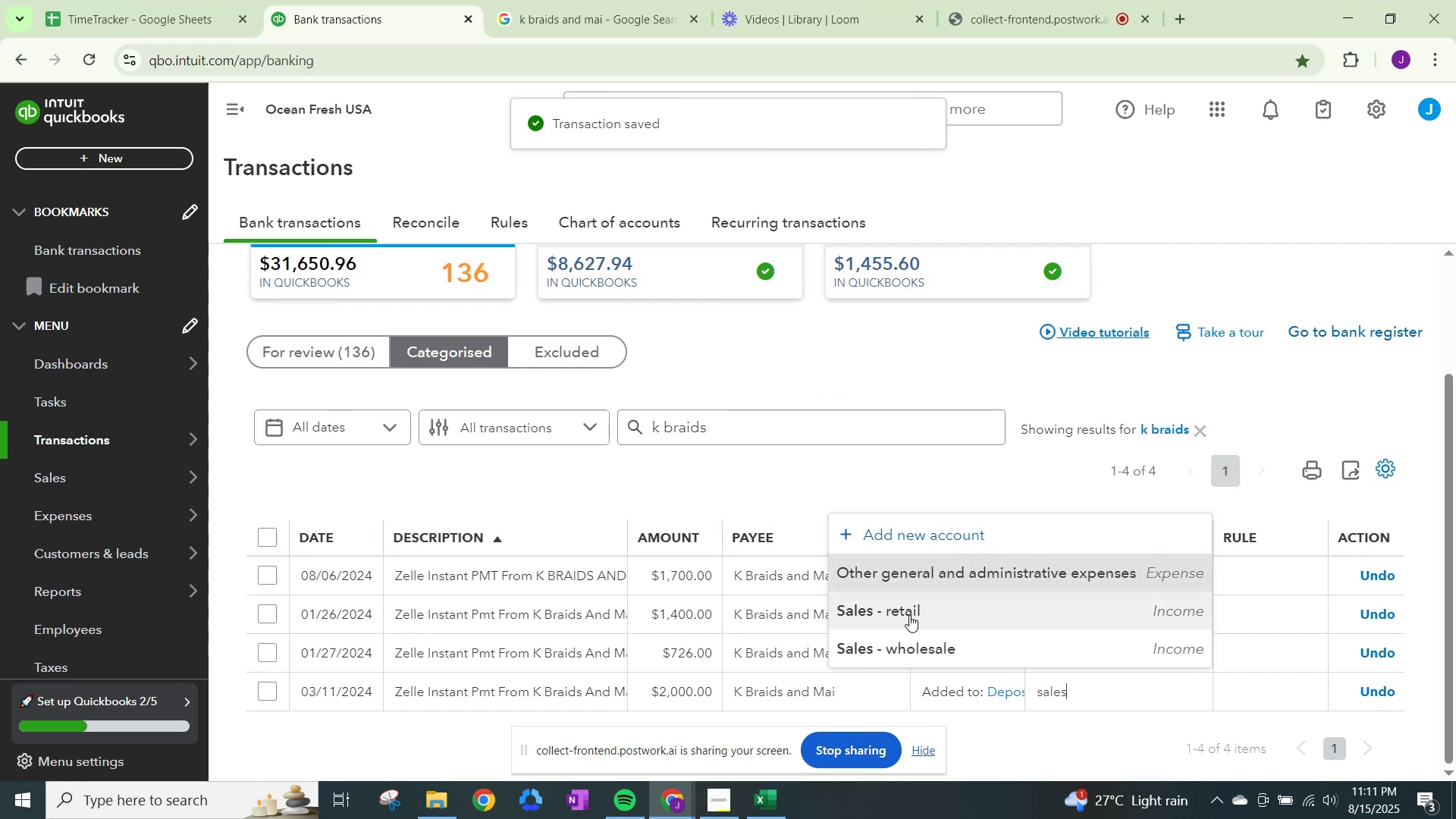 
left_click([909, 615])
 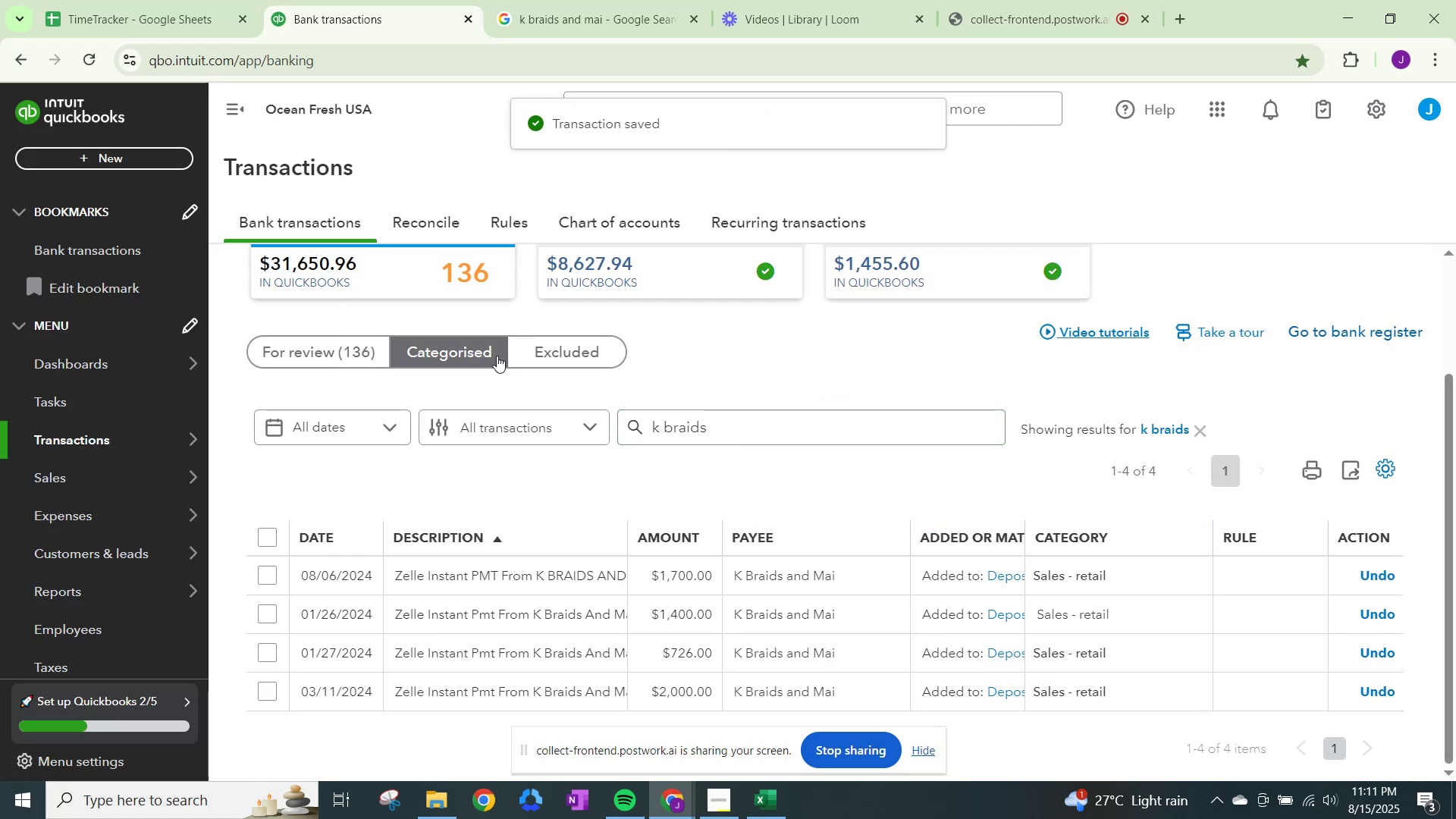 
left_click([331, 337])
 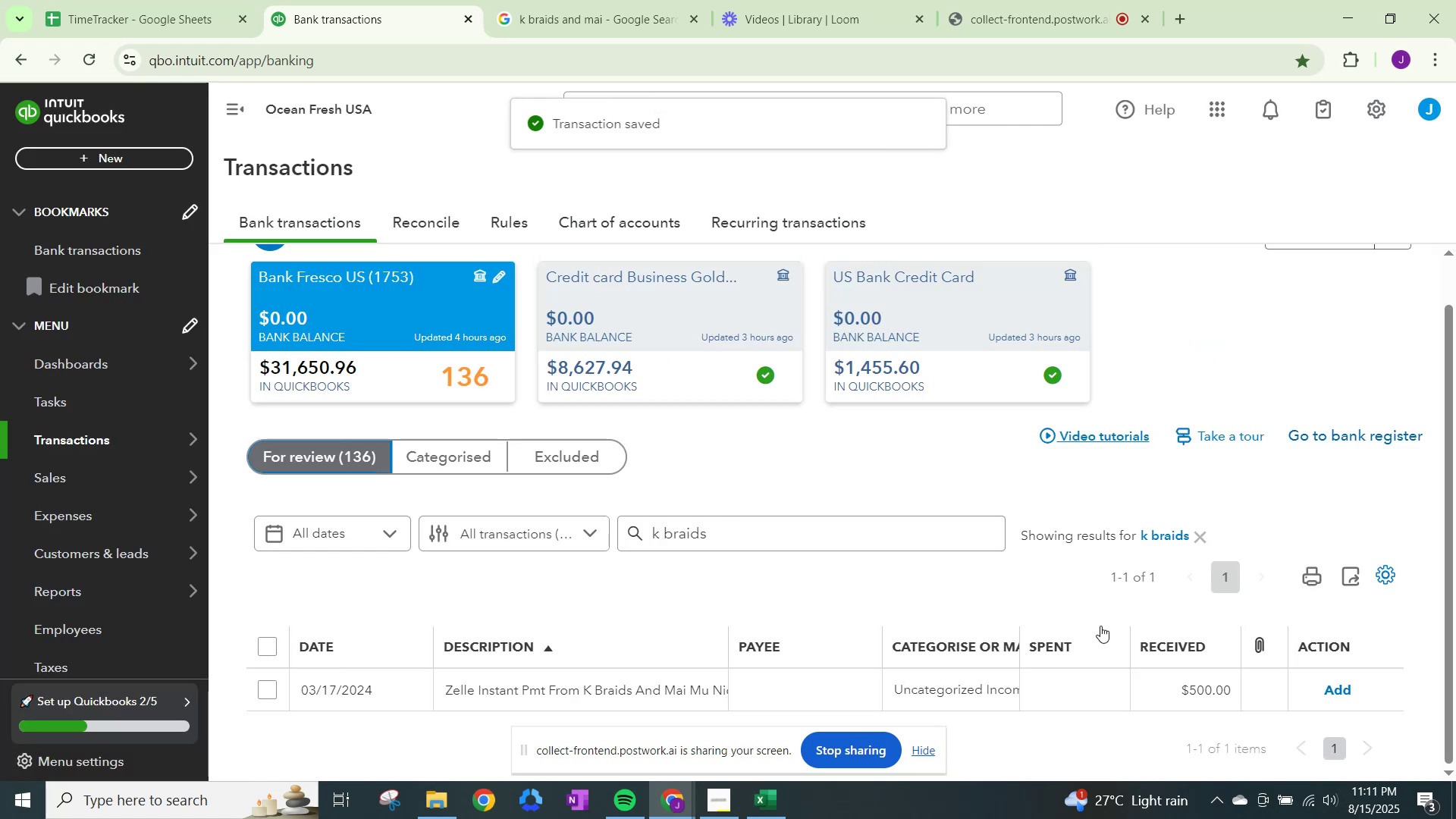 
scroll: coordinate [1100, 626], scroll_direction: down, amount: 1.0
 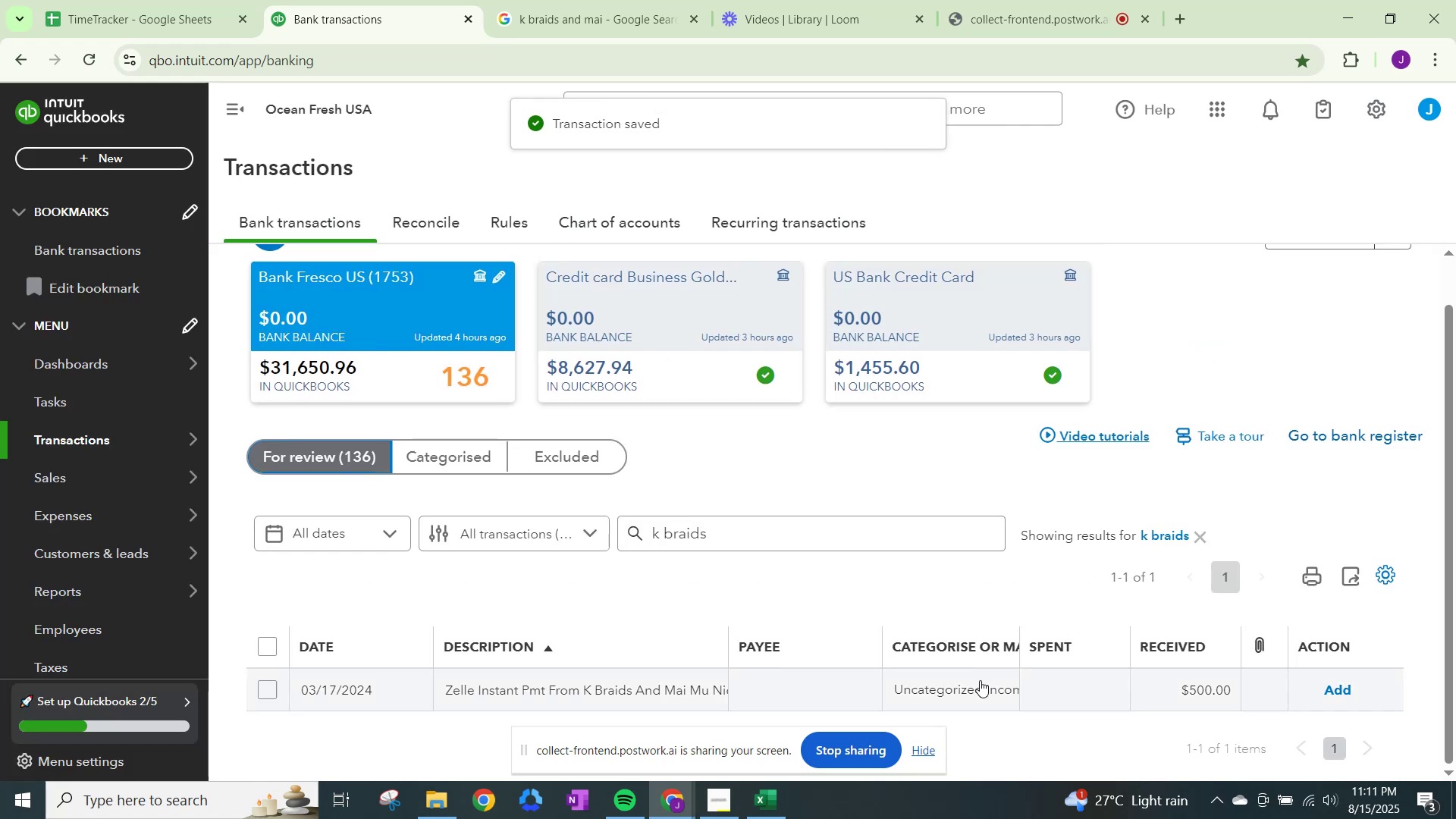 
left_click([971, 685])
 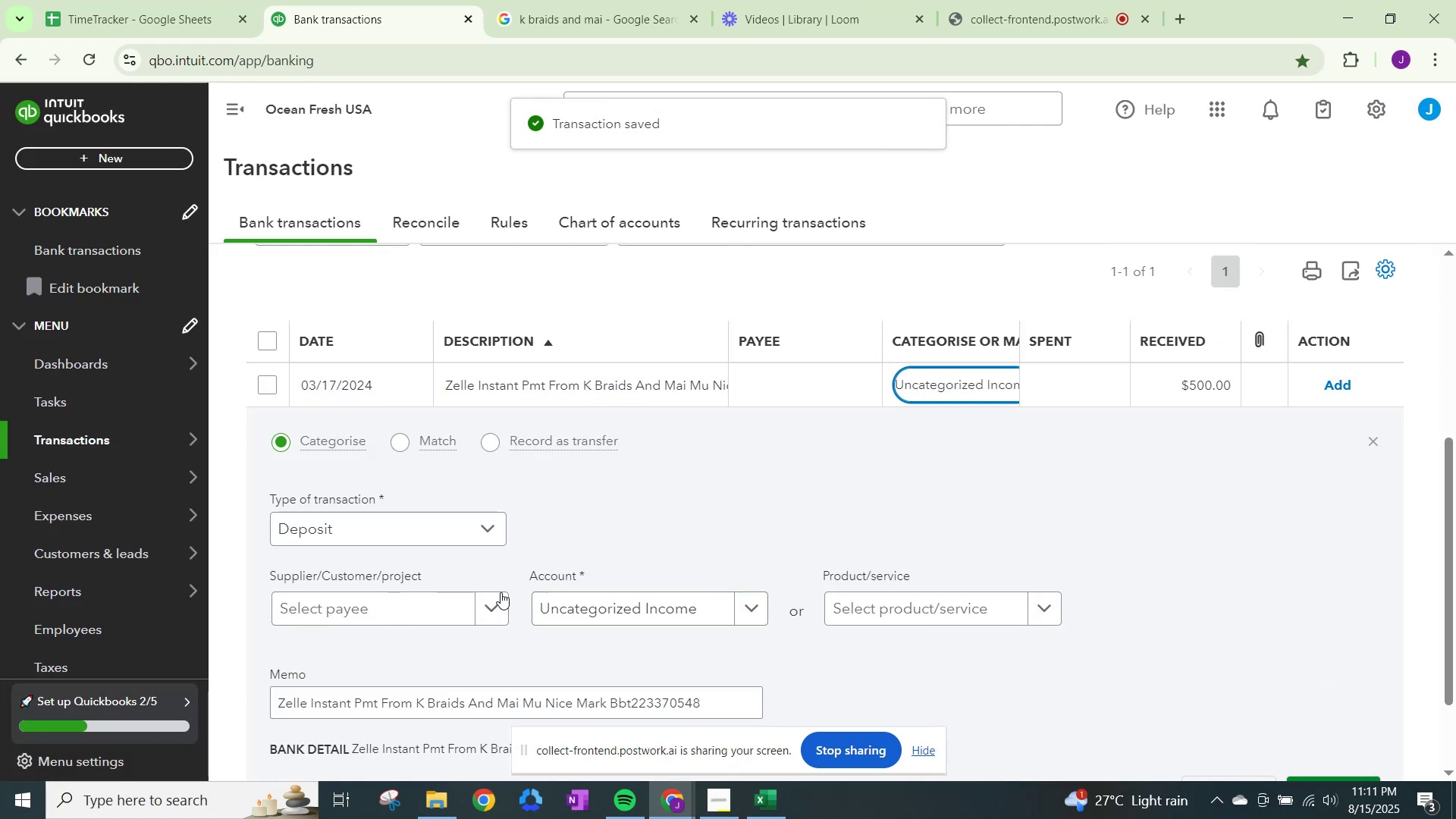 
left_click([491, 604])
 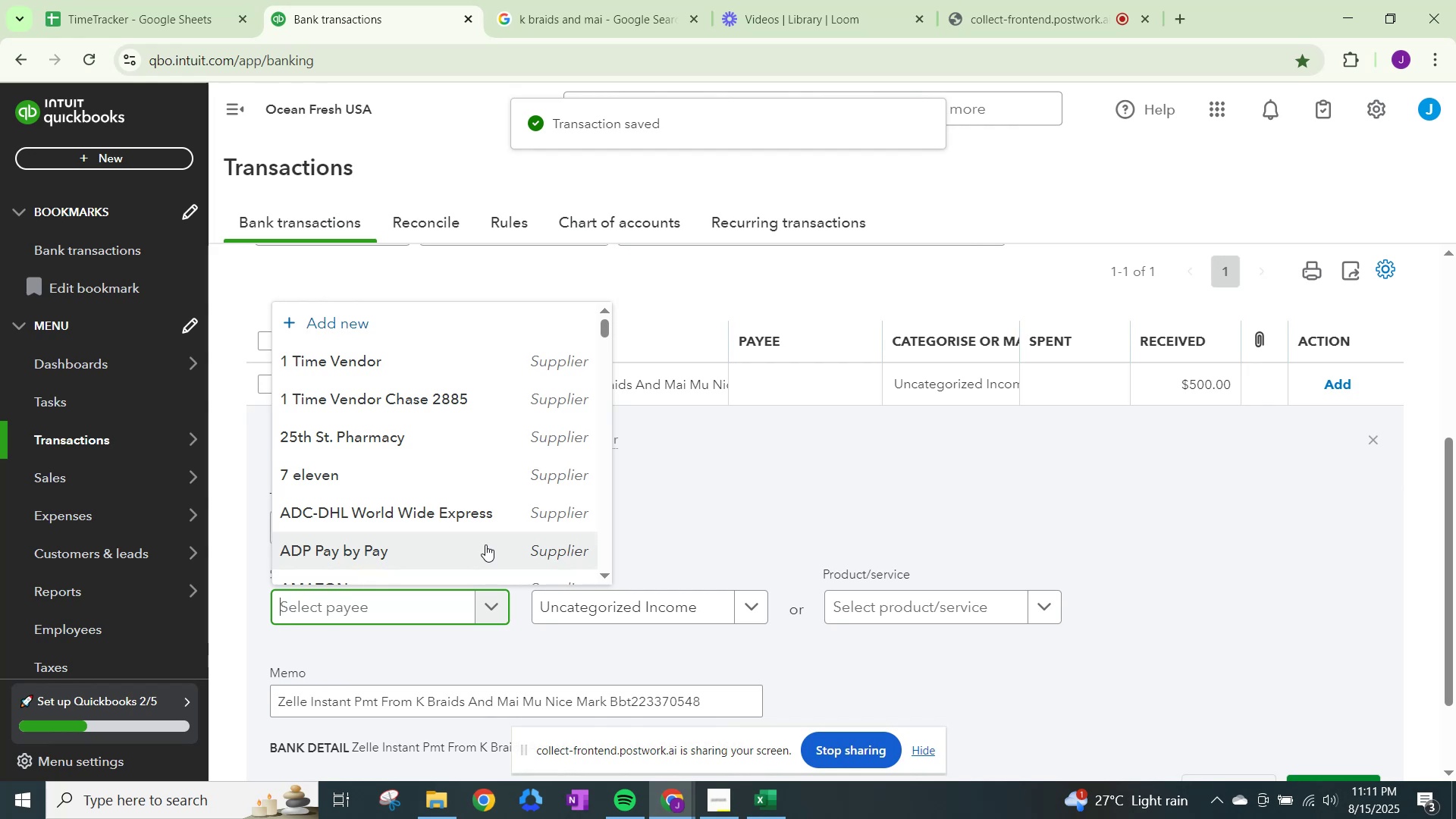 
type(k br)
 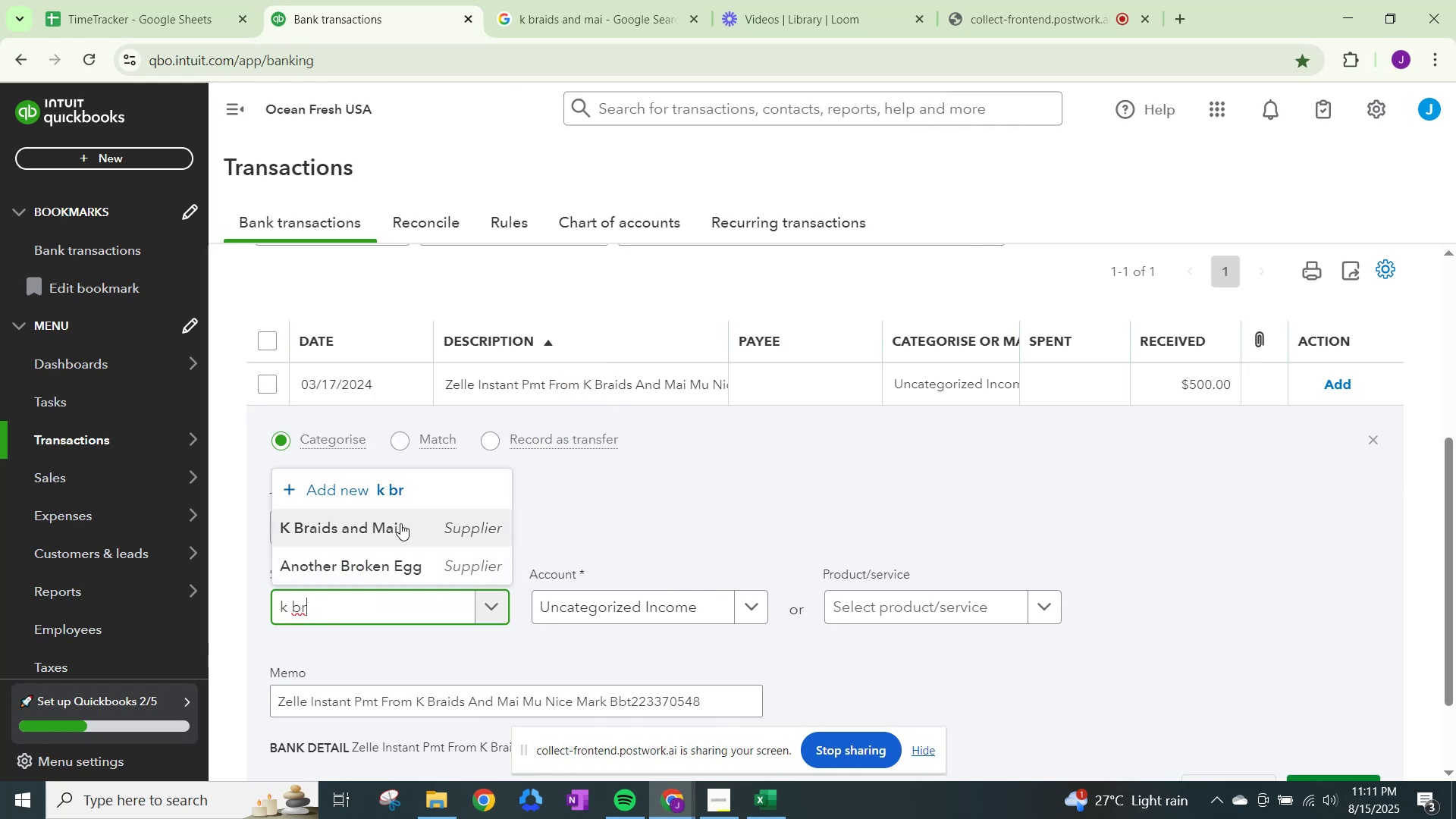 
left_click([400, 523])
 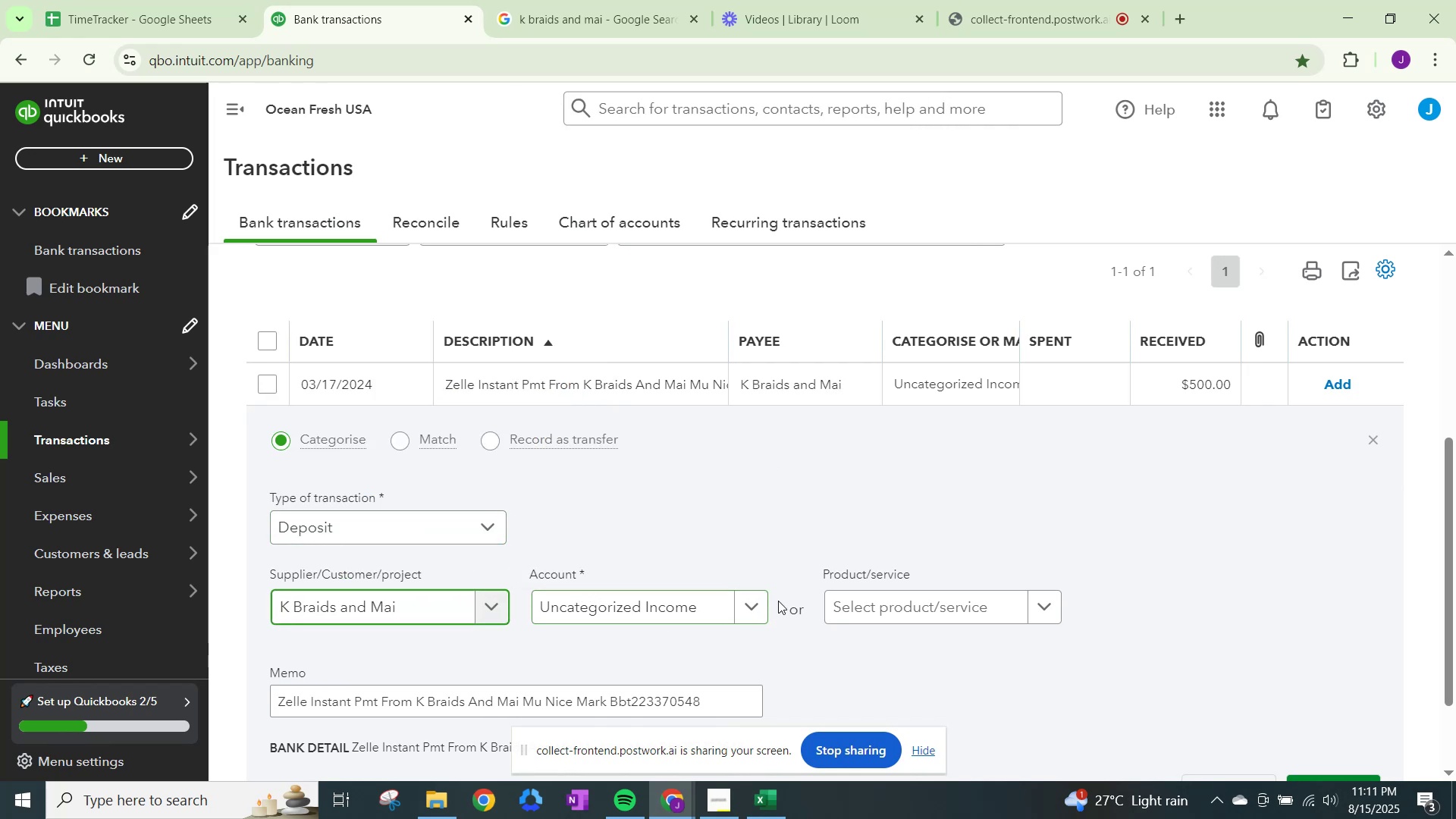 
left_click([666, 610])
 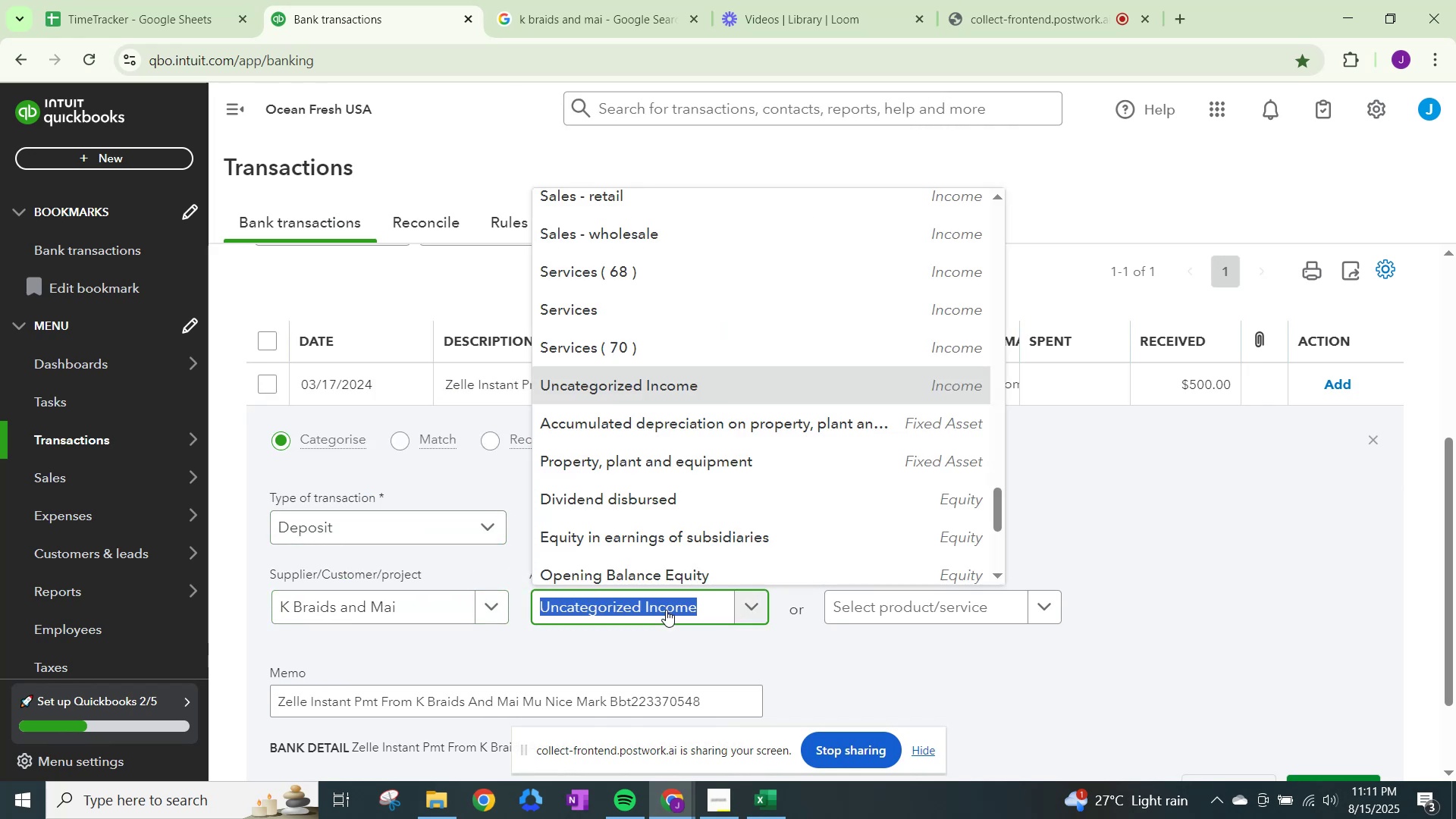 
type(sasl)
key(Backspace)
key(Backspace)
type(les)
 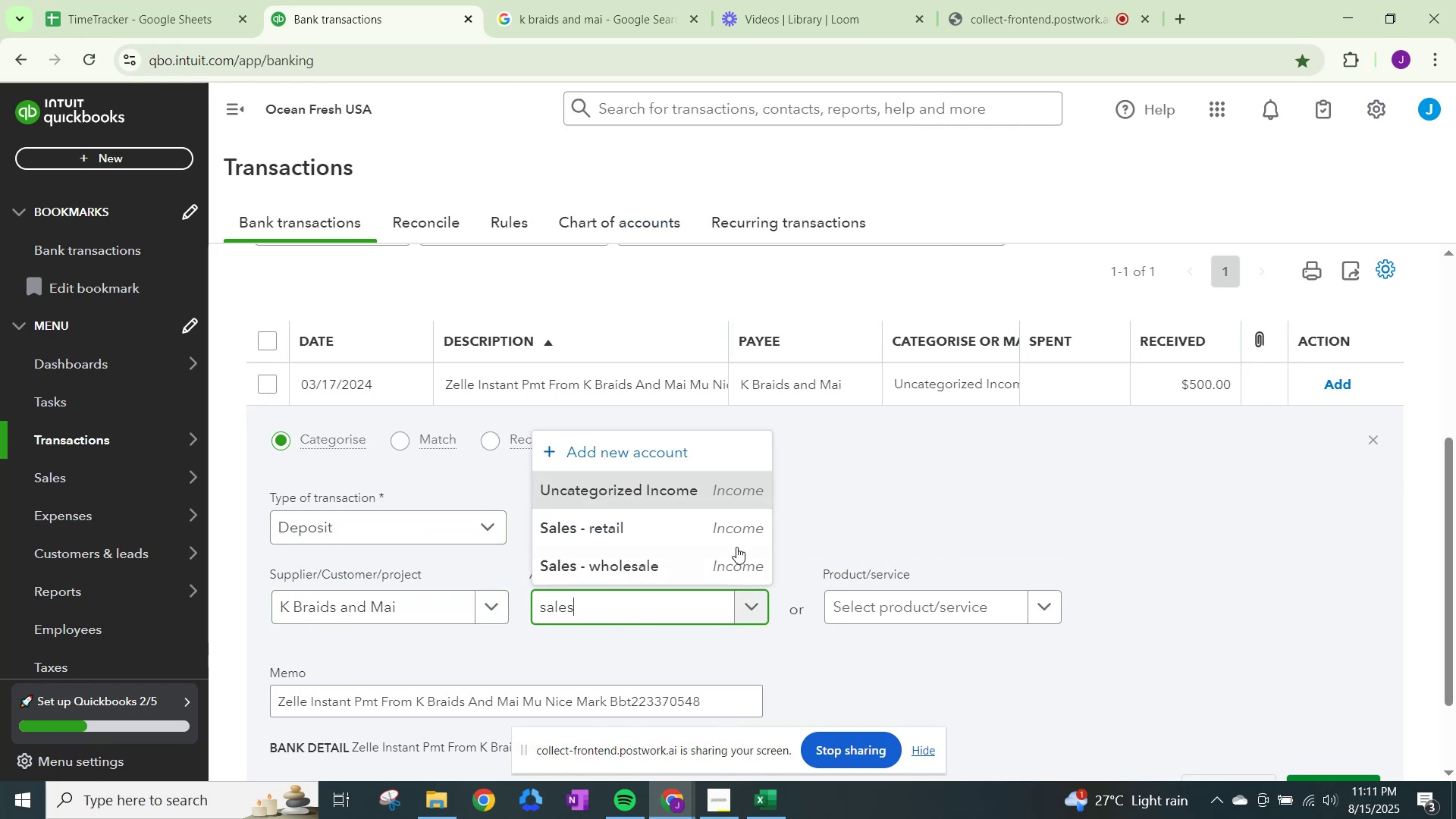 
left_click([664, 519])
 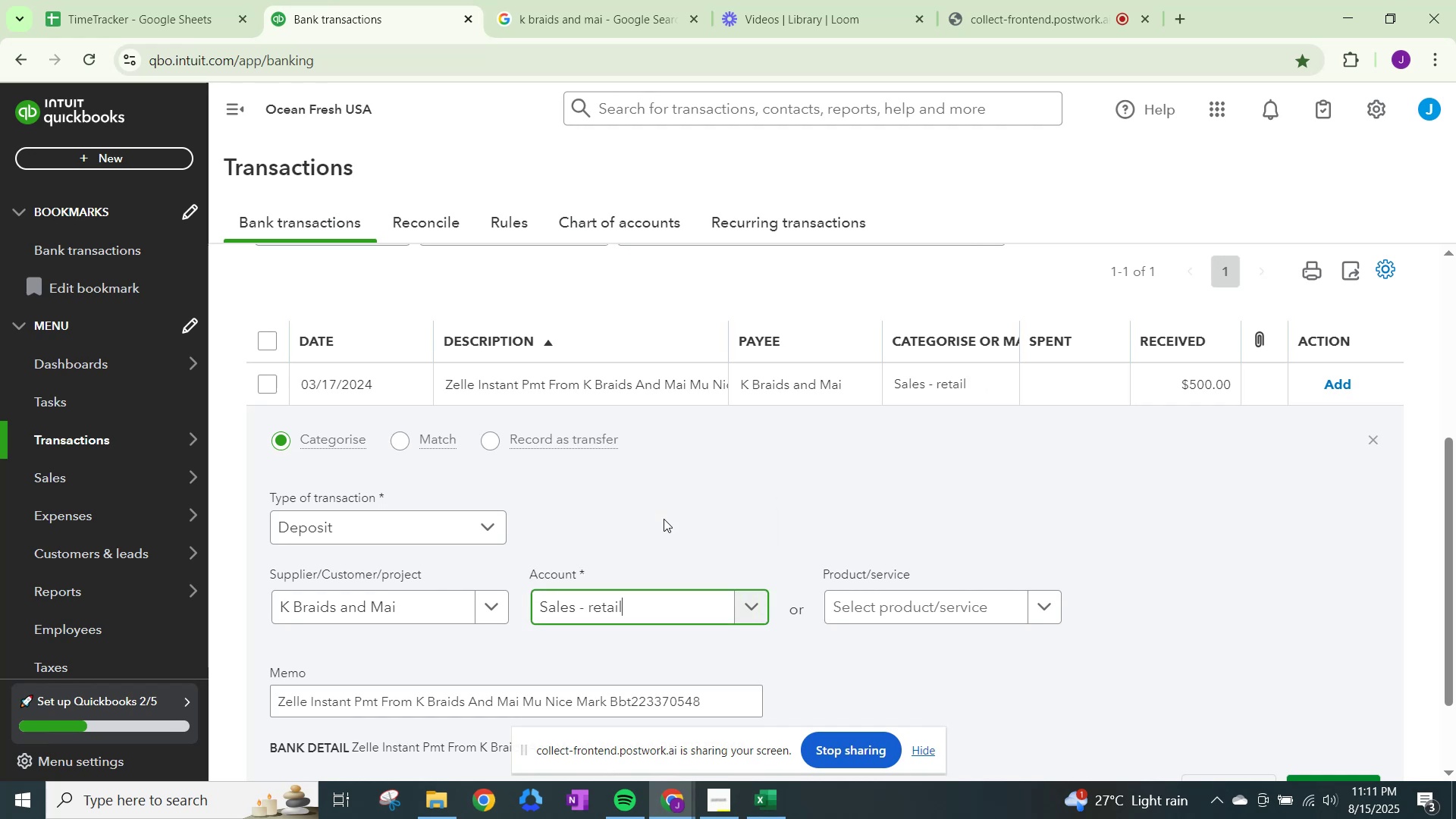 
scroll: coordinate [974, 594], scroll_direction: down, amount: 2.0
 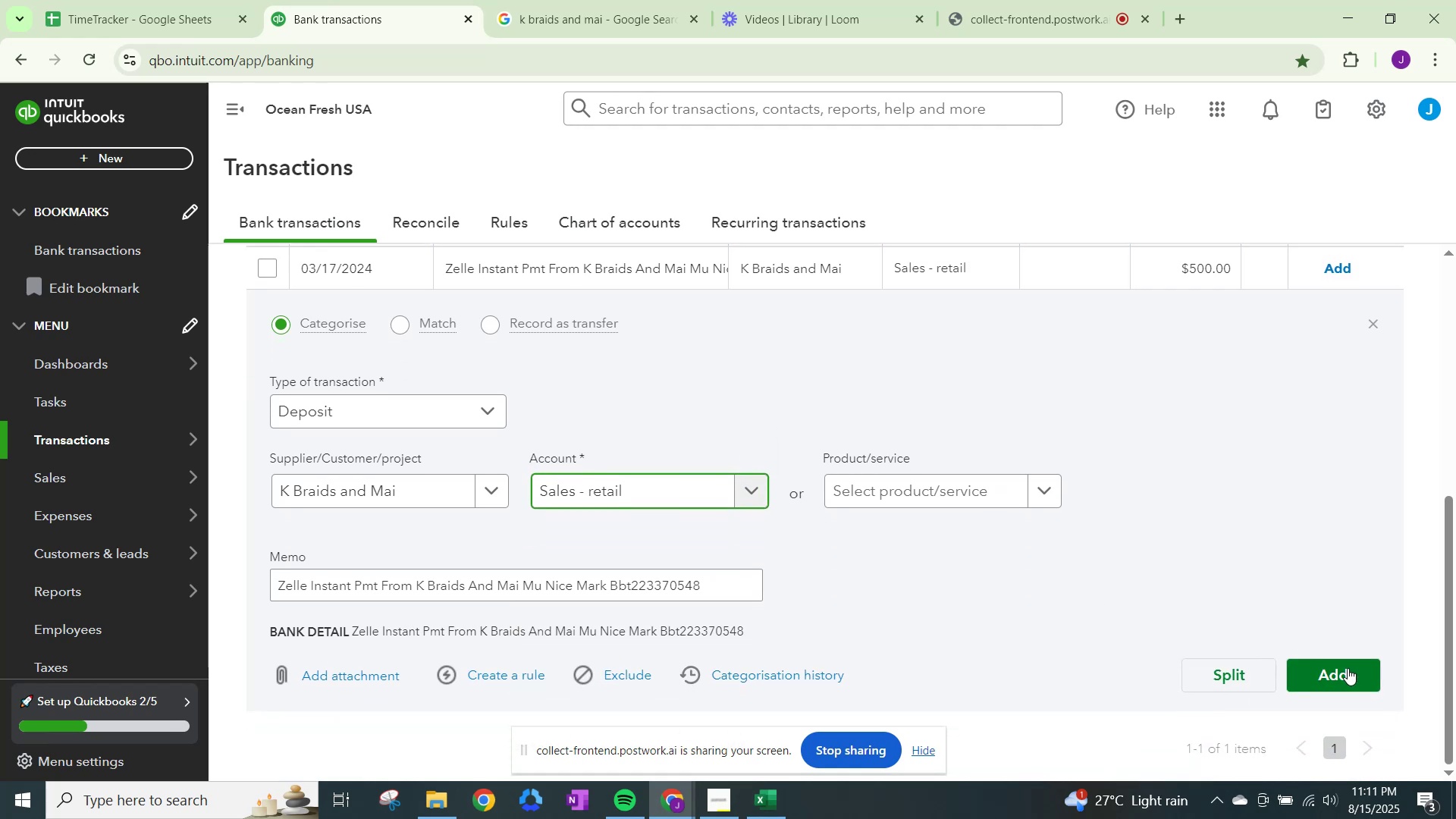 
left_click([1358, 664])
 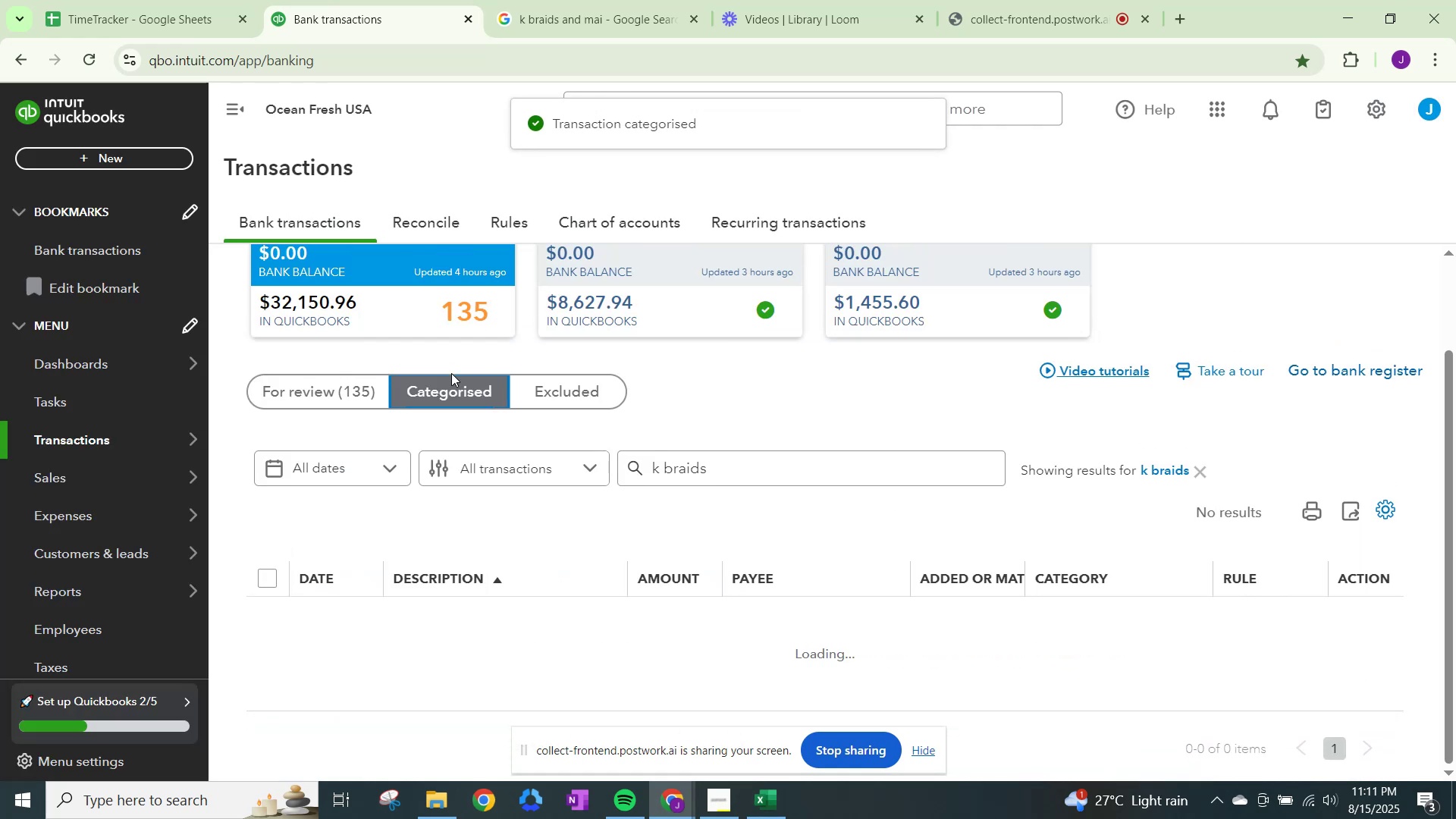 
left_click([325, 388])
 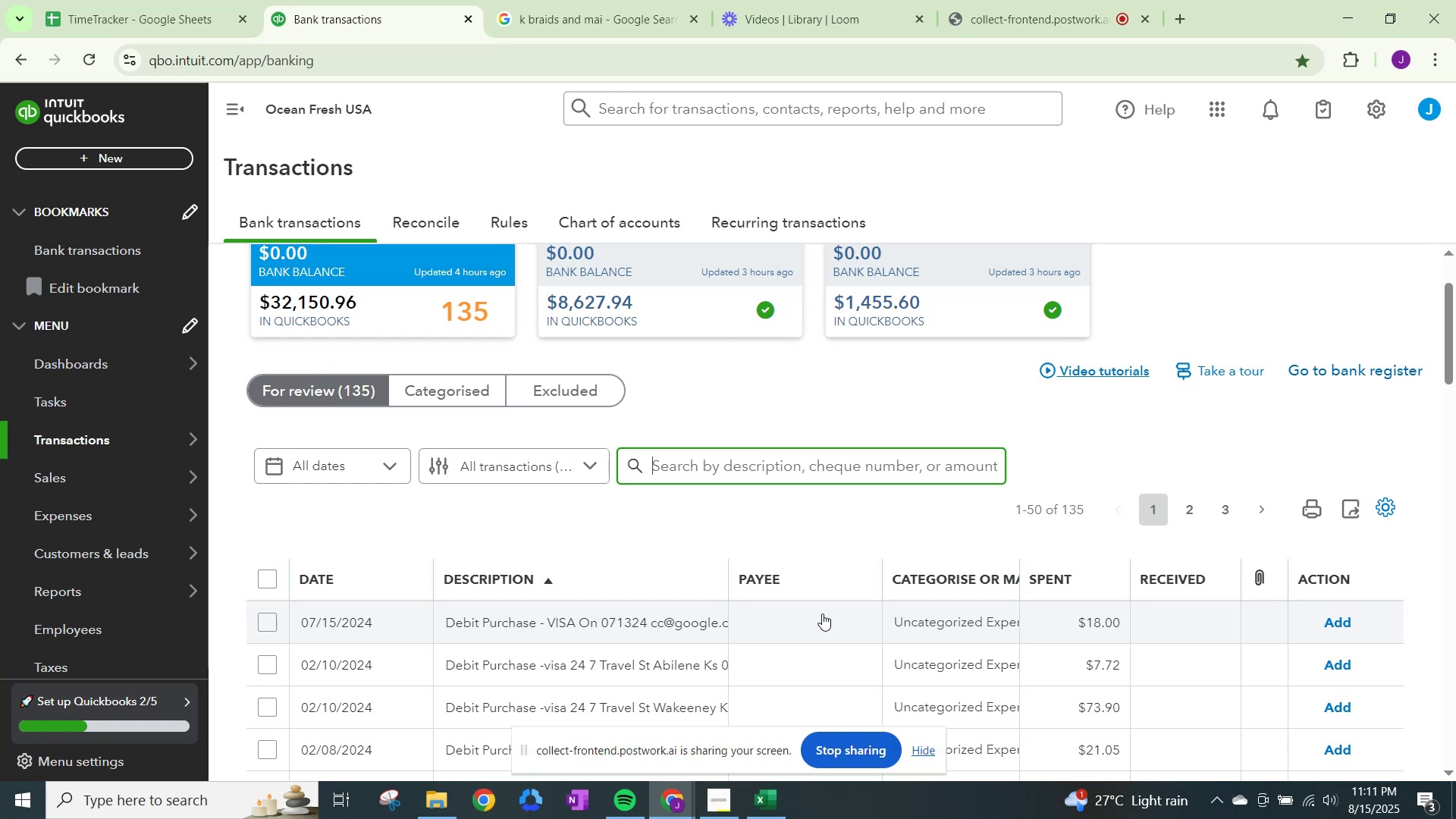 
wait(5.1)
 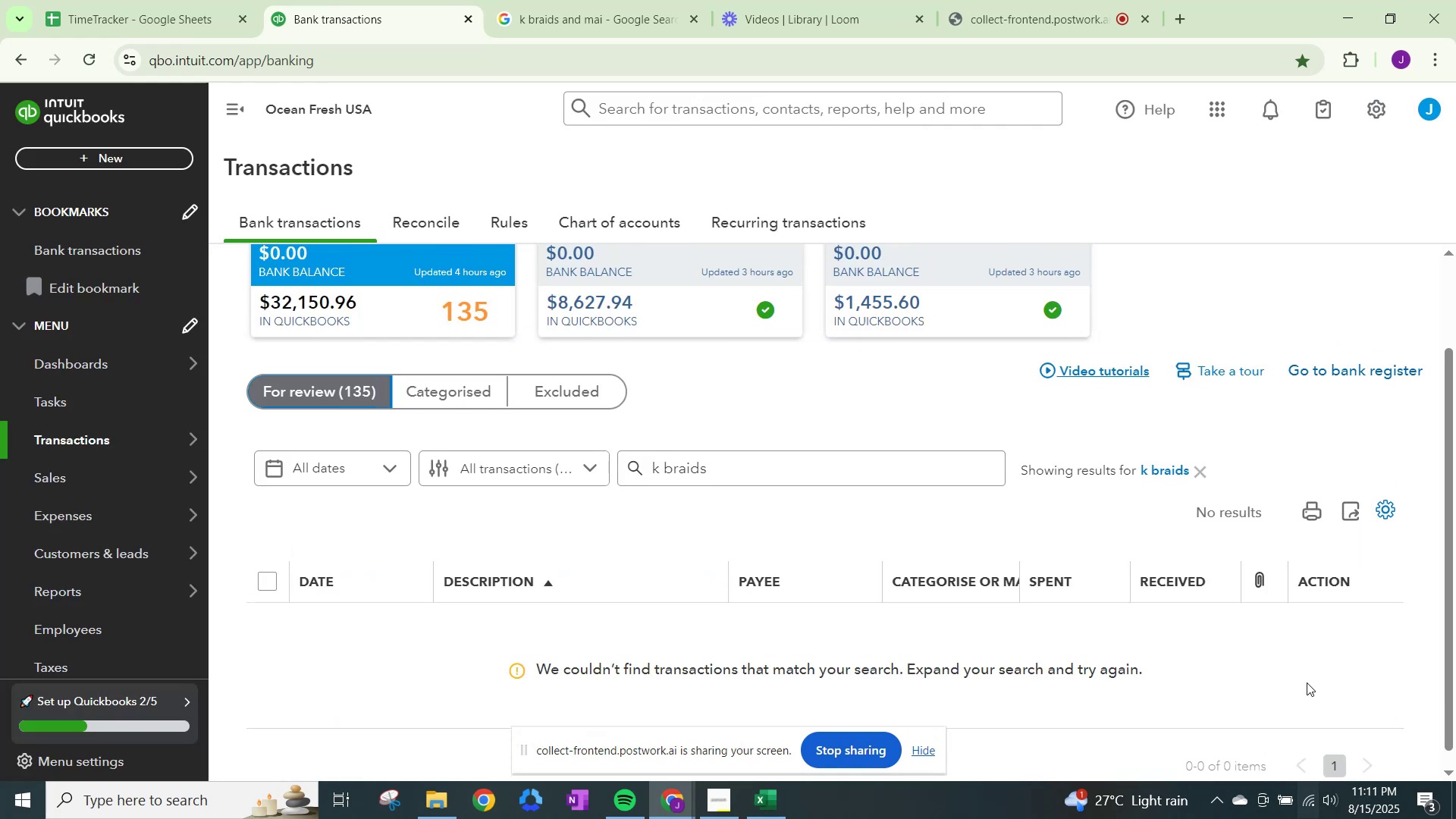 
left_click([1238, 498])
 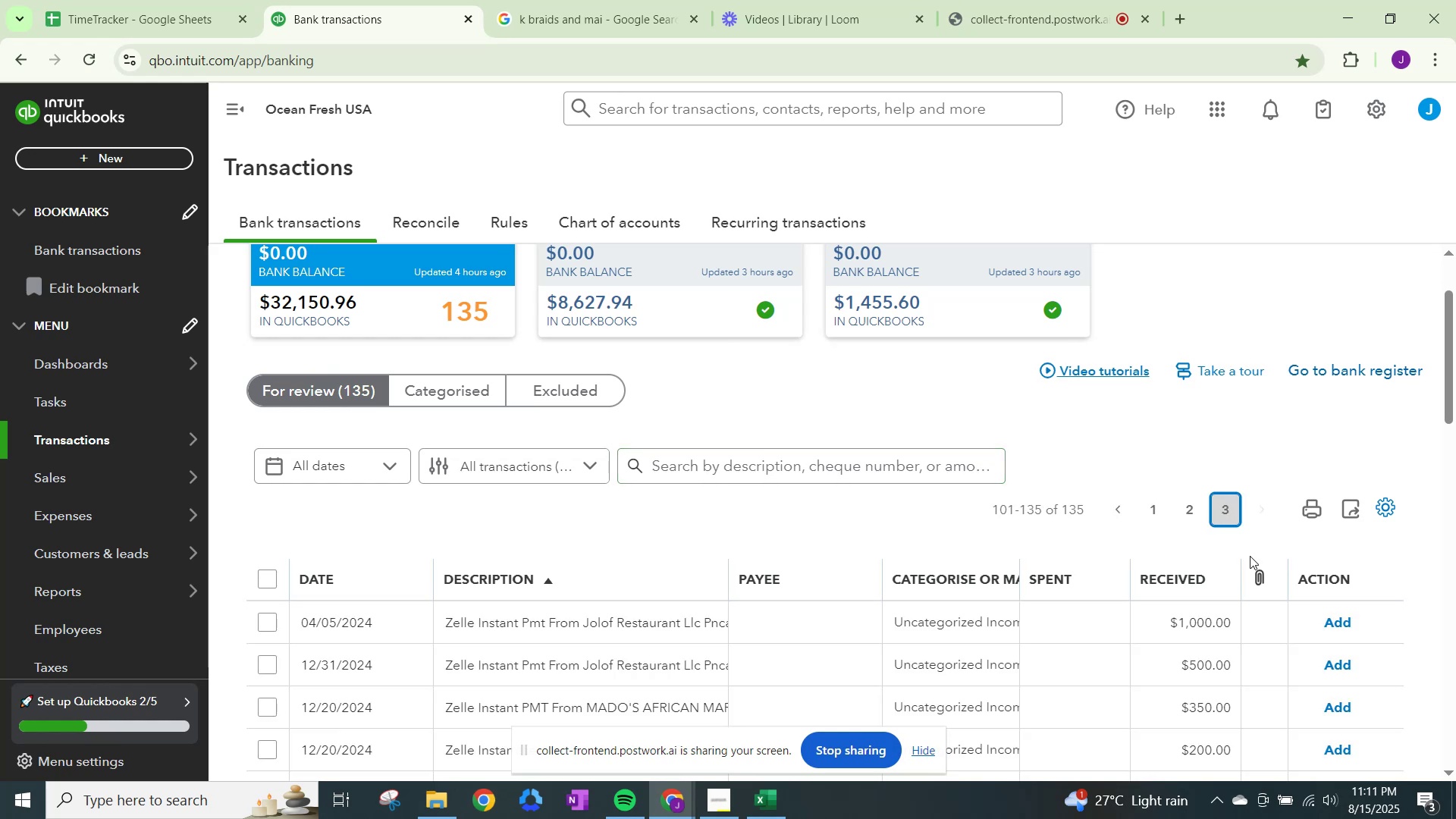 
scroll: coordinate [1250, 556], scroll_direction: down, amount: 7.0
 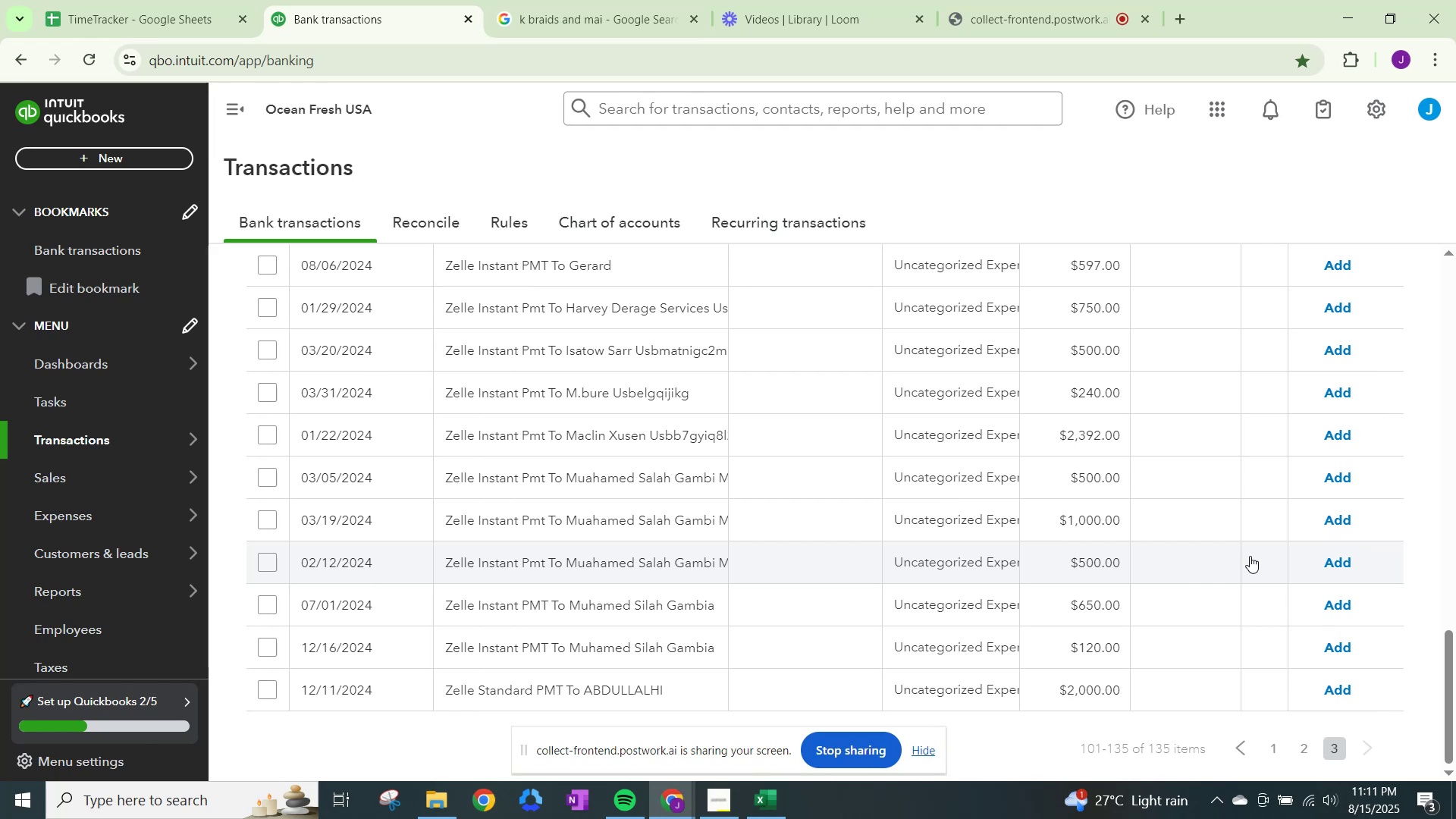 
scroll: coordinate [1250, 556], scroll_direction: up, amount: 9.0
 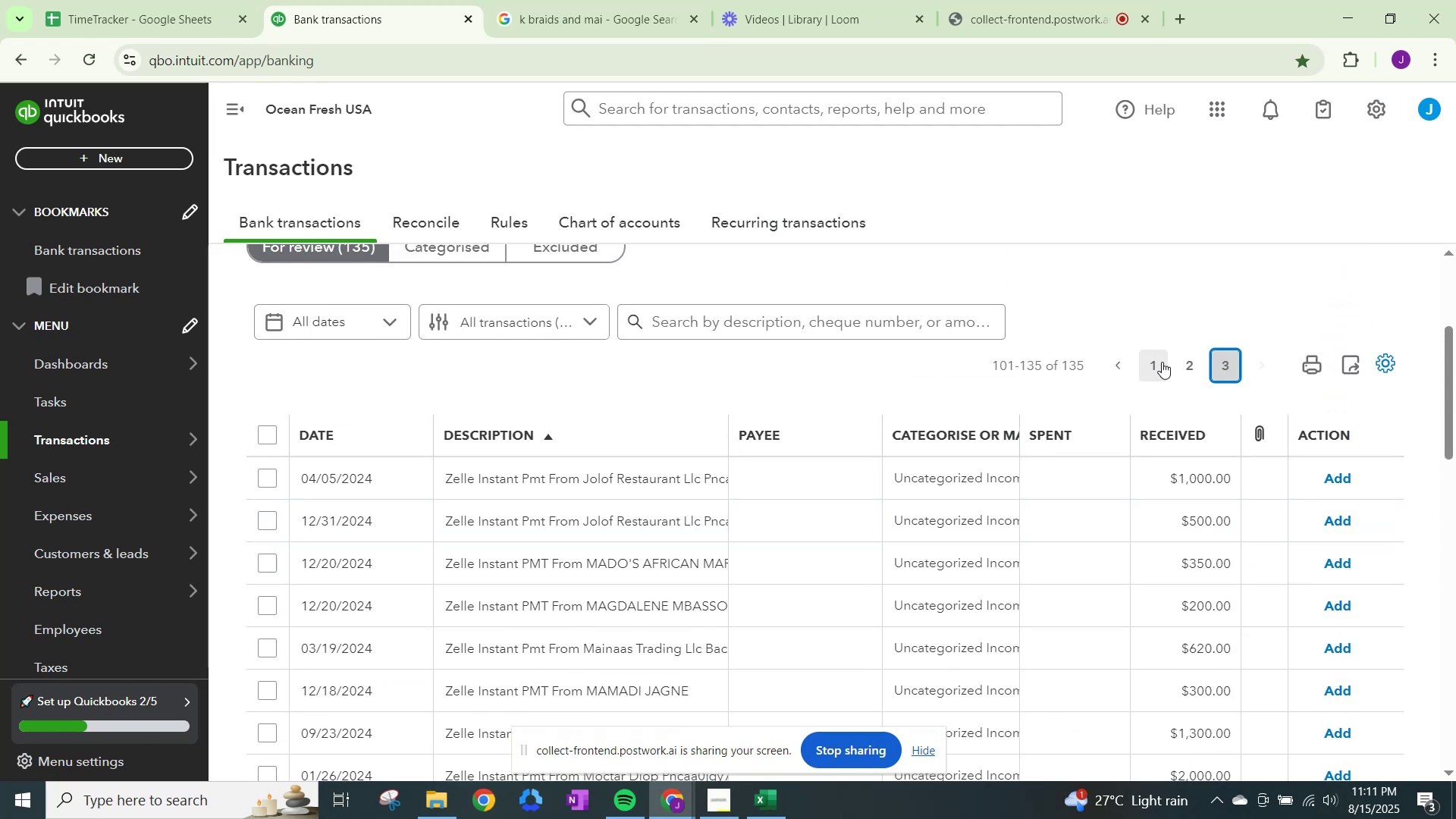 
left_click([1191, 359])
 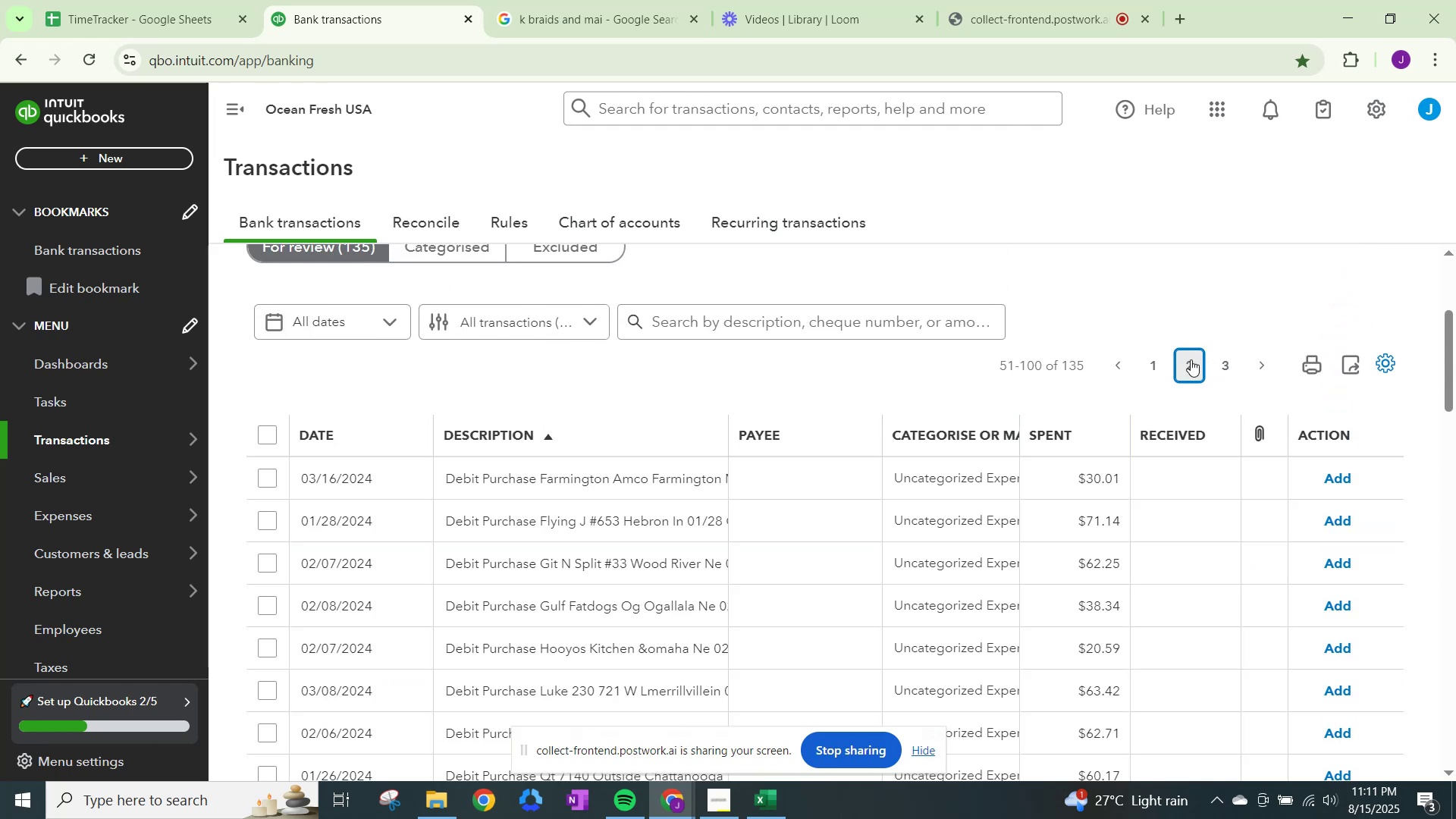 
scroll: coordinate [769, 564], scroll_direction: down, amount: 5.0
 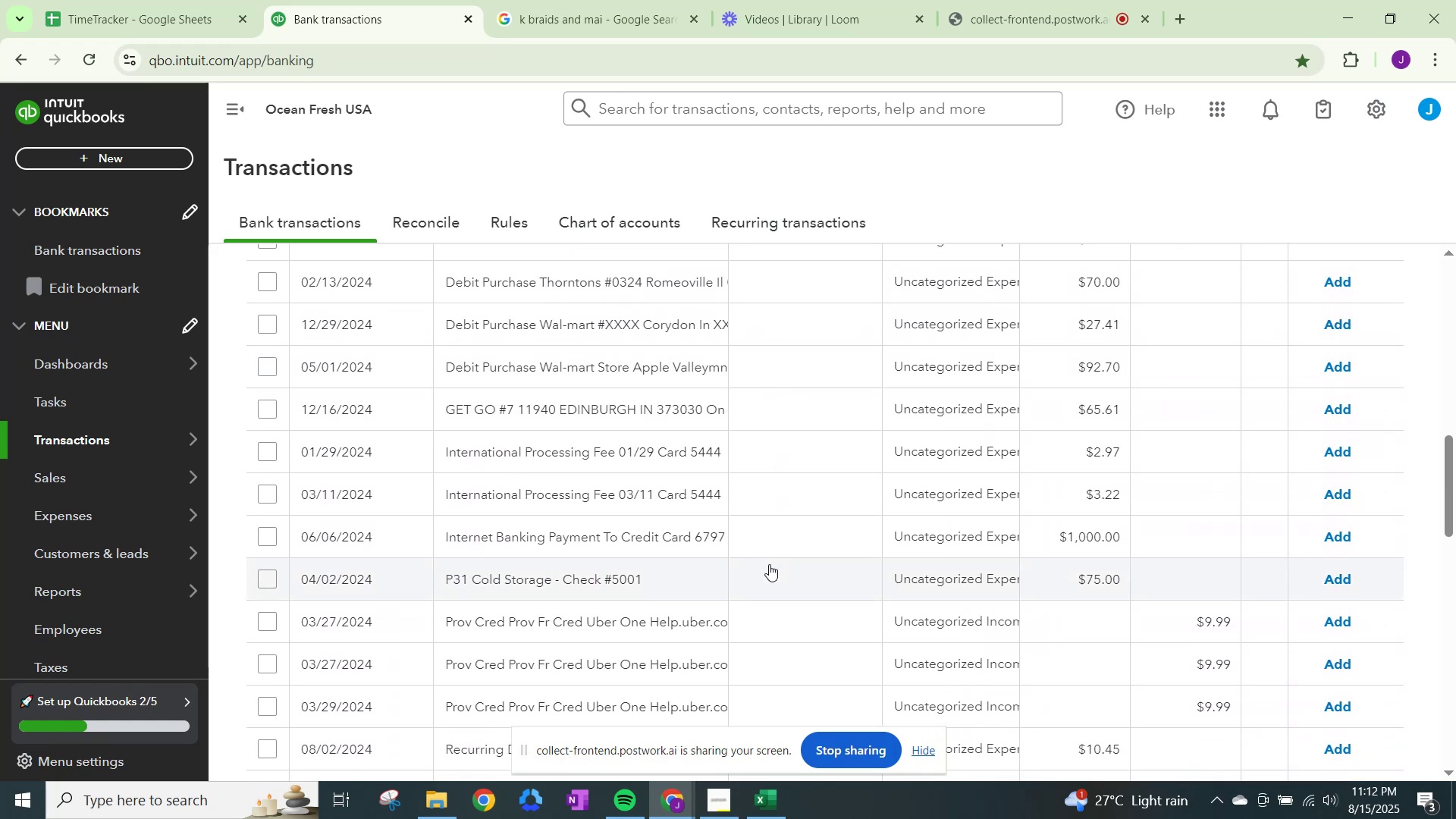 
wait(7.89)
 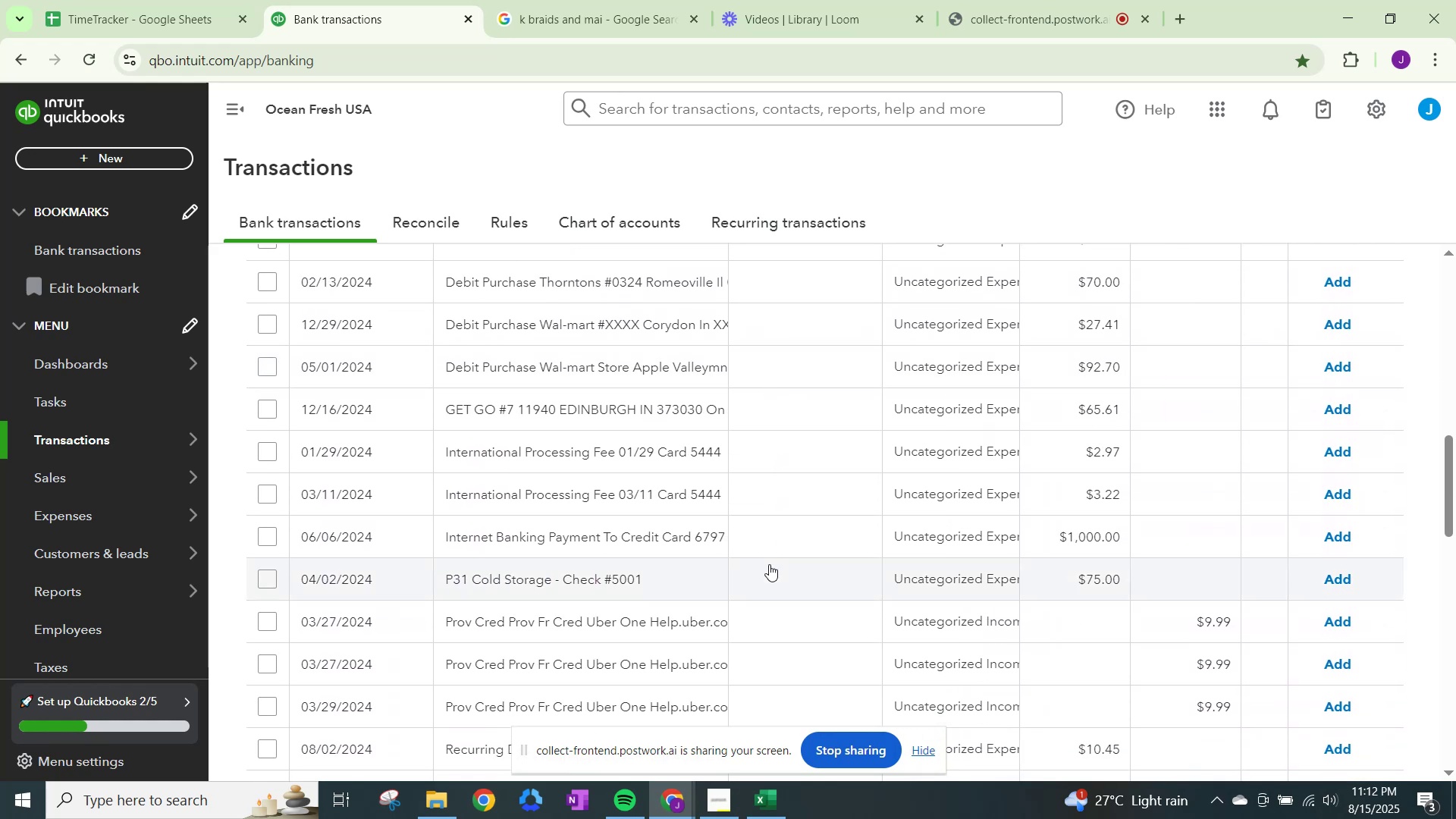 
scroll: coordinate [712, 517], scroll_direction: down, amount: 3.0
 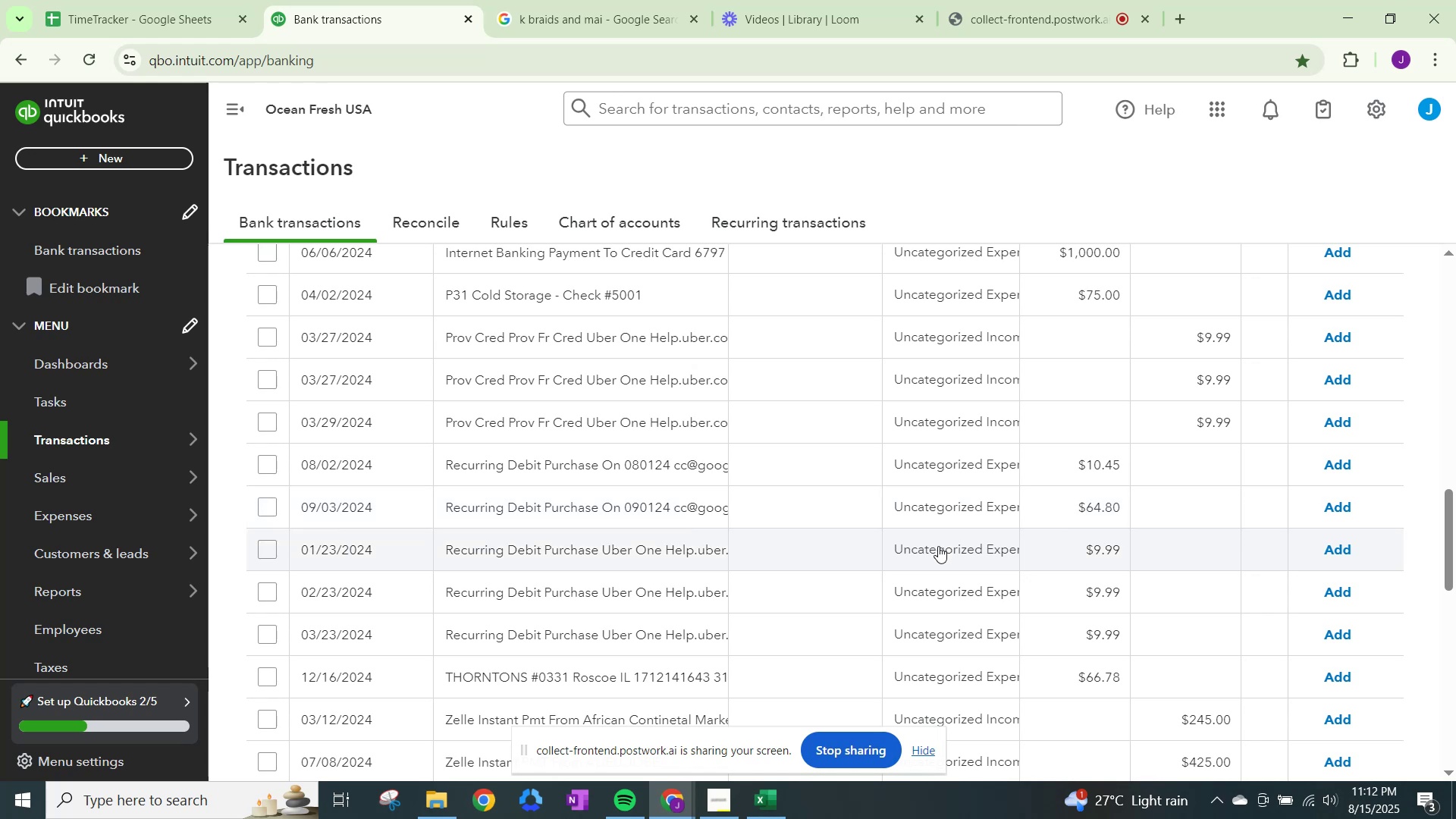 
wait(16.62)
 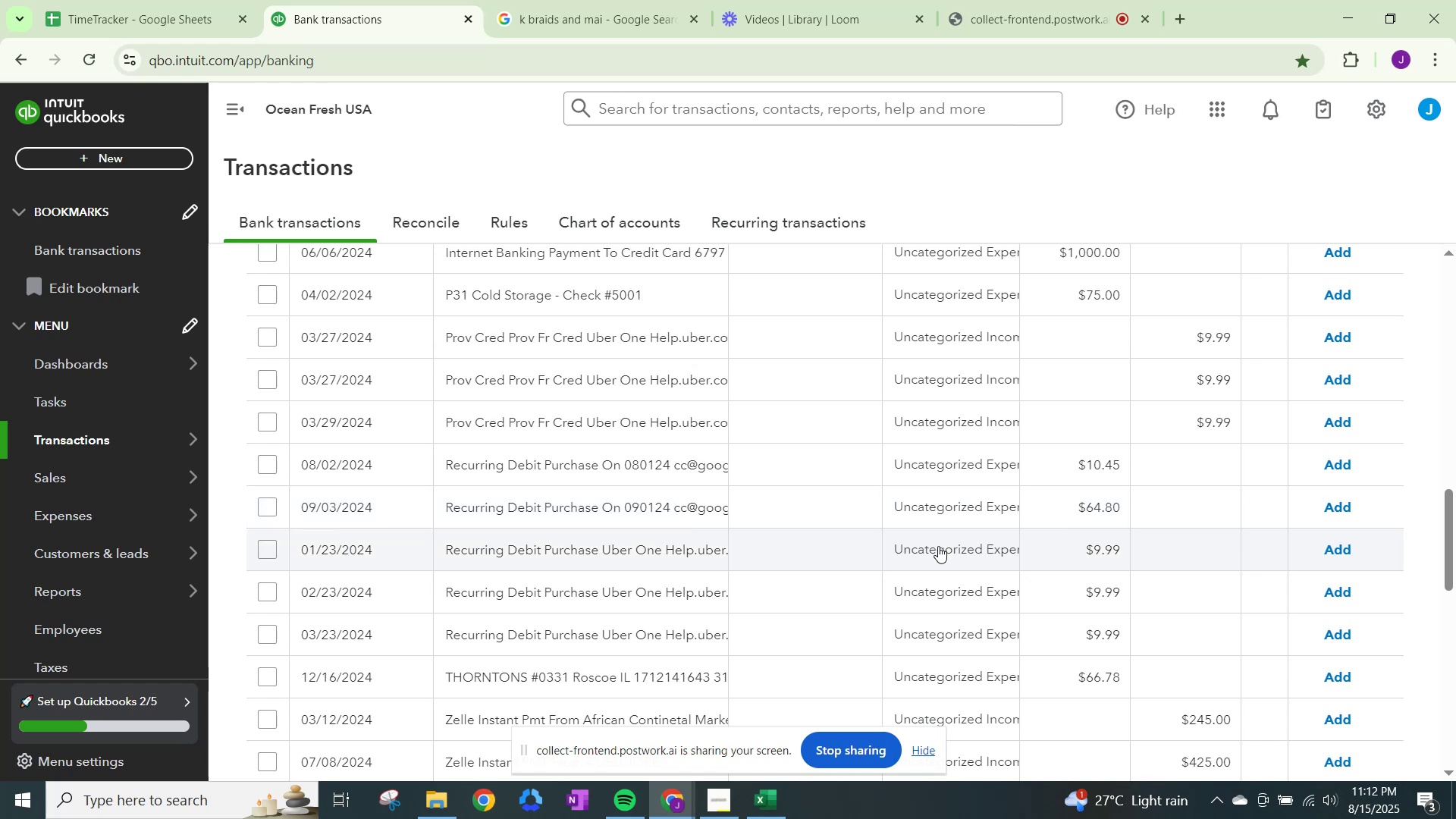 
left_click([938, 546])
 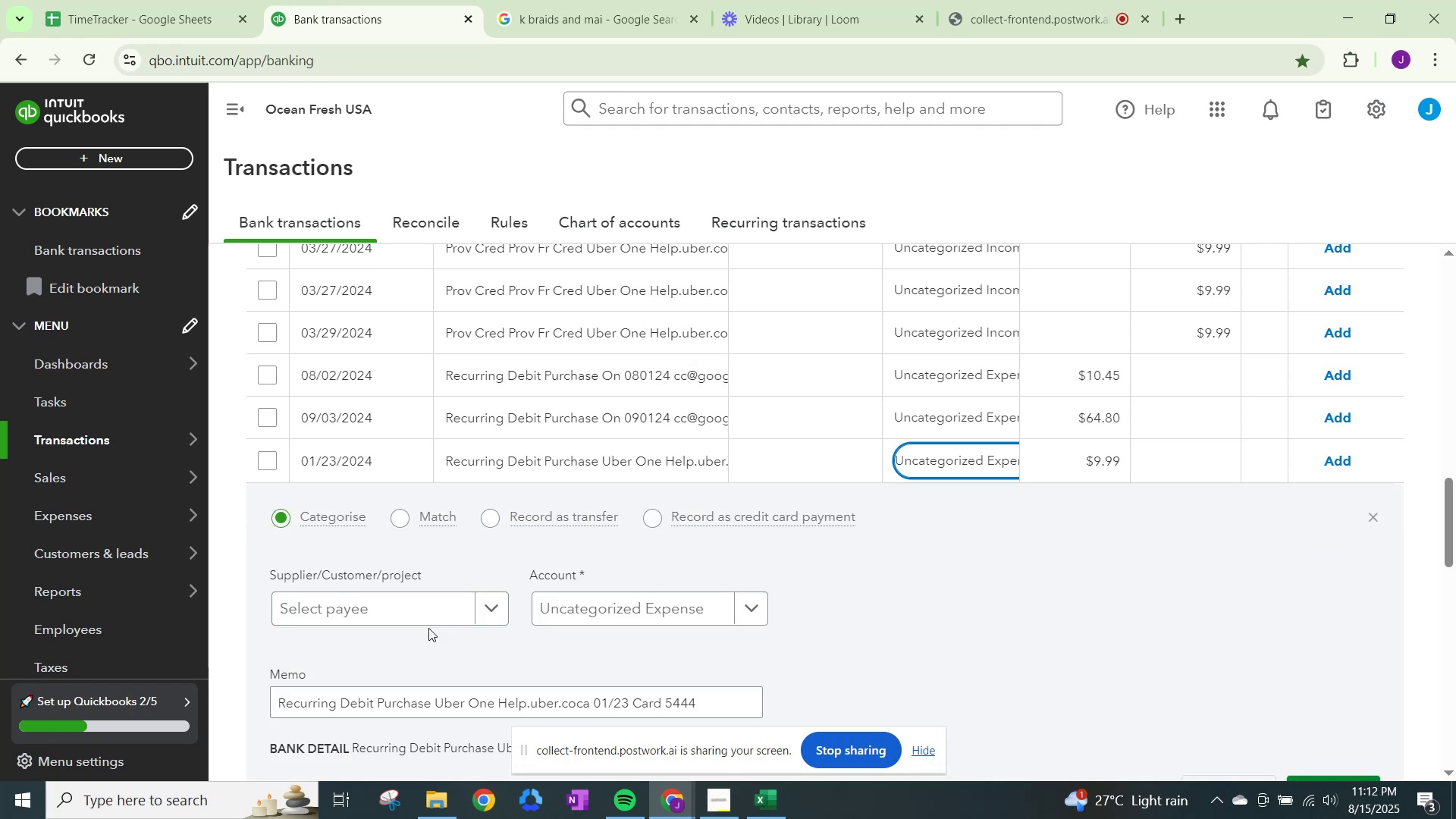 
left_click([439, 612])
 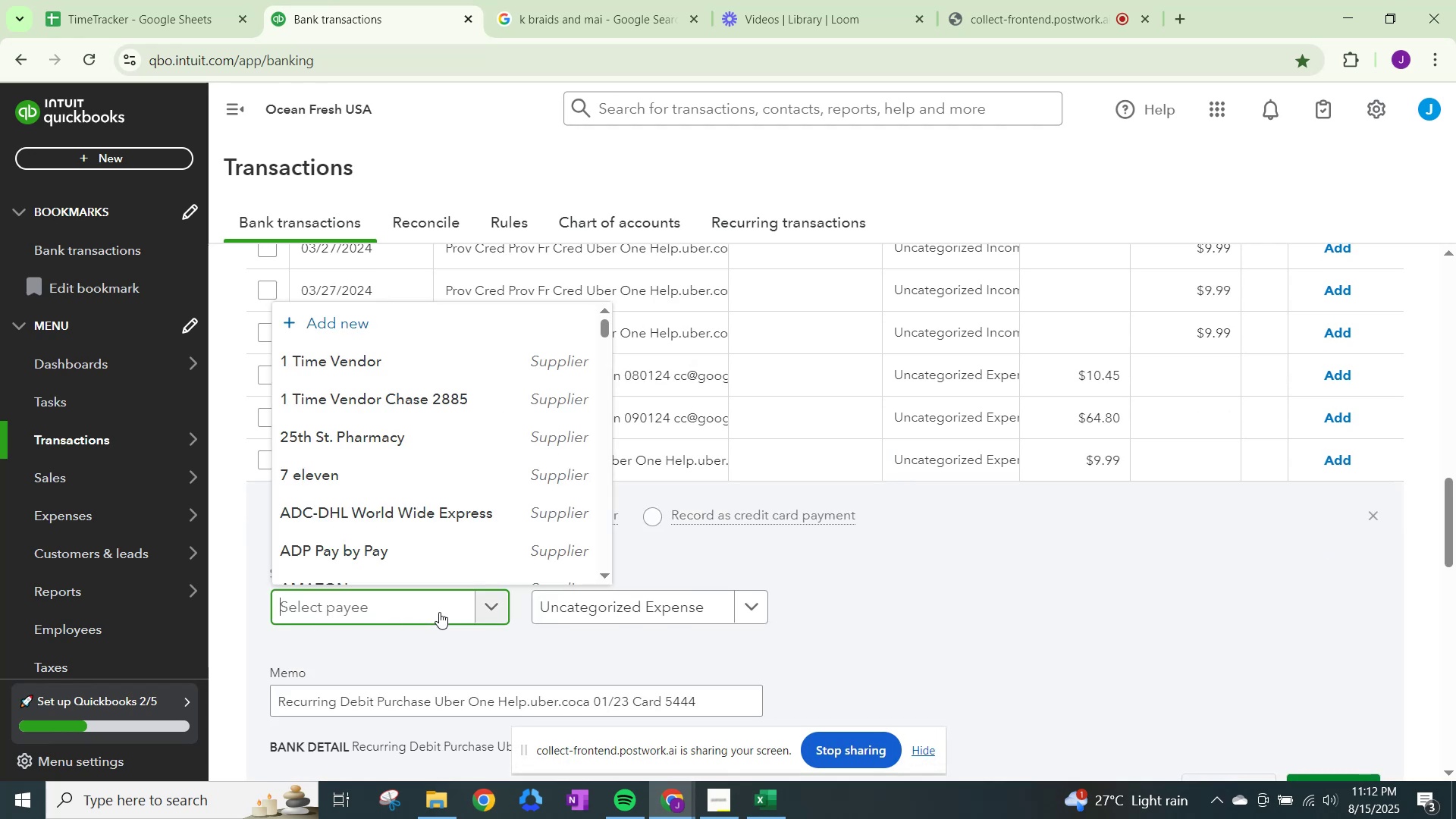 
type(uber)
 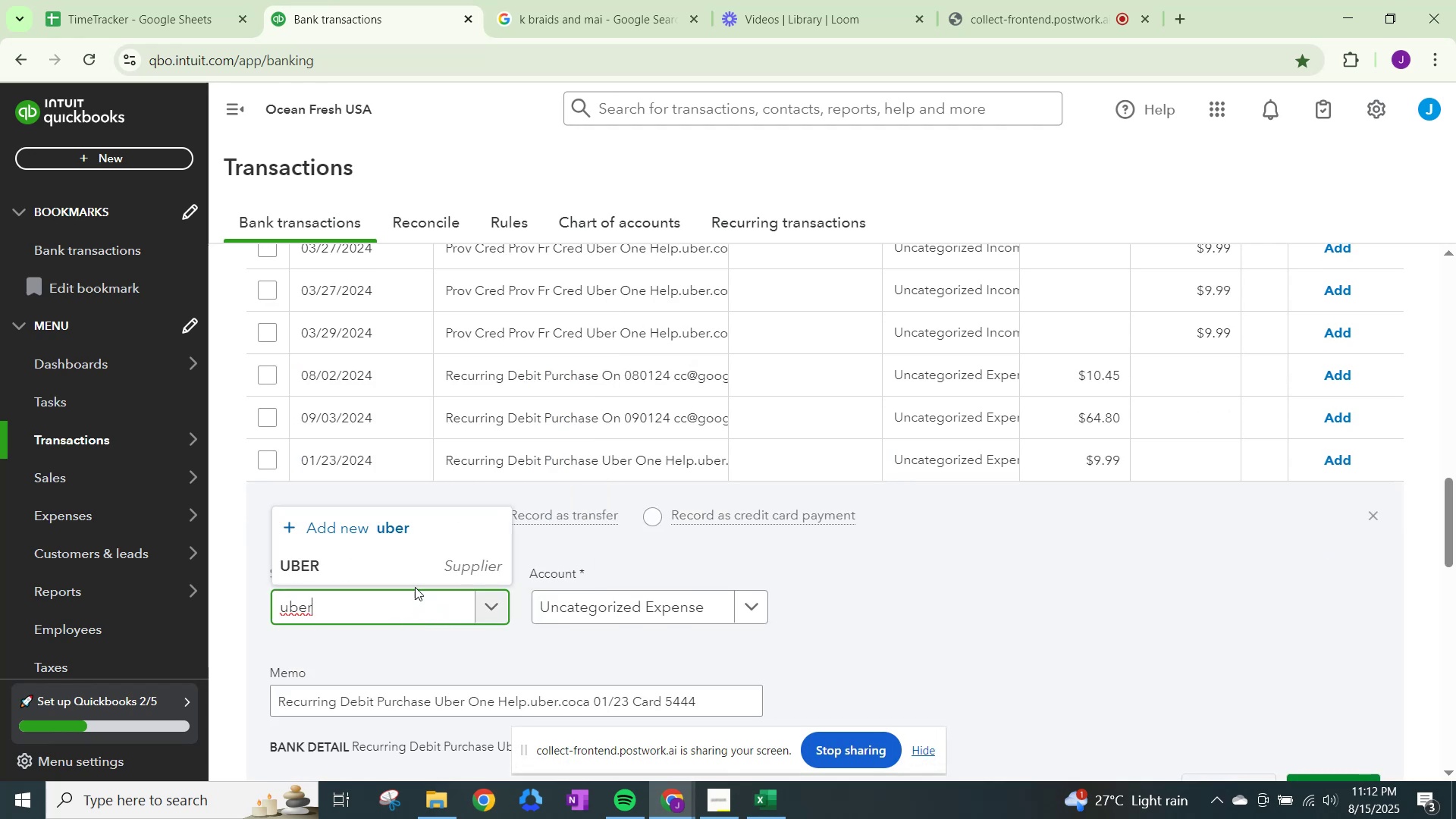 
left_click([391, 563])
 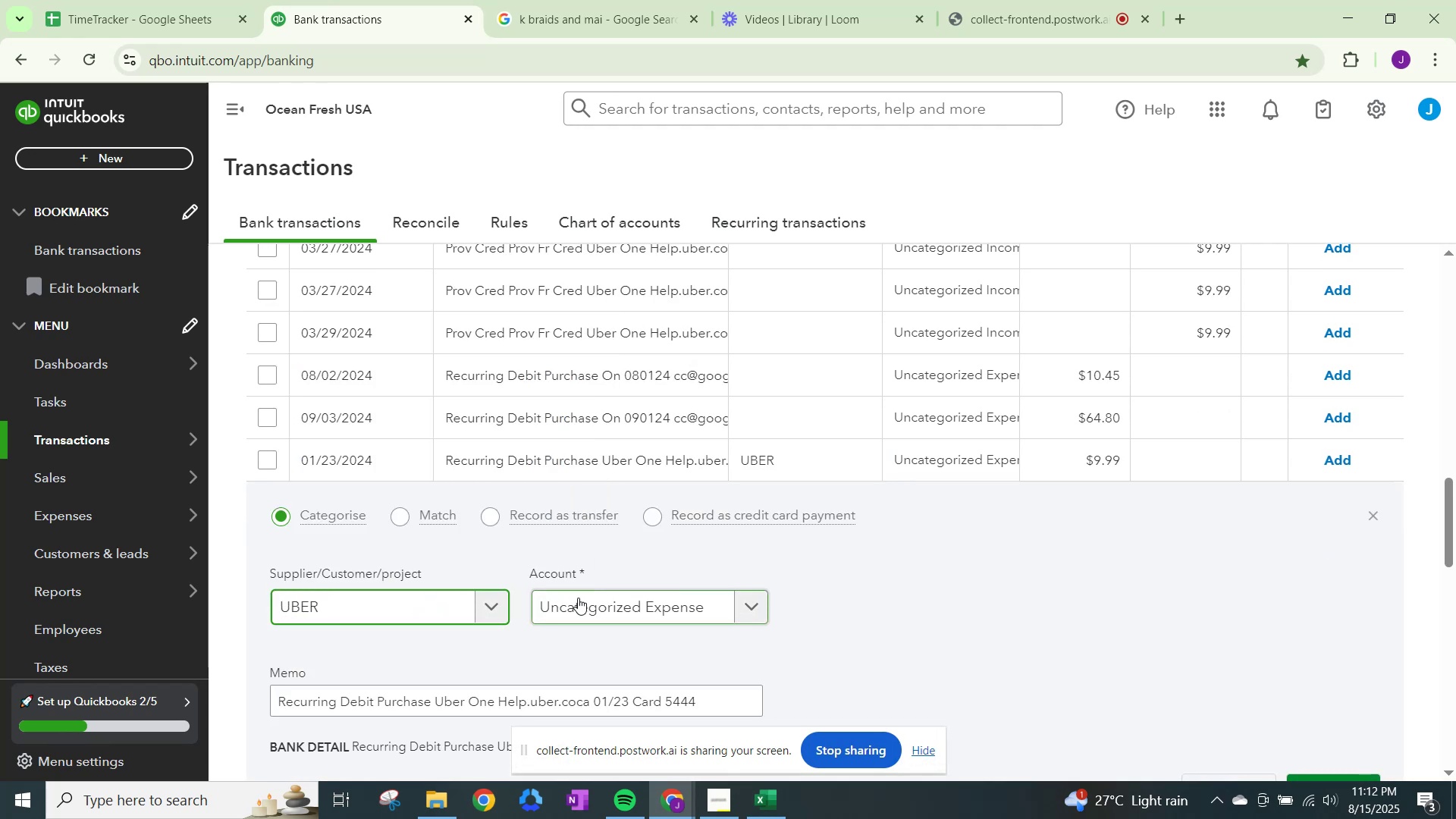 
left_click([578, 598])
 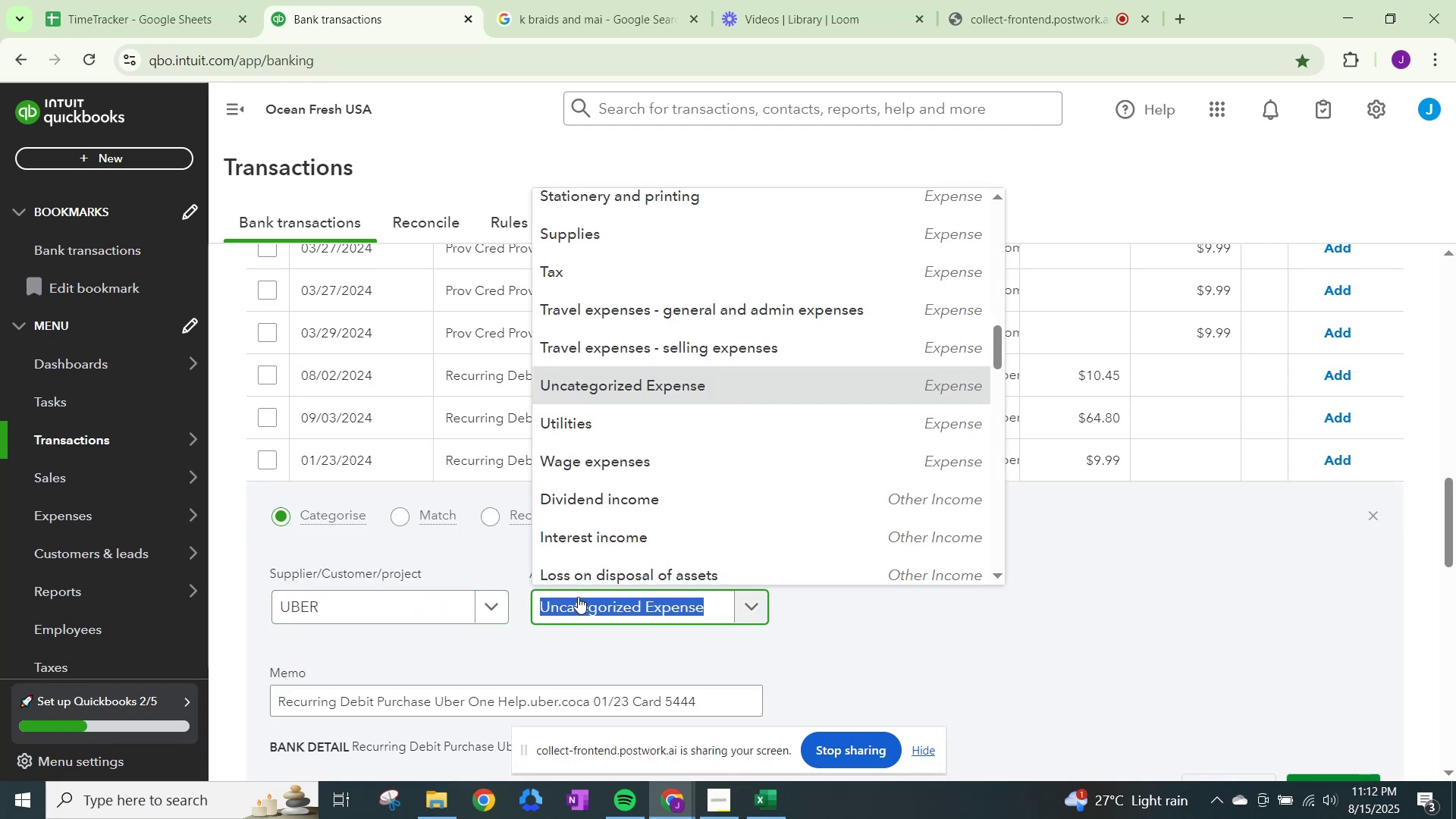 
type(trave)
 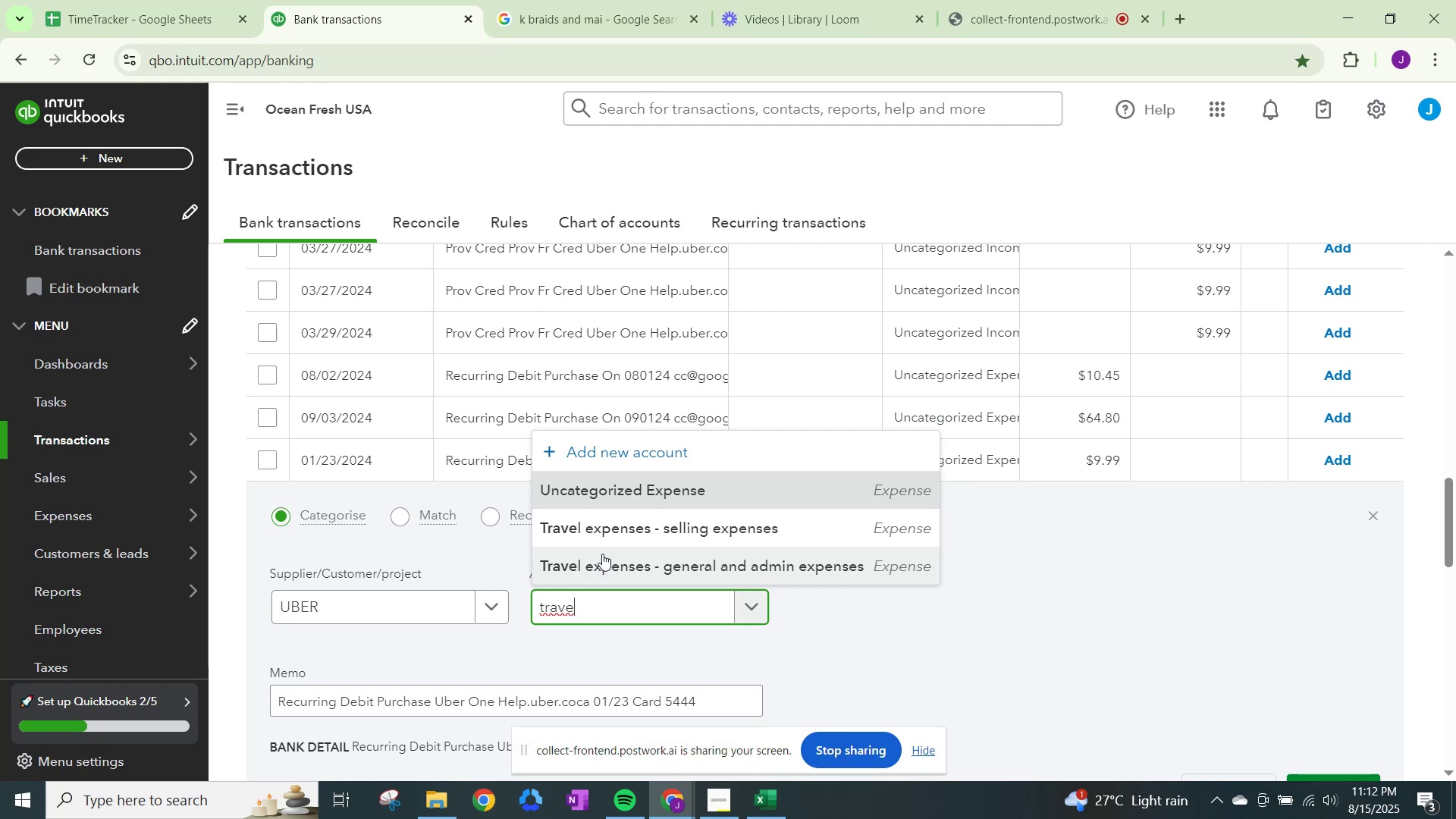 
left_click([602, 554])
 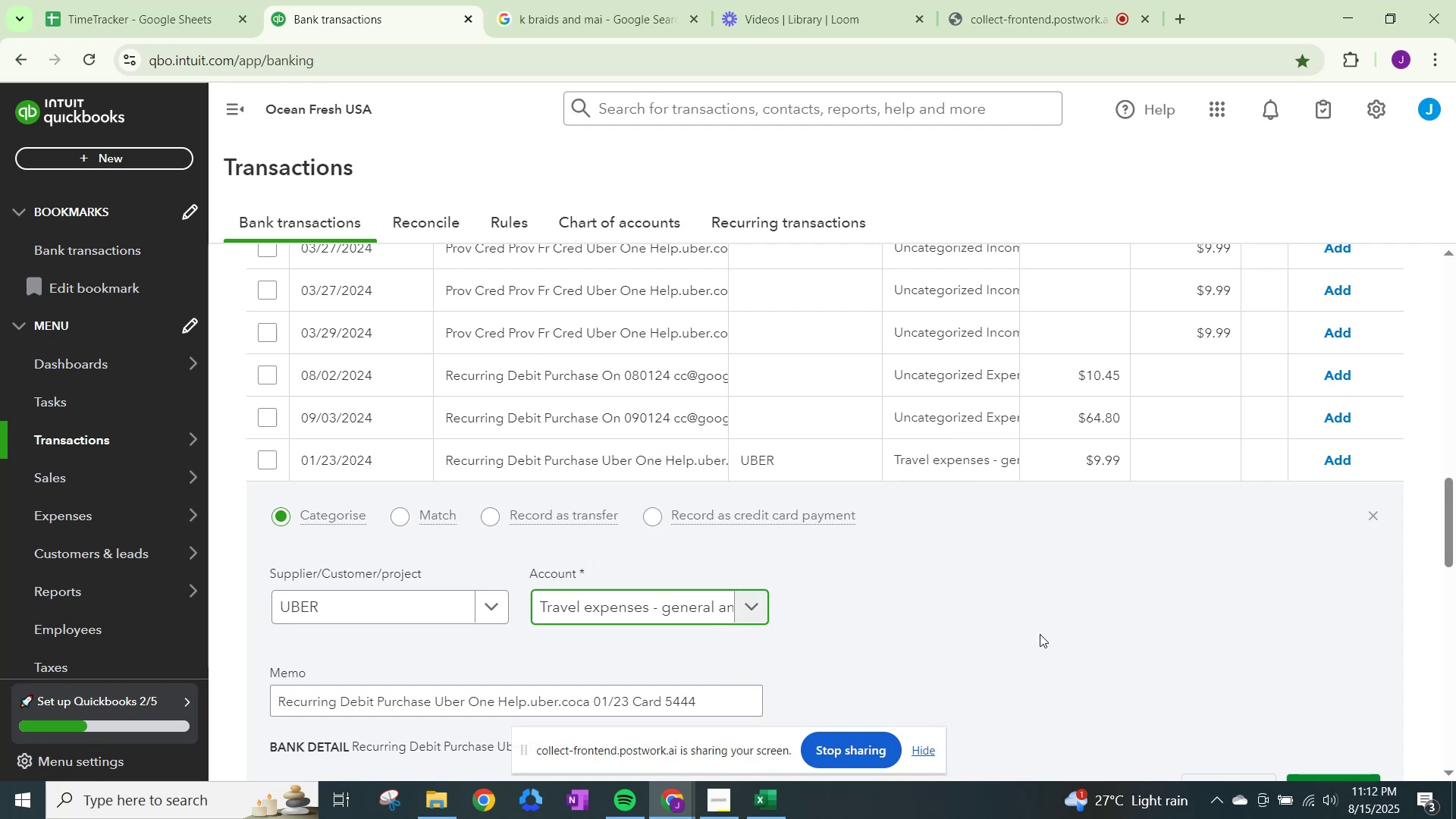 
scroll: coordinate [1147, 653], scroll_direction: down, amount: 1.0
 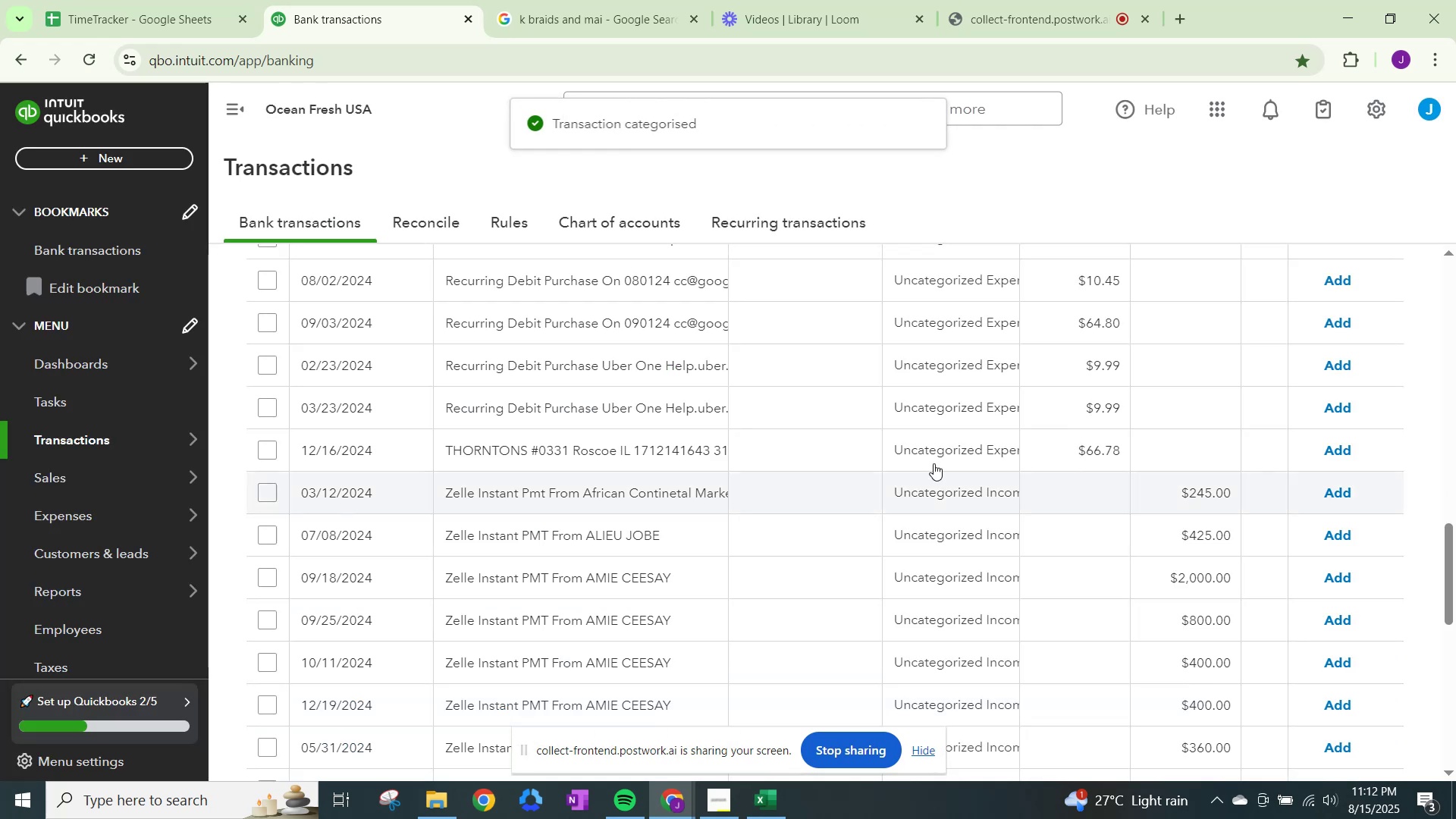 
left_click([906, 365])
 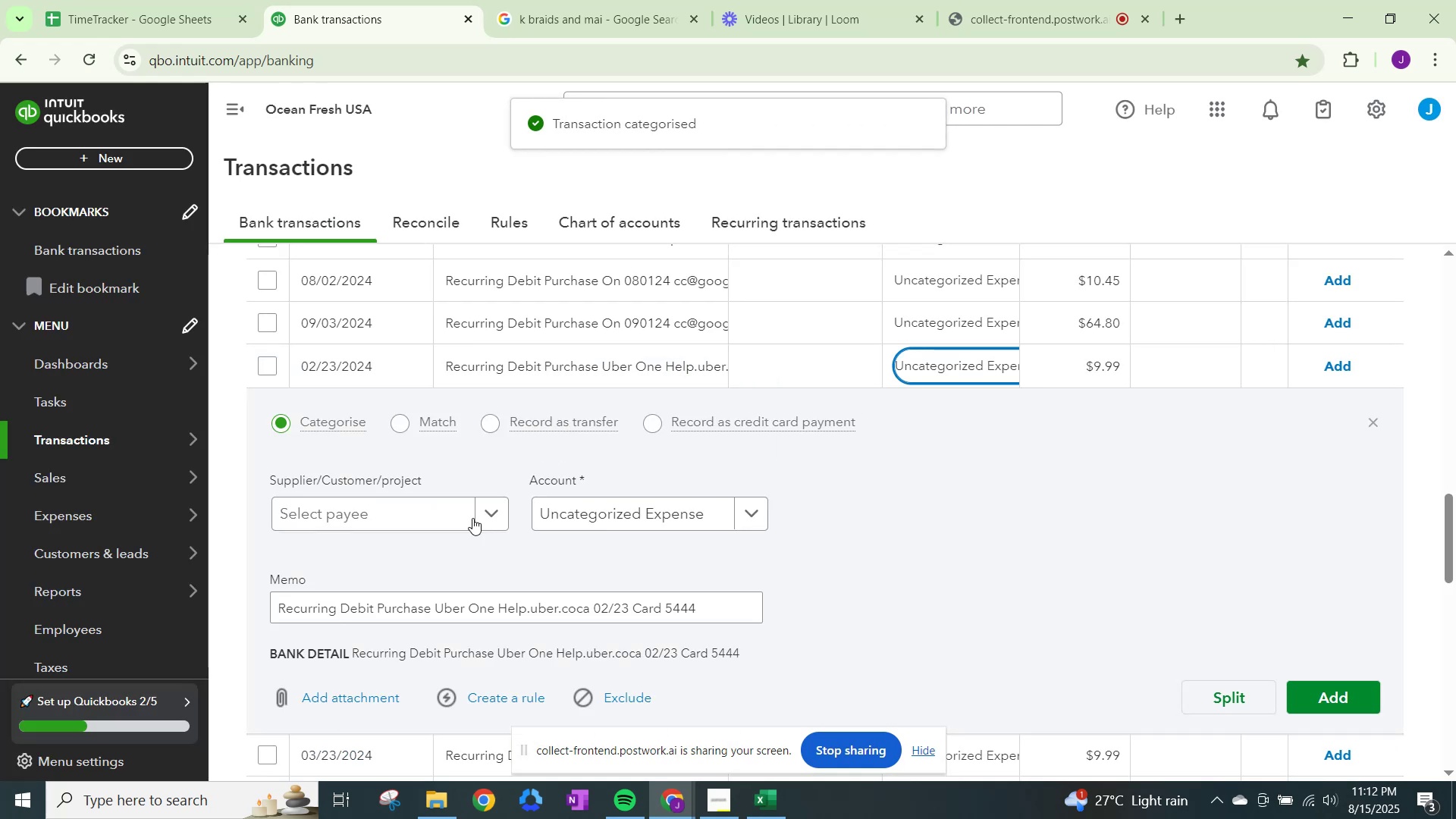 
left_click([469, 517])
 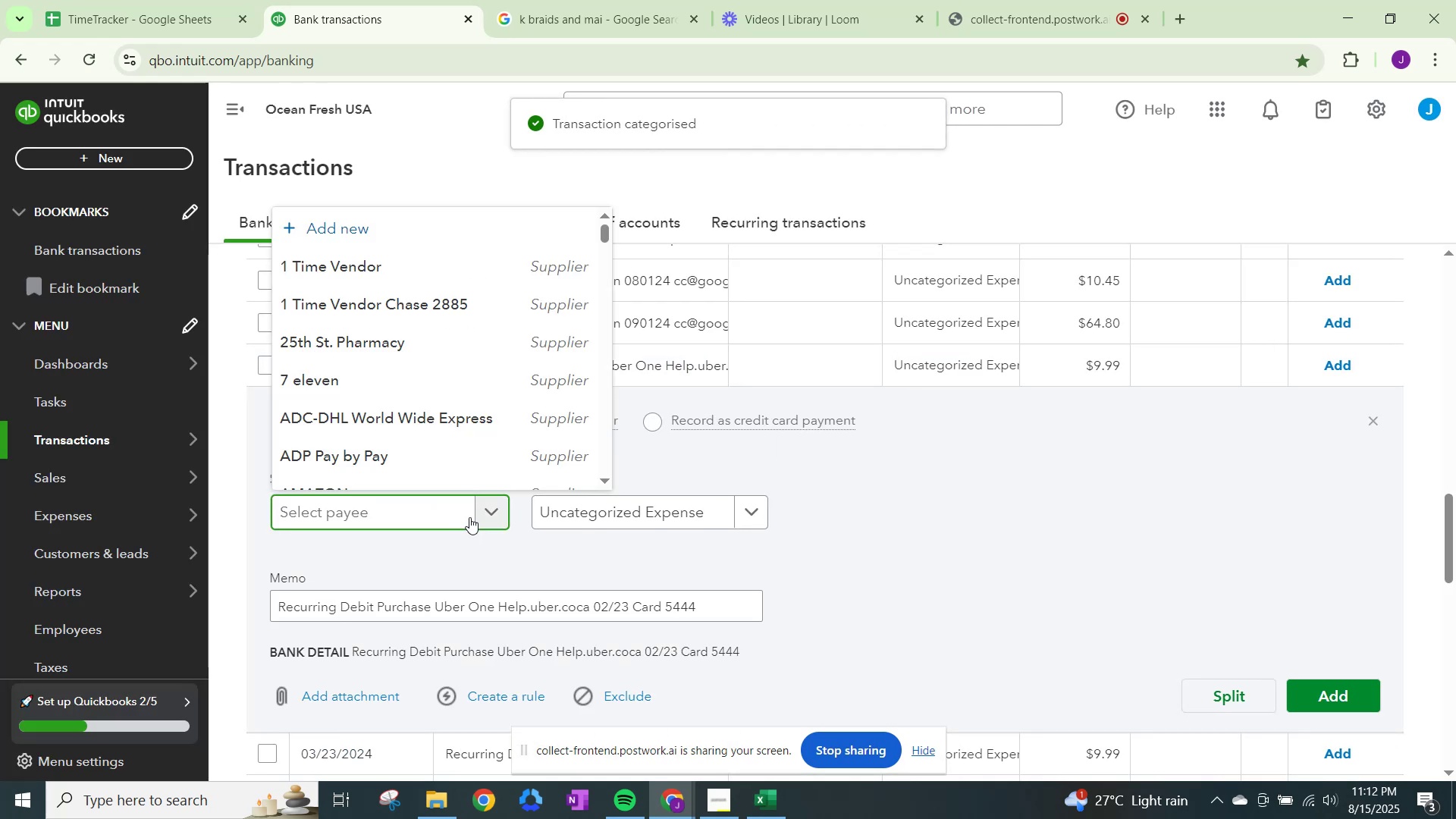 
type(uber)
 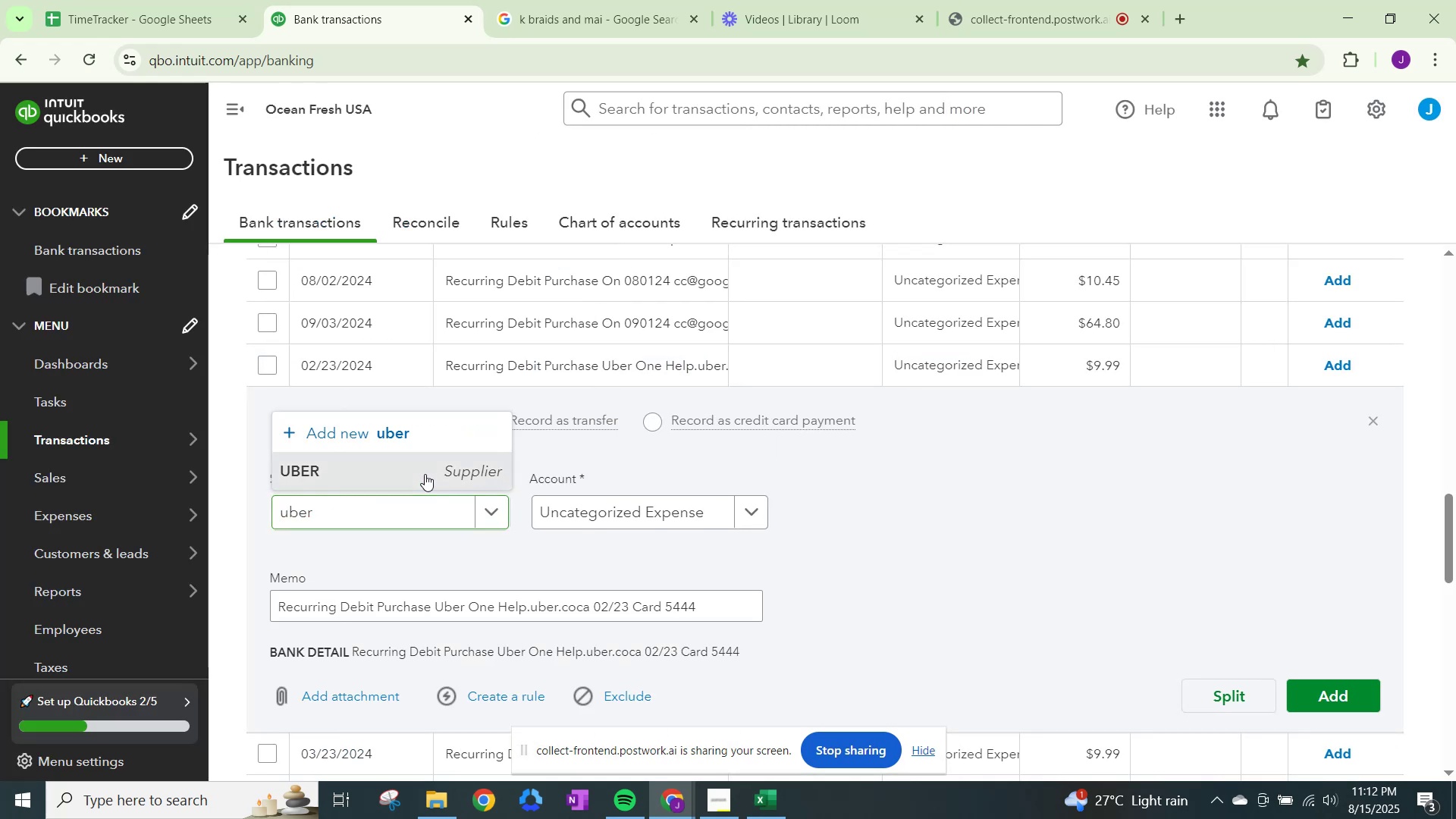 
double_click([560, 515])
 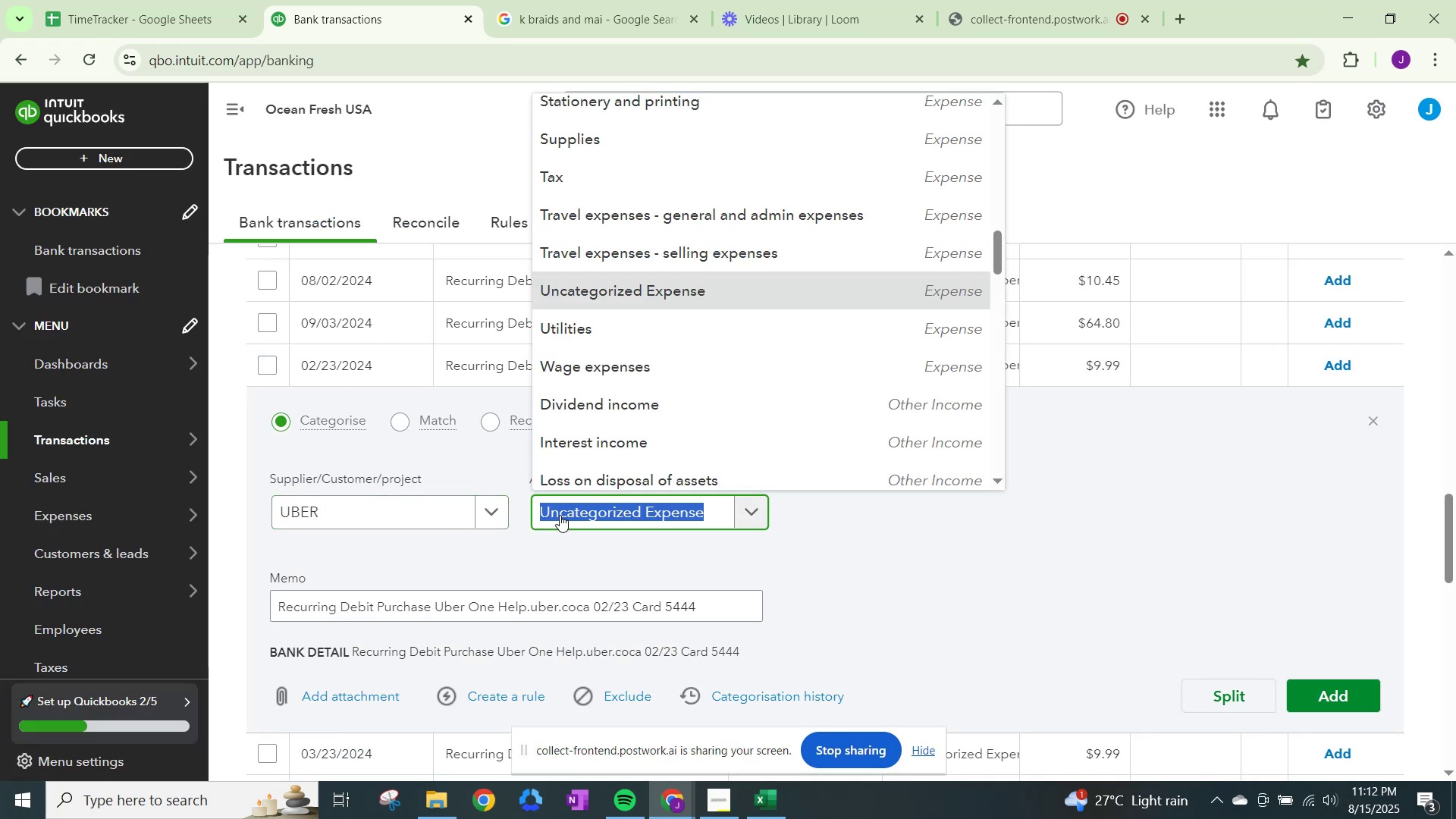 
type(trave)
 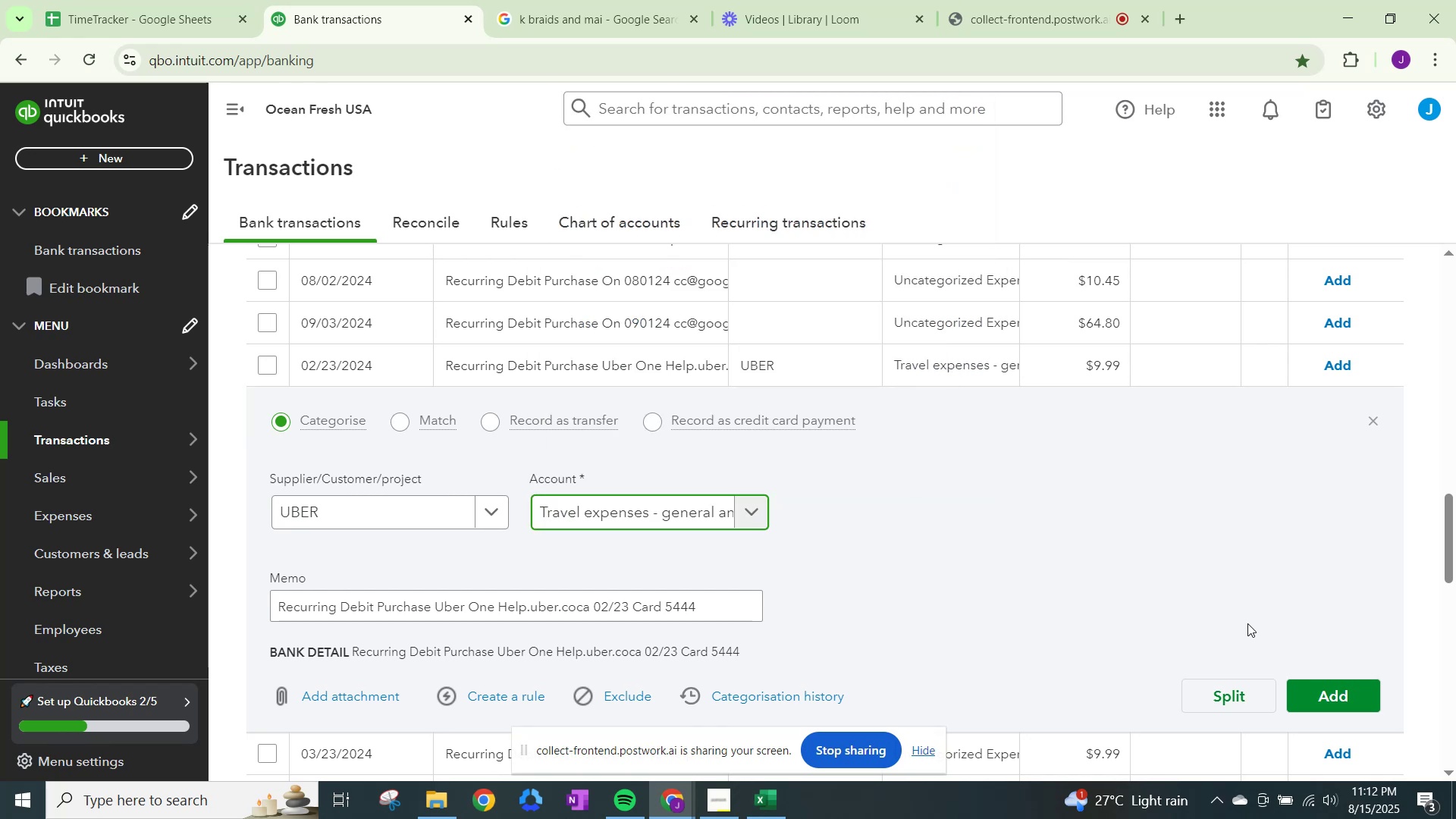 
left_click([1318, 684])
 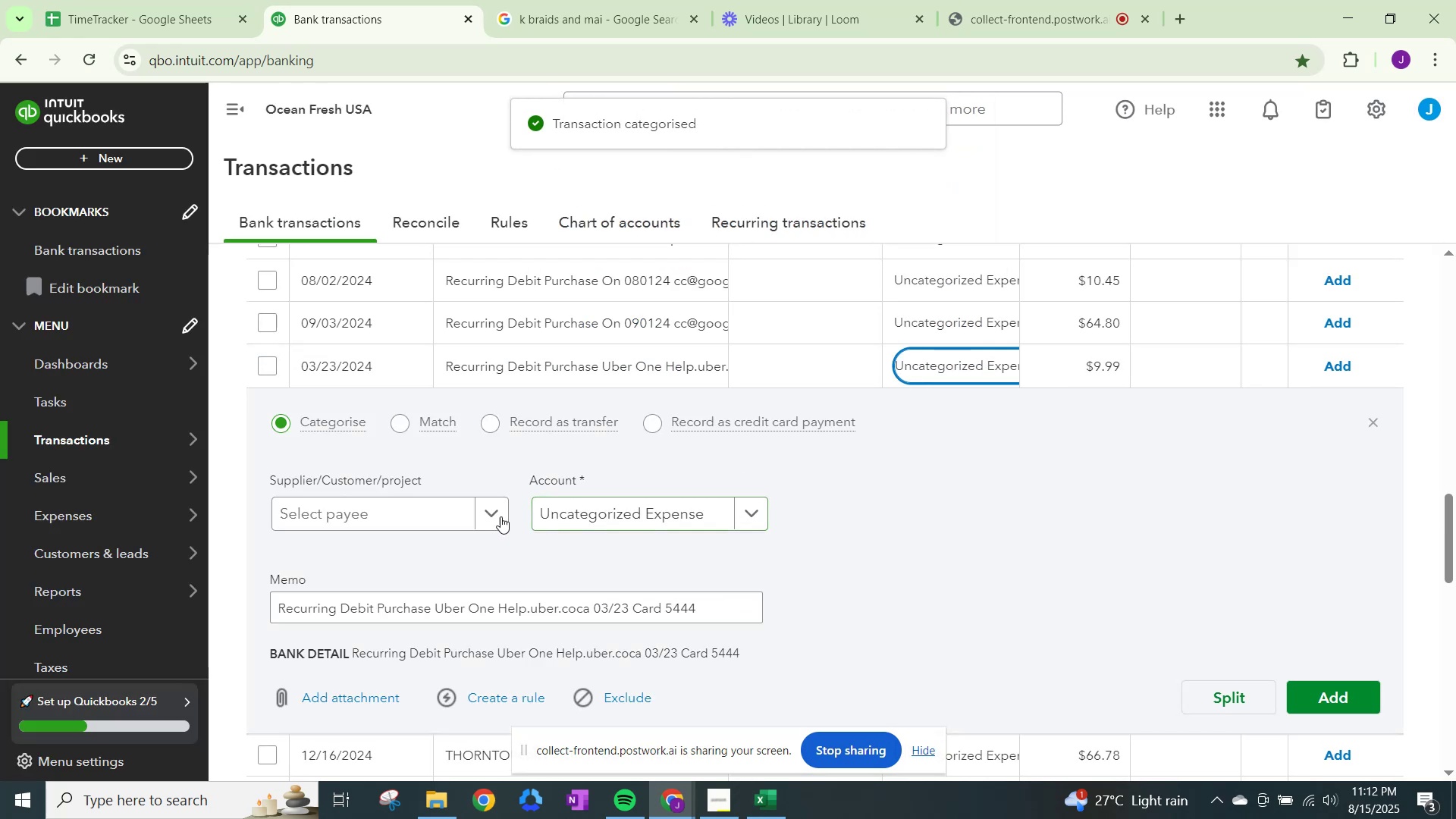 
type(uber)
 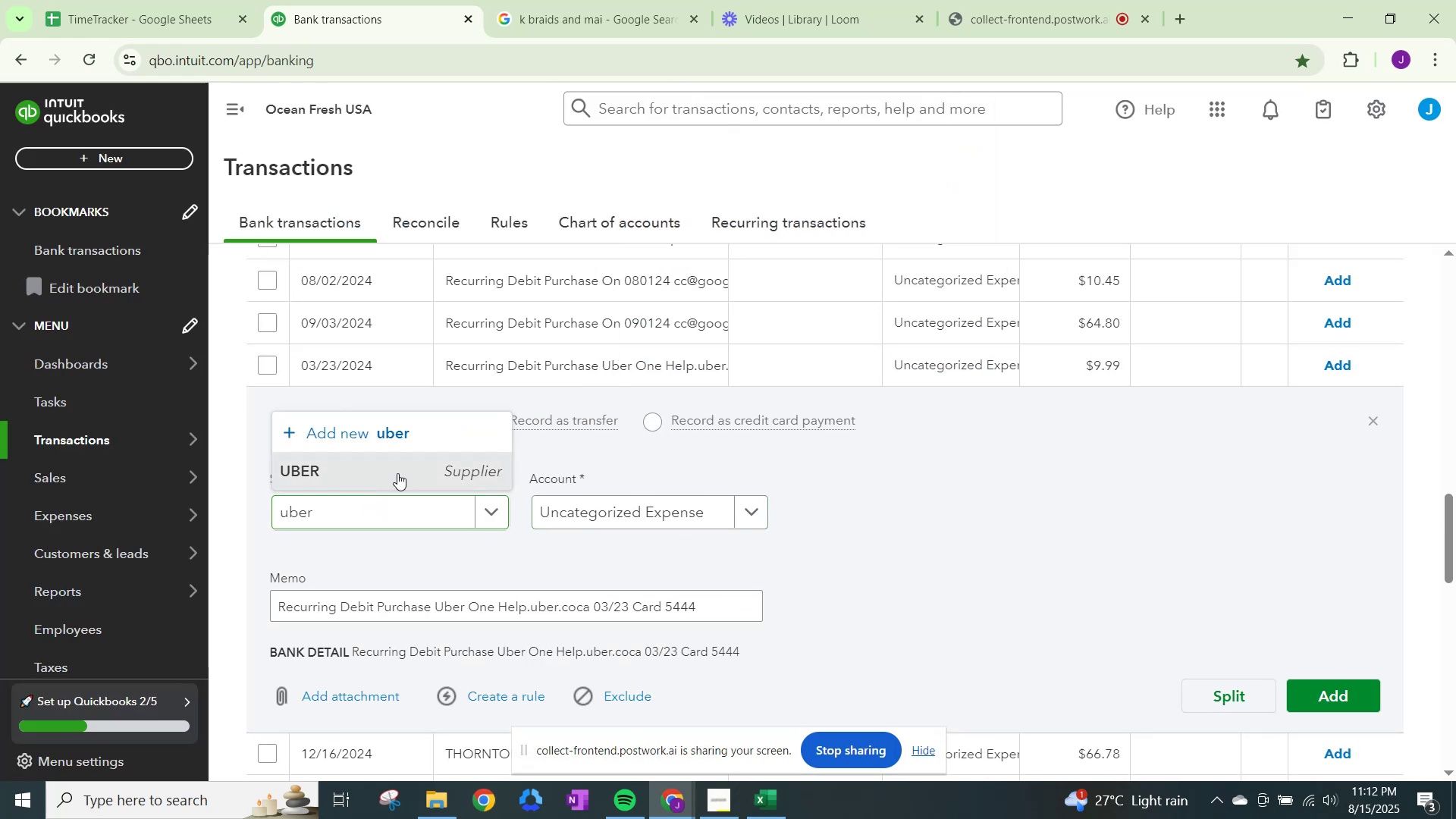 
double_click([564, 505])
 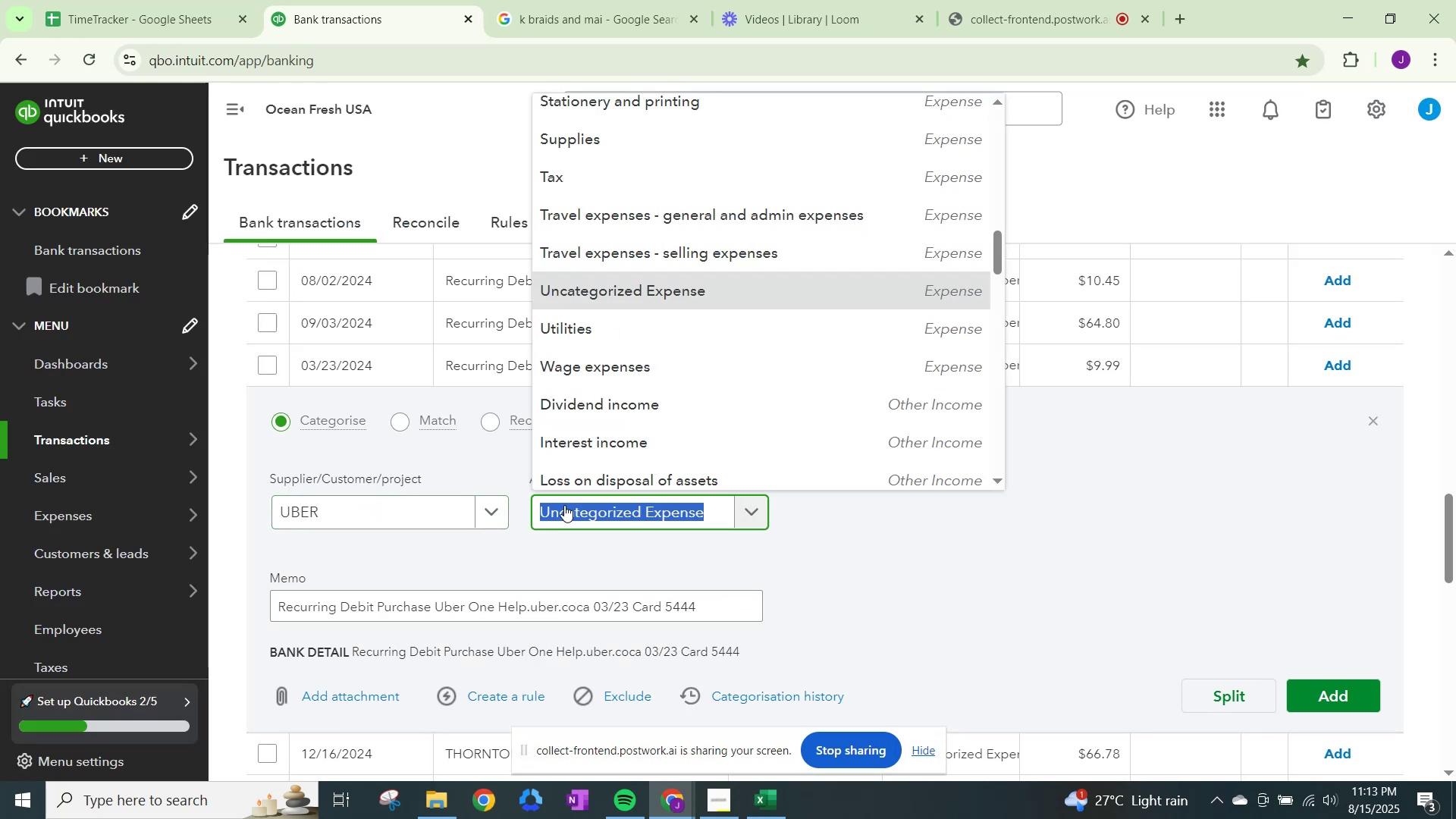 
type(travel)
 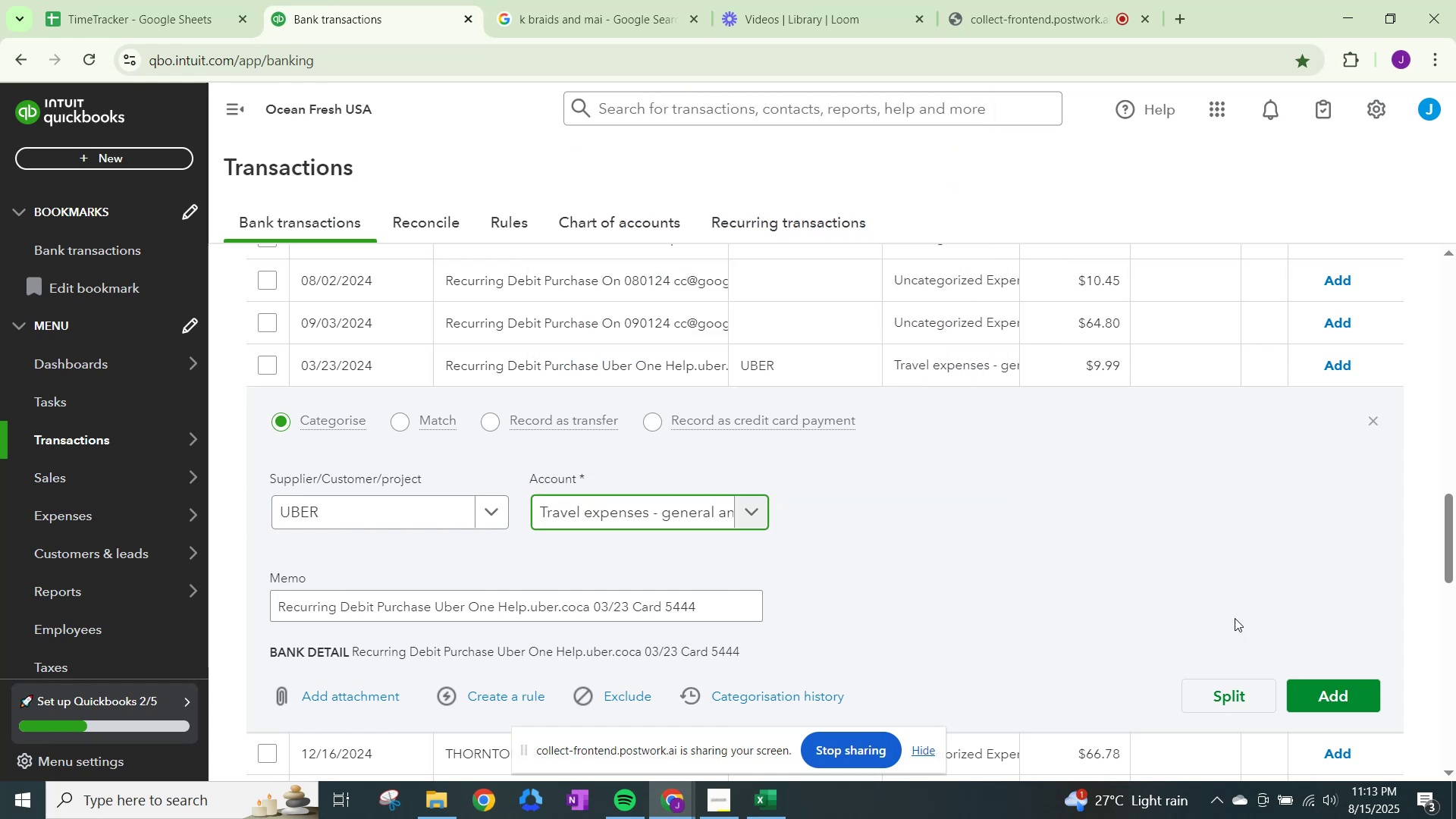 
left_click([1354, 692])
 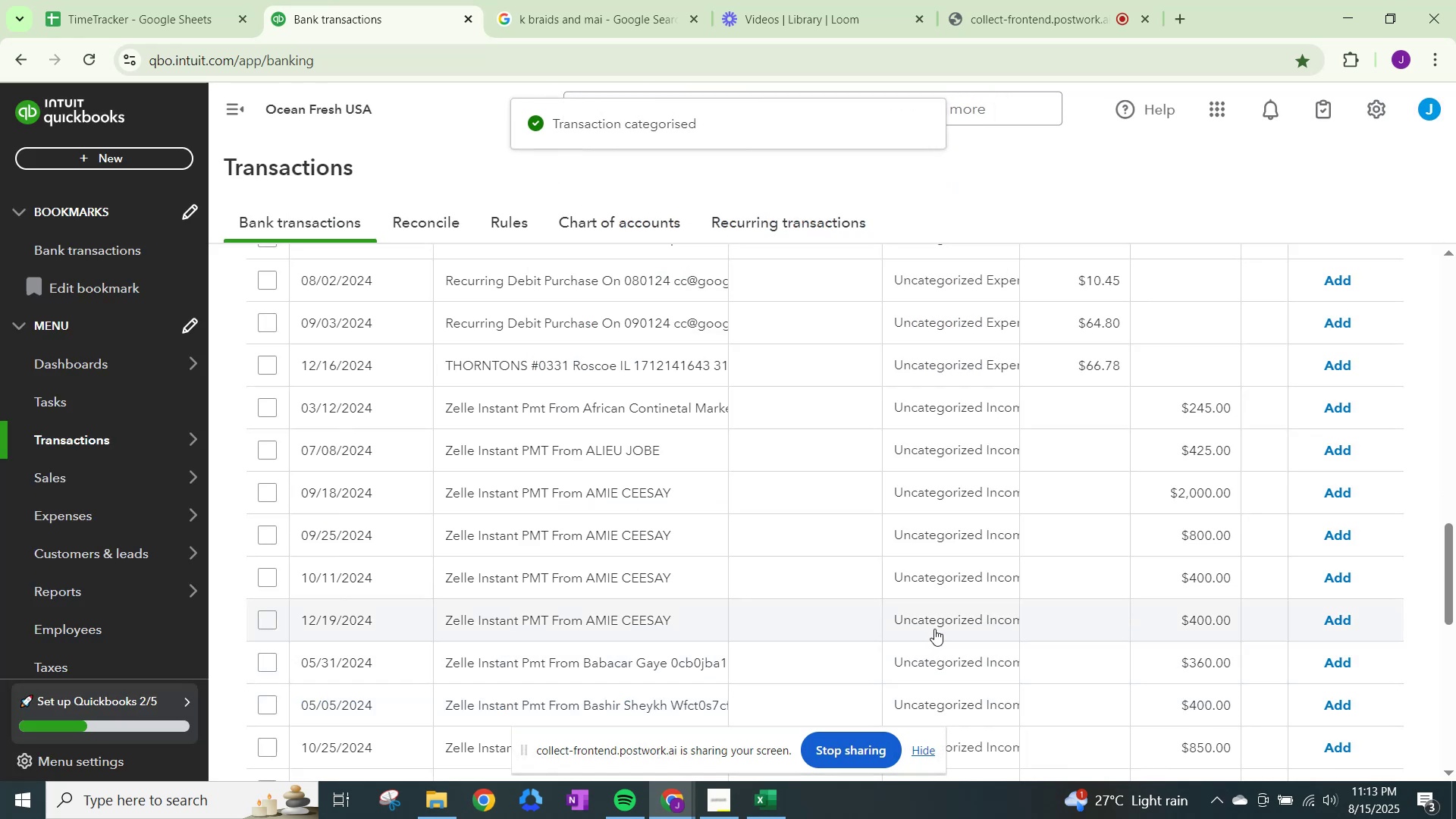 
wait(9.79)
 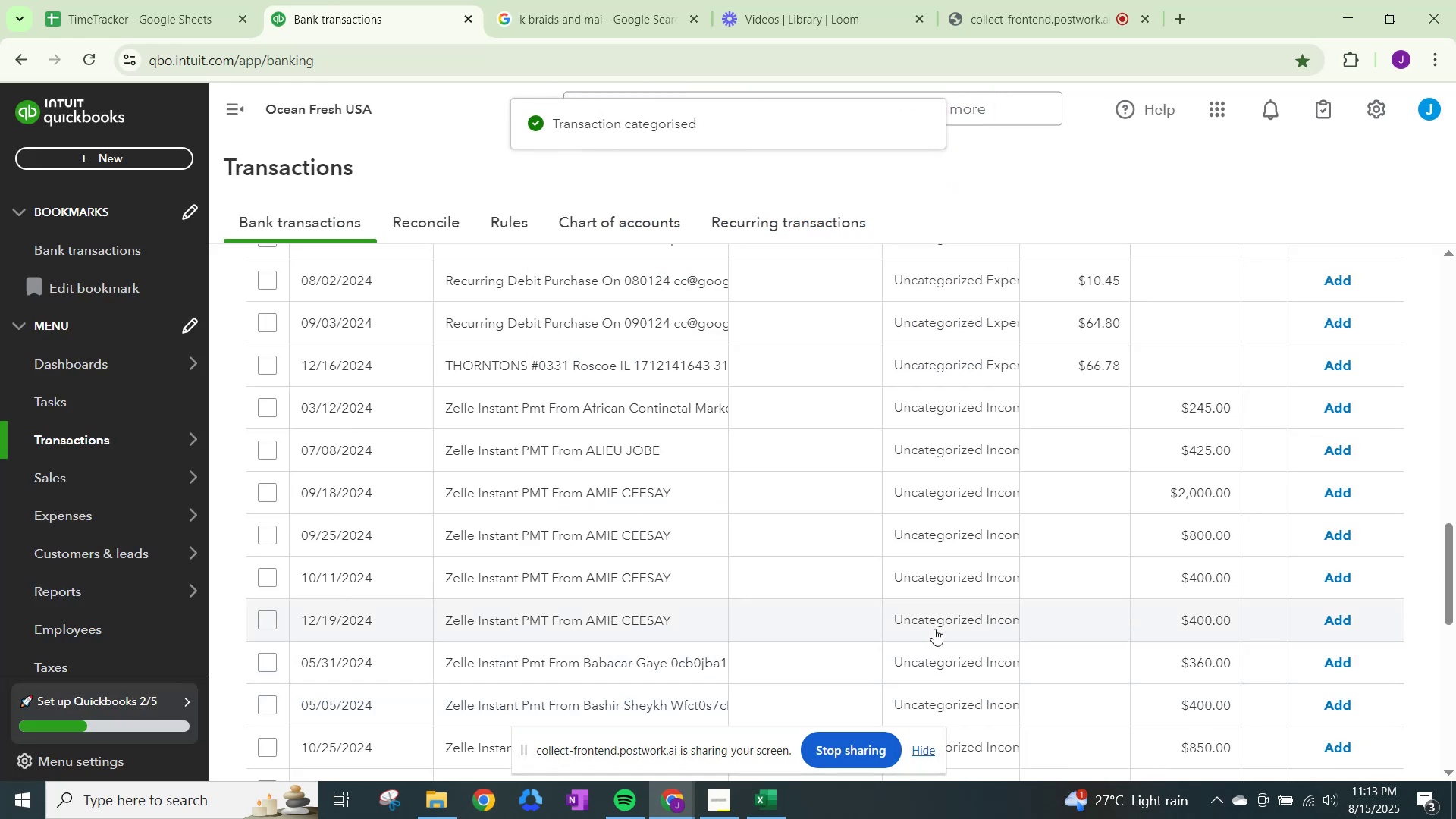 
scroll: coordinate [934, 629], scroll_direction: down, amount: 3.0
 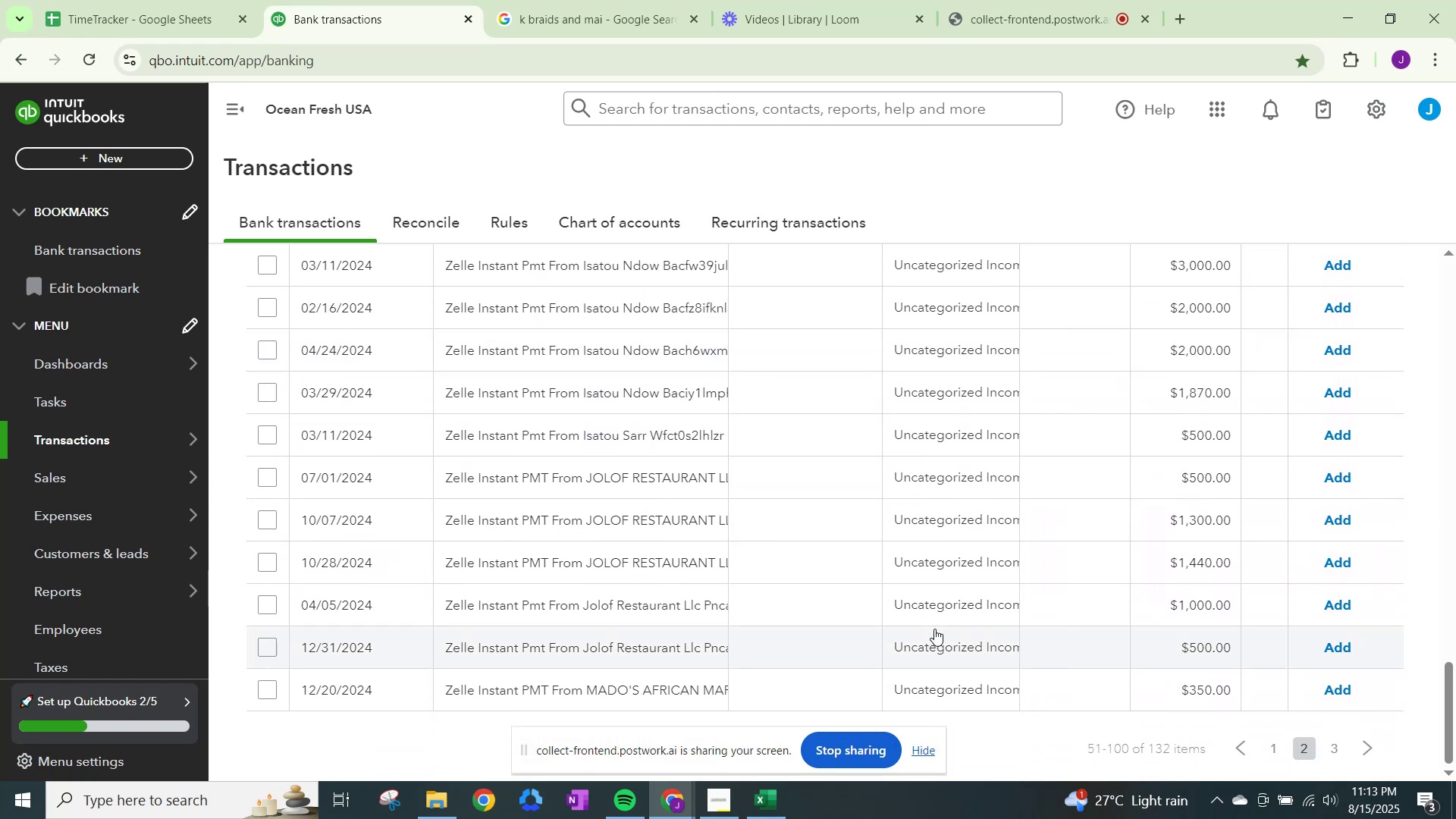 
scroll: coordinate [934, 629], scroll_direction: up, amount: 3.0
 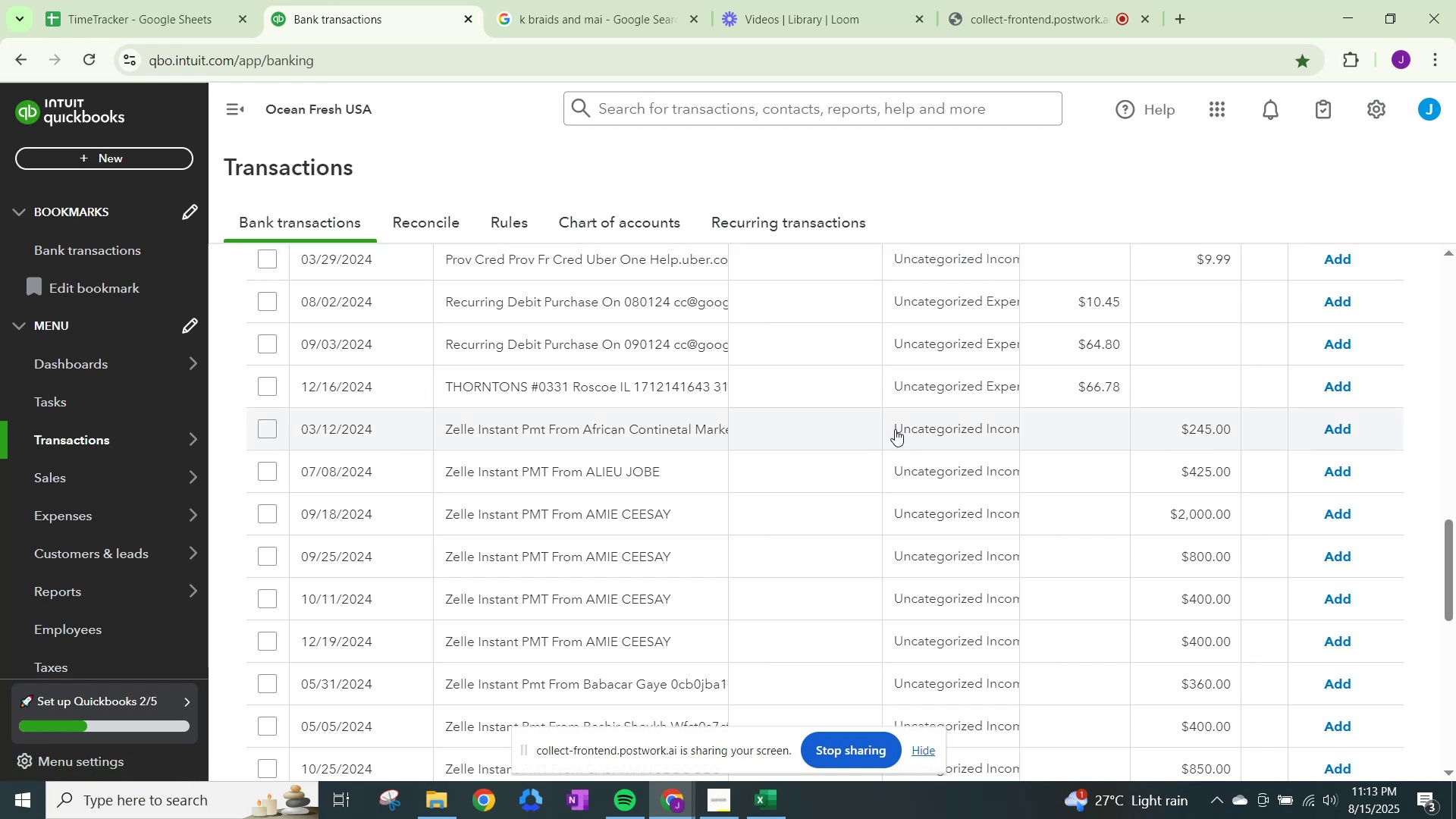 
wait(17.7)
 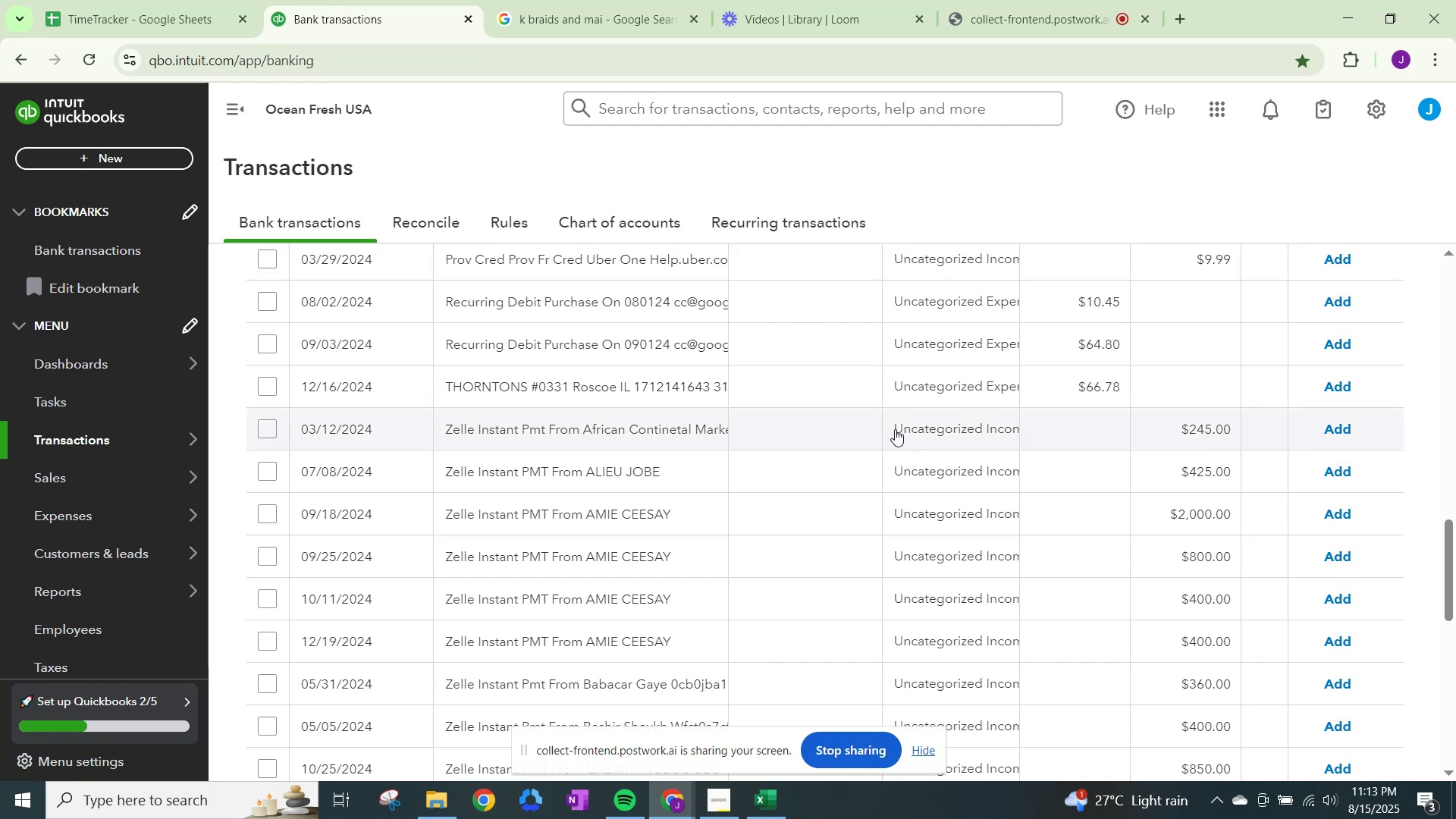 
left_click([919, 424])
 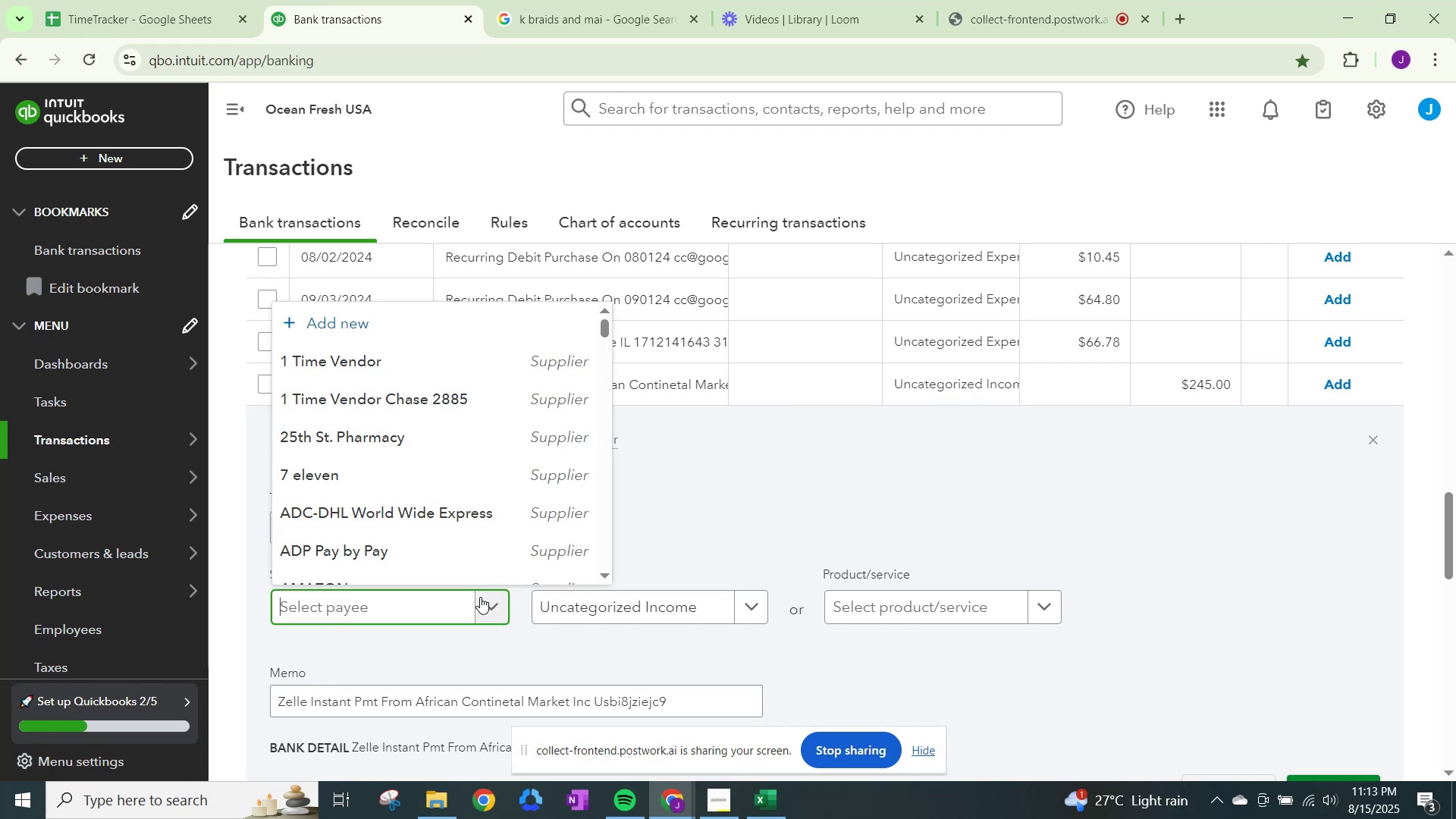 
type(African Continental Market)
 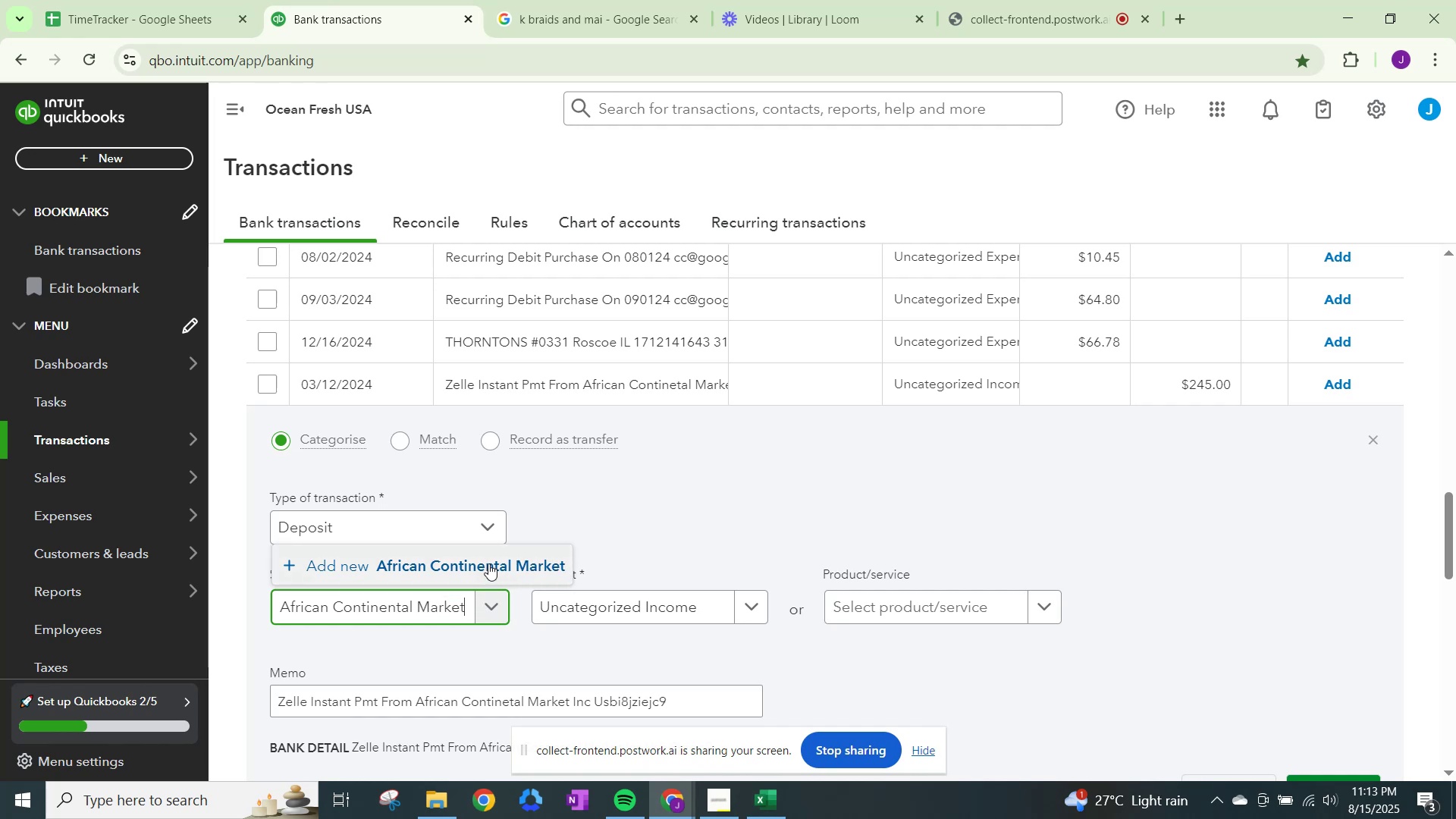 
left_click([488, 562])
 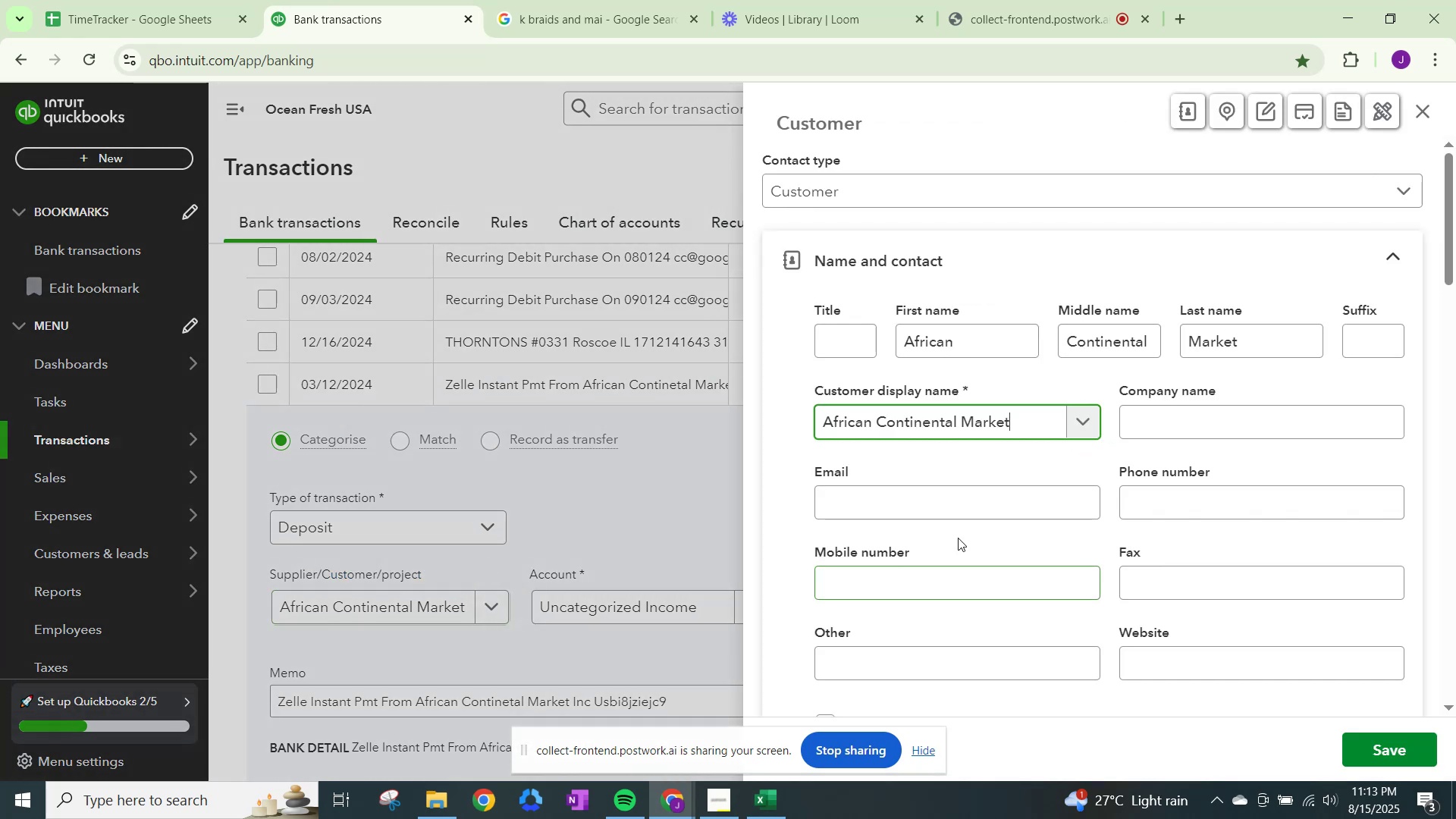 
scroll: coordinate [924, 549], scroll_direction: down, amount: 25.0
 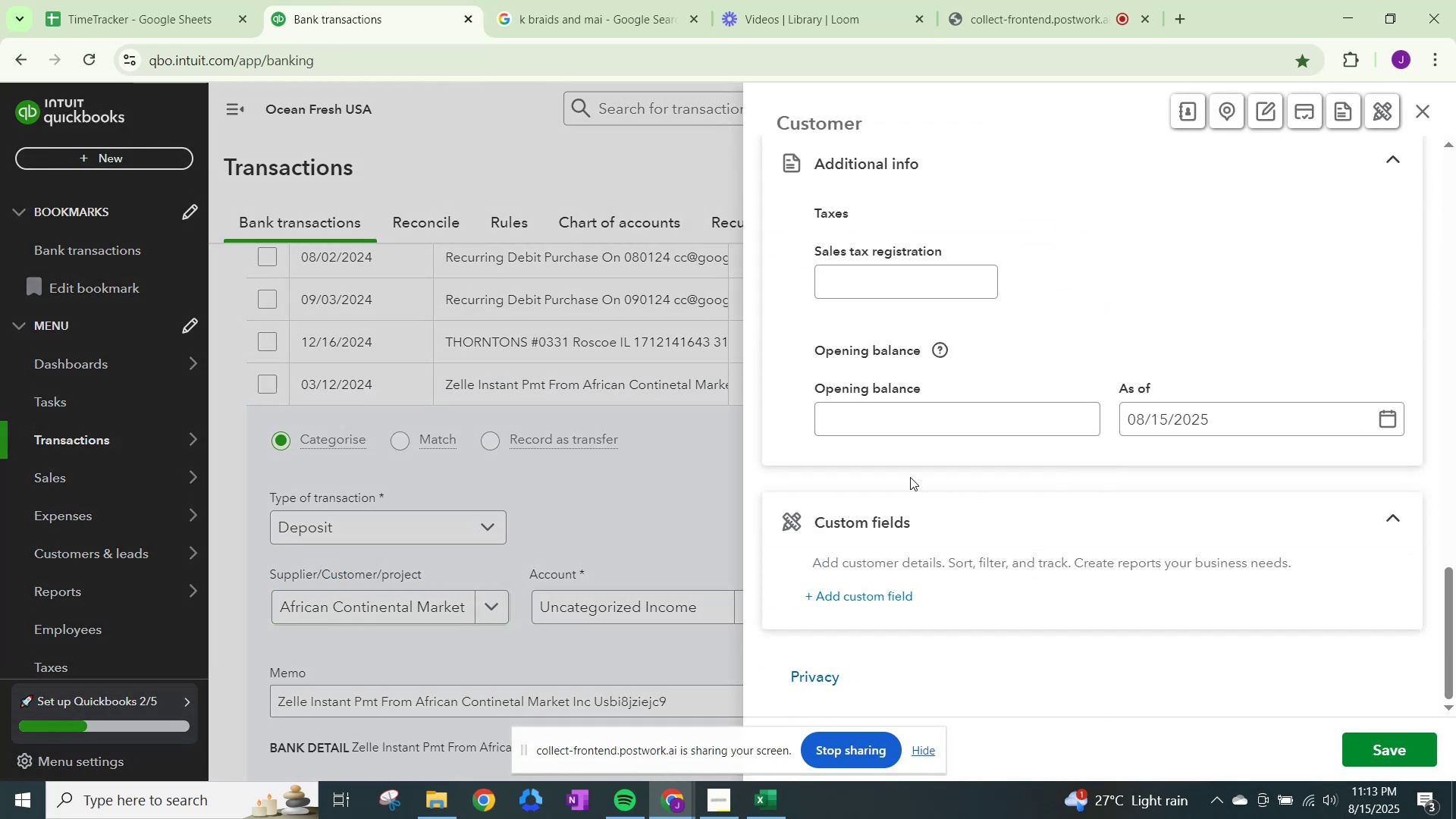 
scroll: coordinate [911, 474], scroll_direction: up, amount: 11.0
 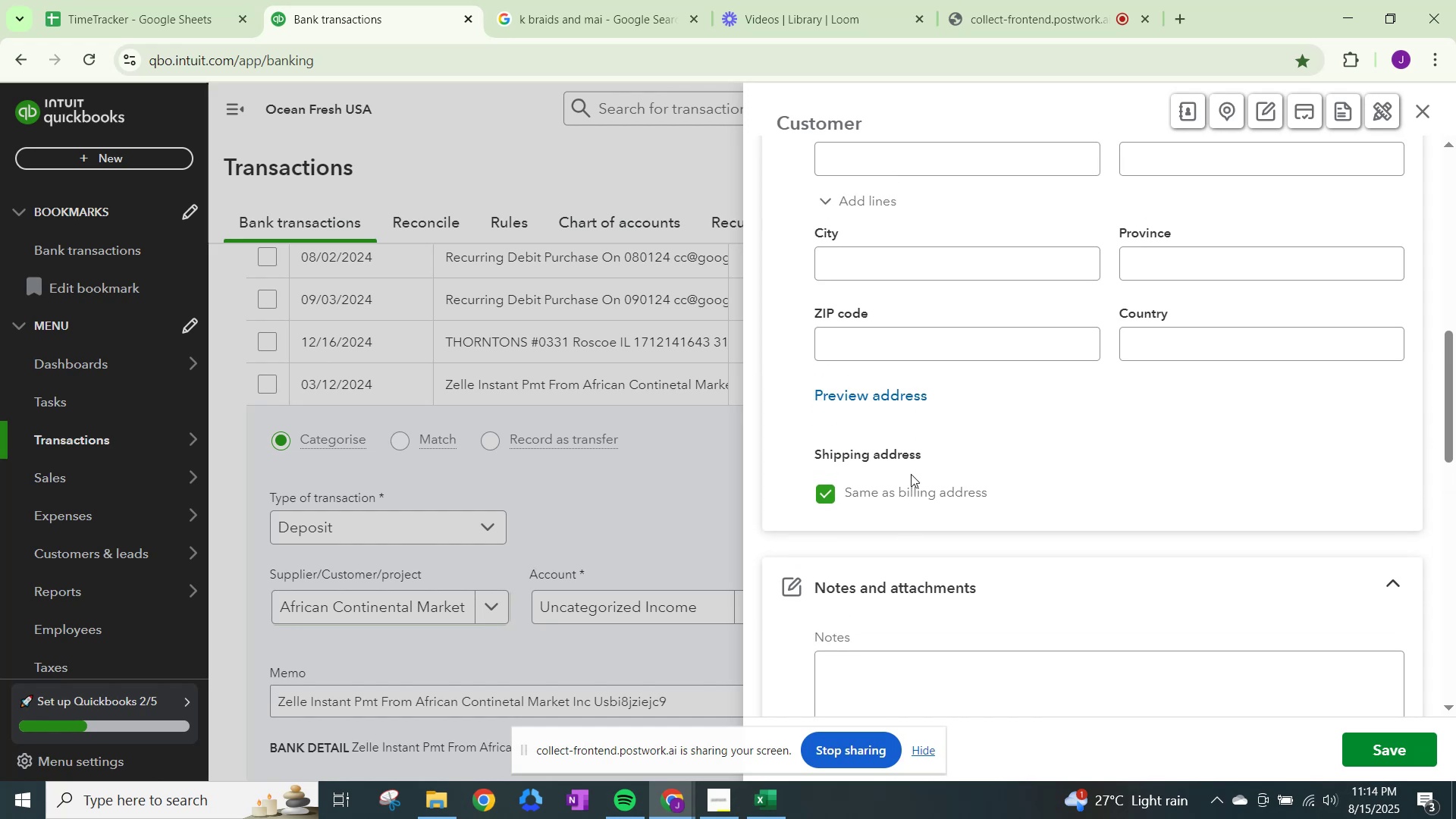 
scroll: coordinate [1319, 667], scroll_direction: down, amount: 7.0
 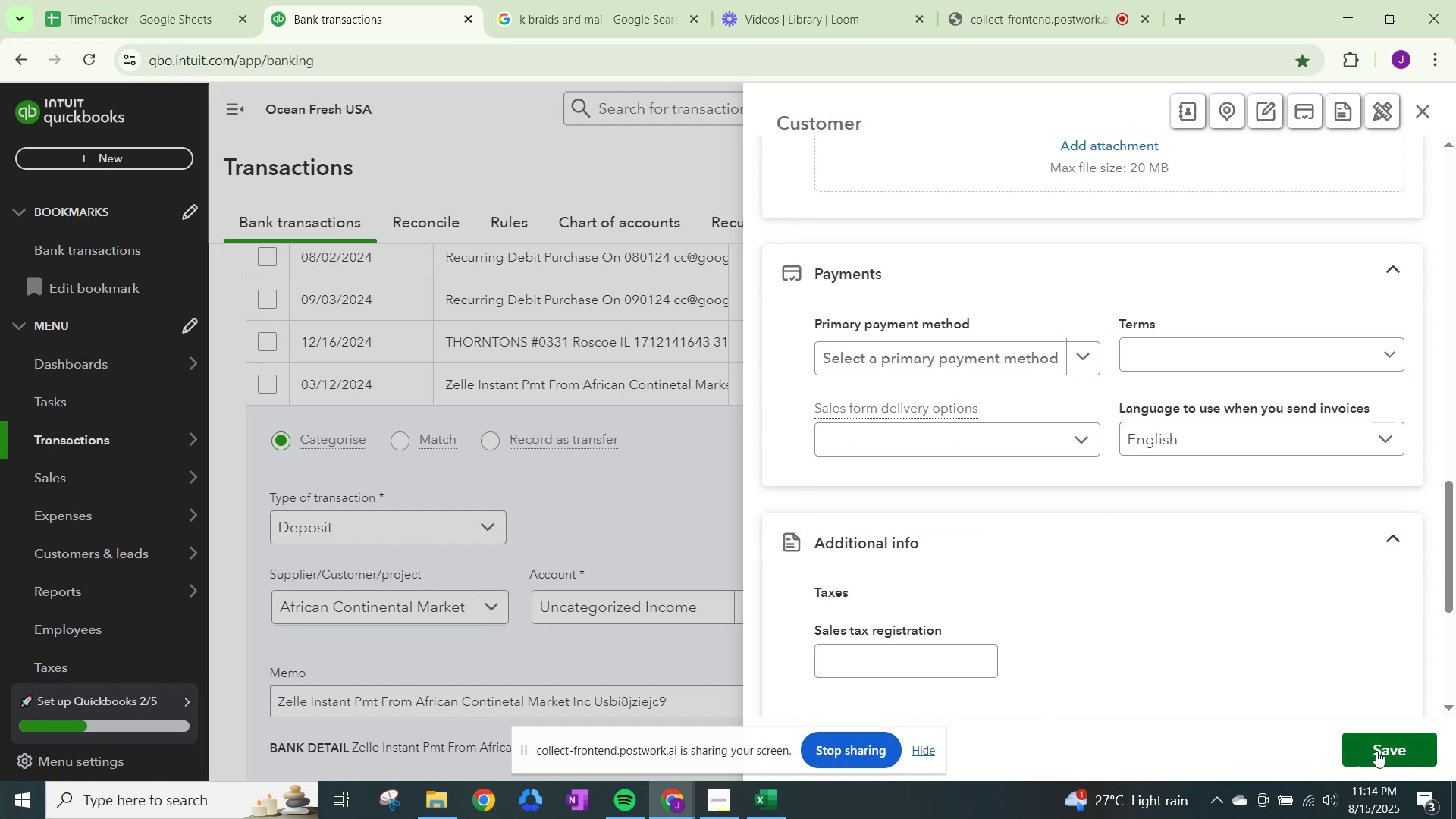 
left_click([1376, 751])
 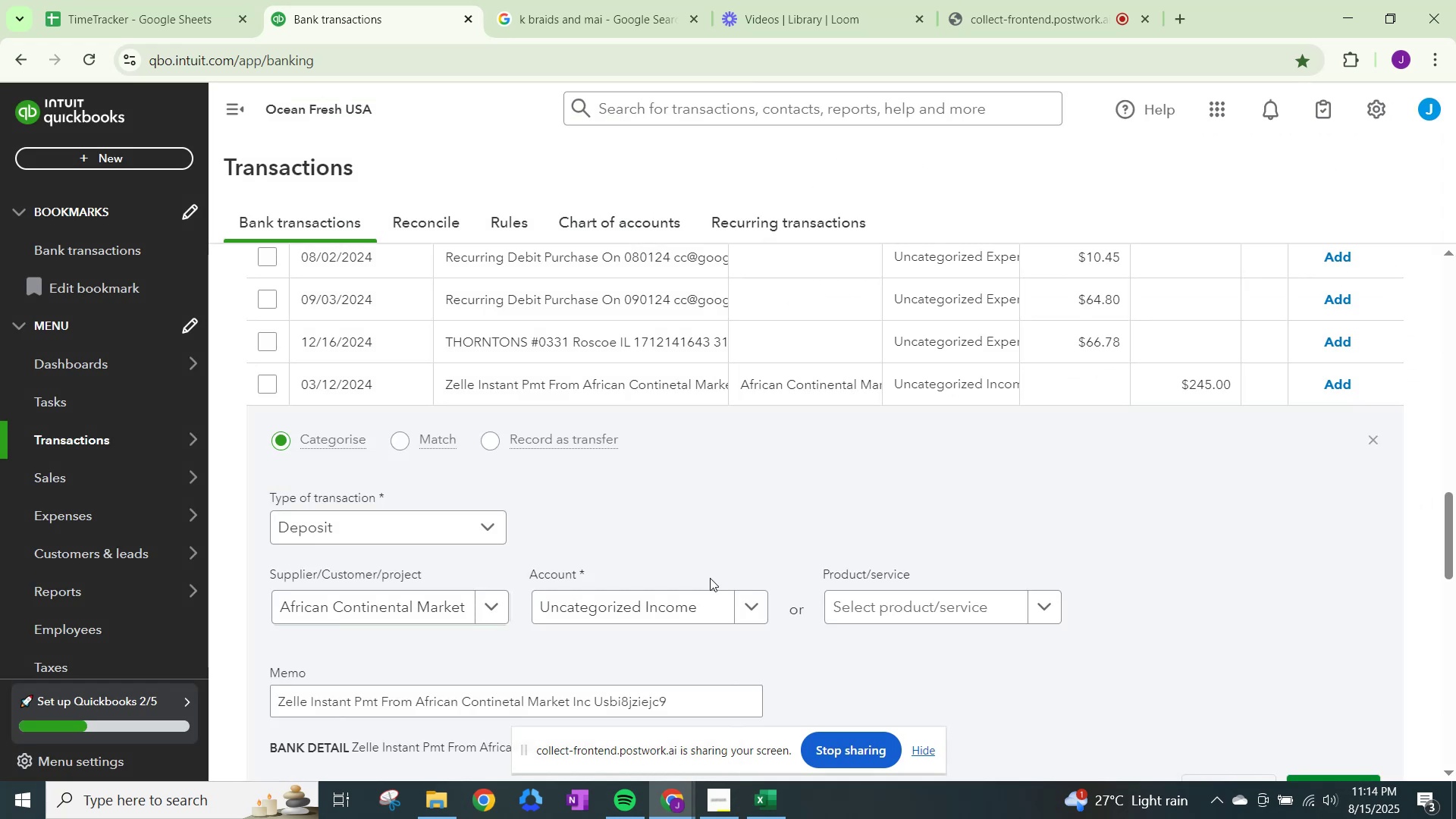 
left_click([683, 606])
 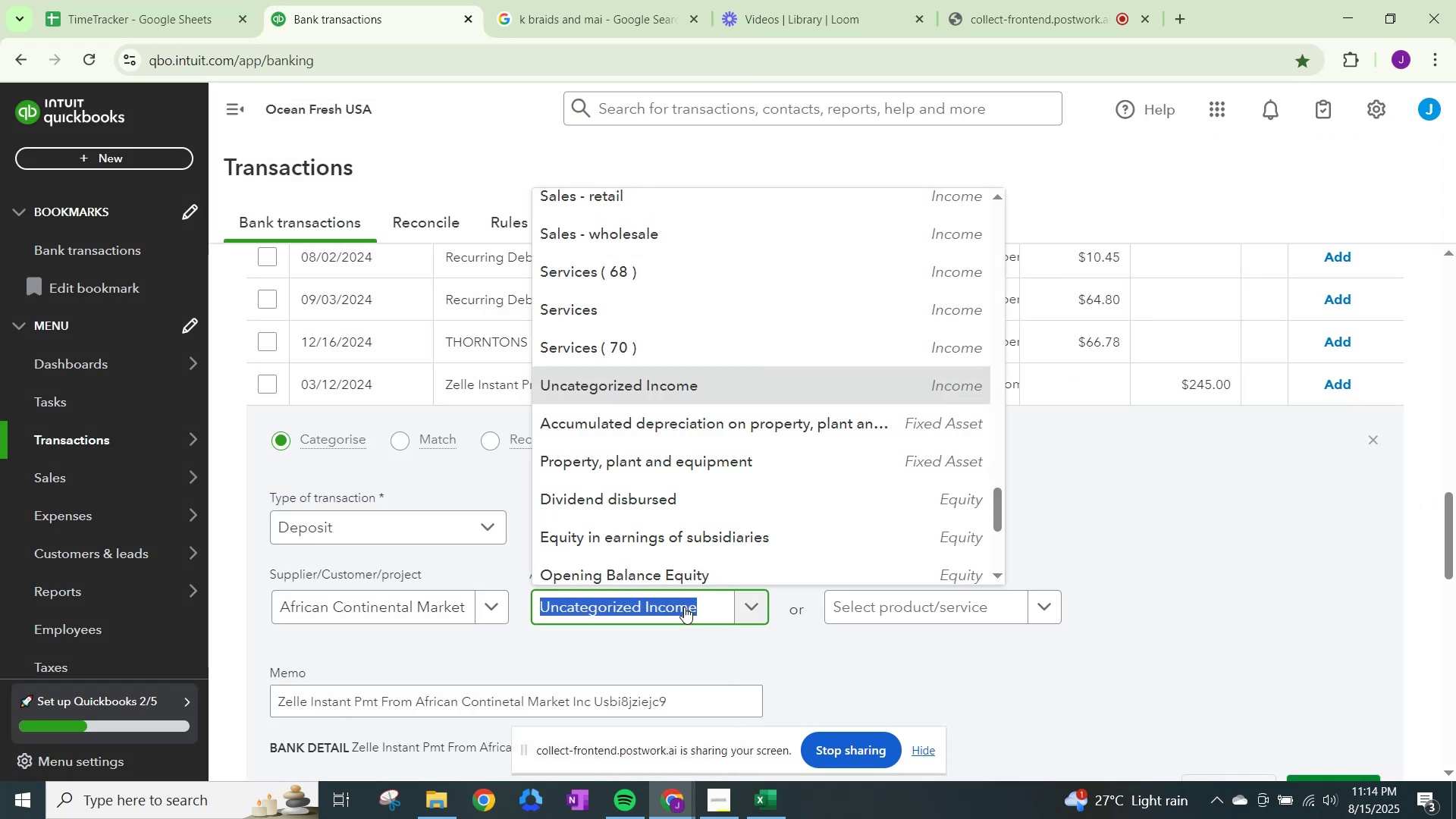 
type(sales)
 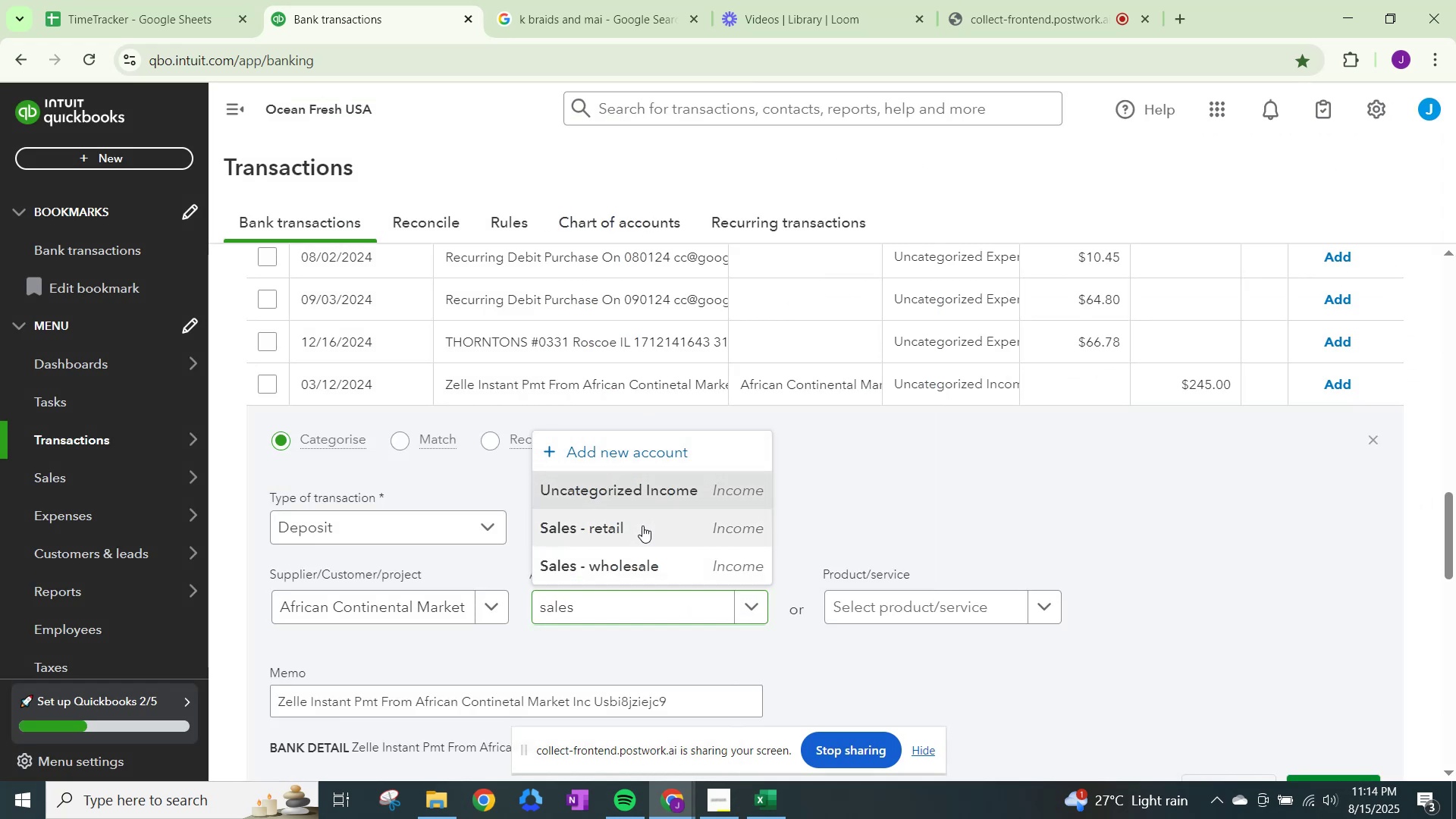 
scroll: coordinate [1037, 615], scroll_direction: down, amount: 1.0
 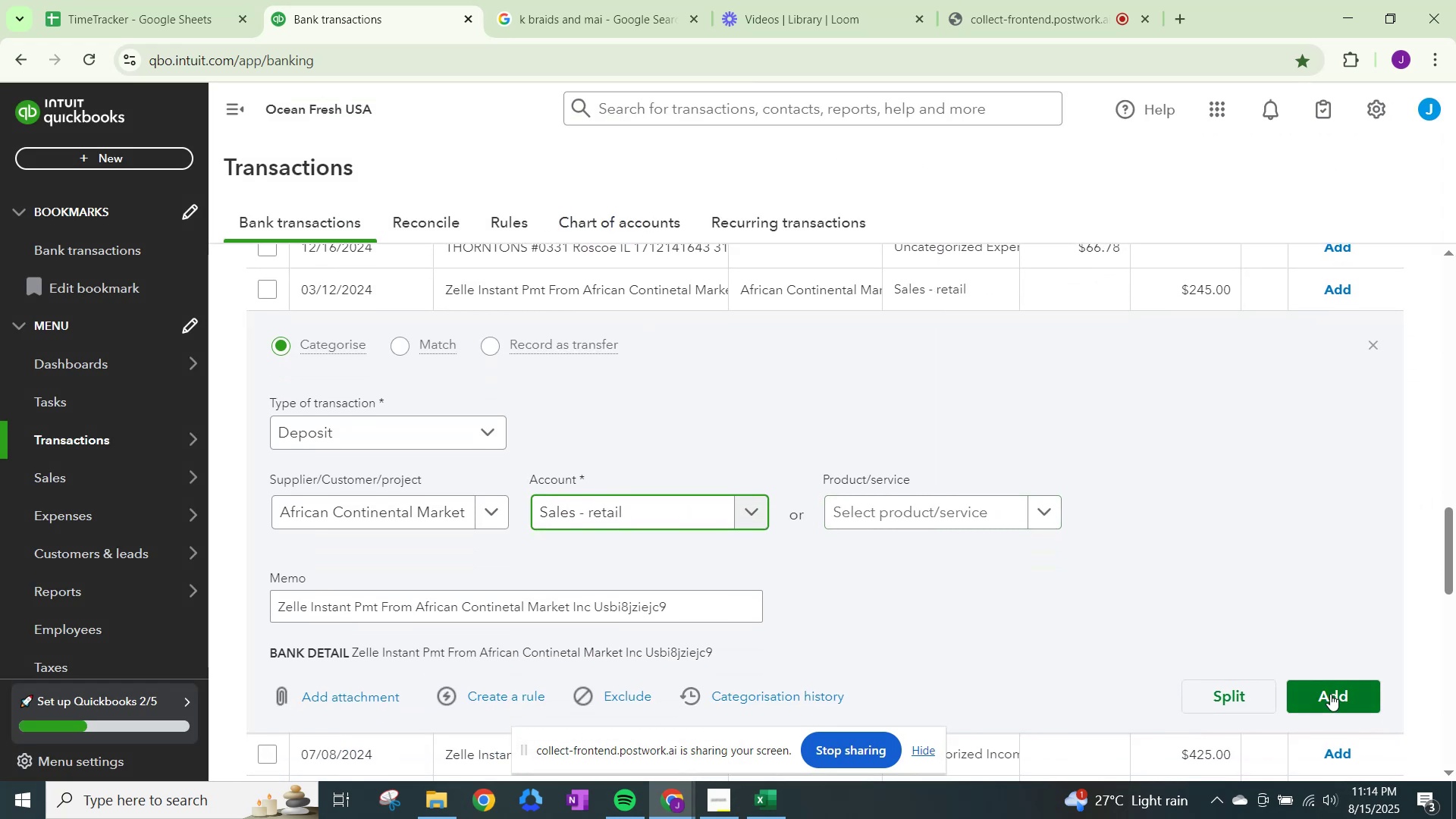 
left_click([1331, 694])
 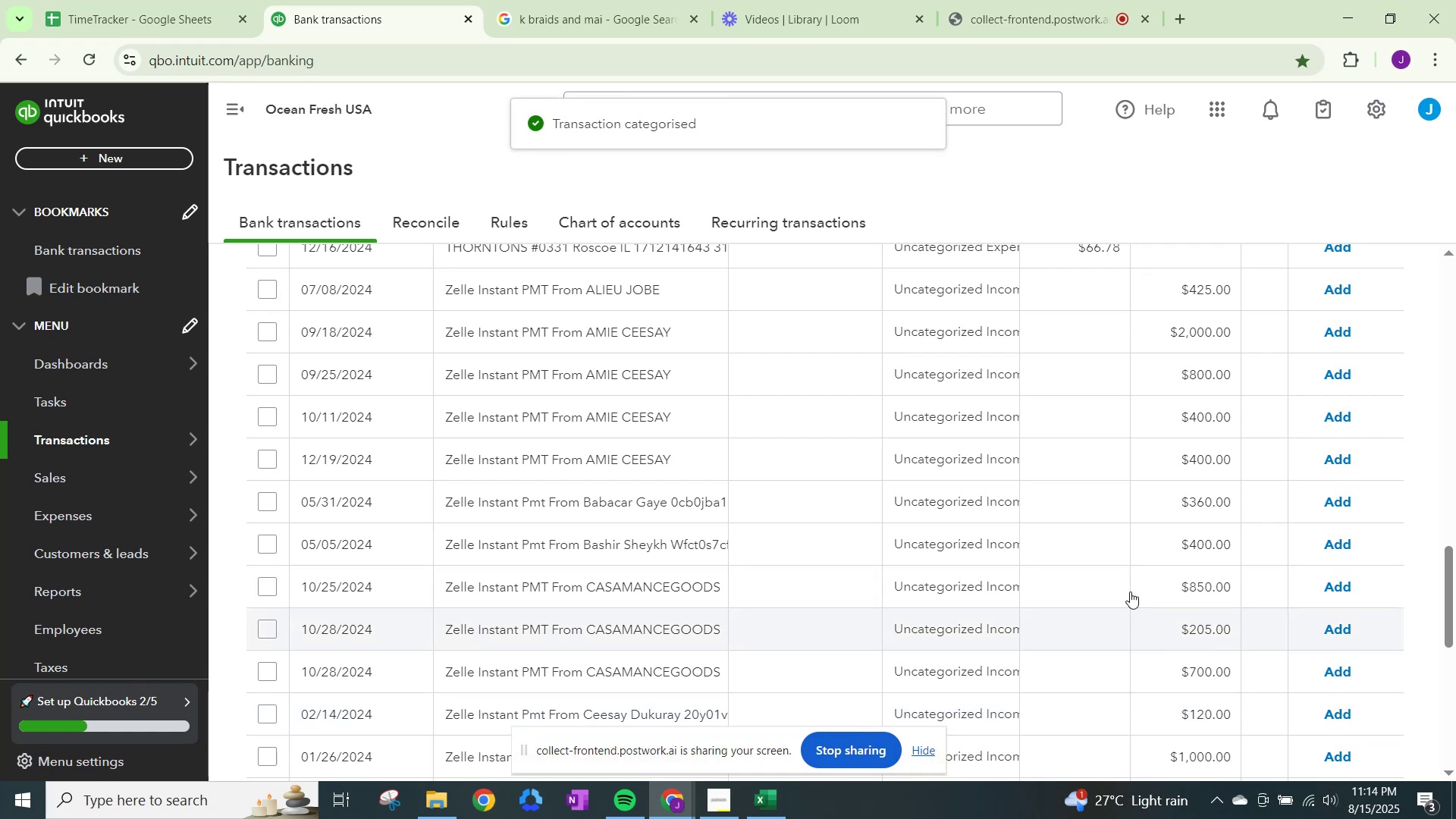 
scroll: coordinate [1080, 540], scroll_direction: up, amount: 1.0
 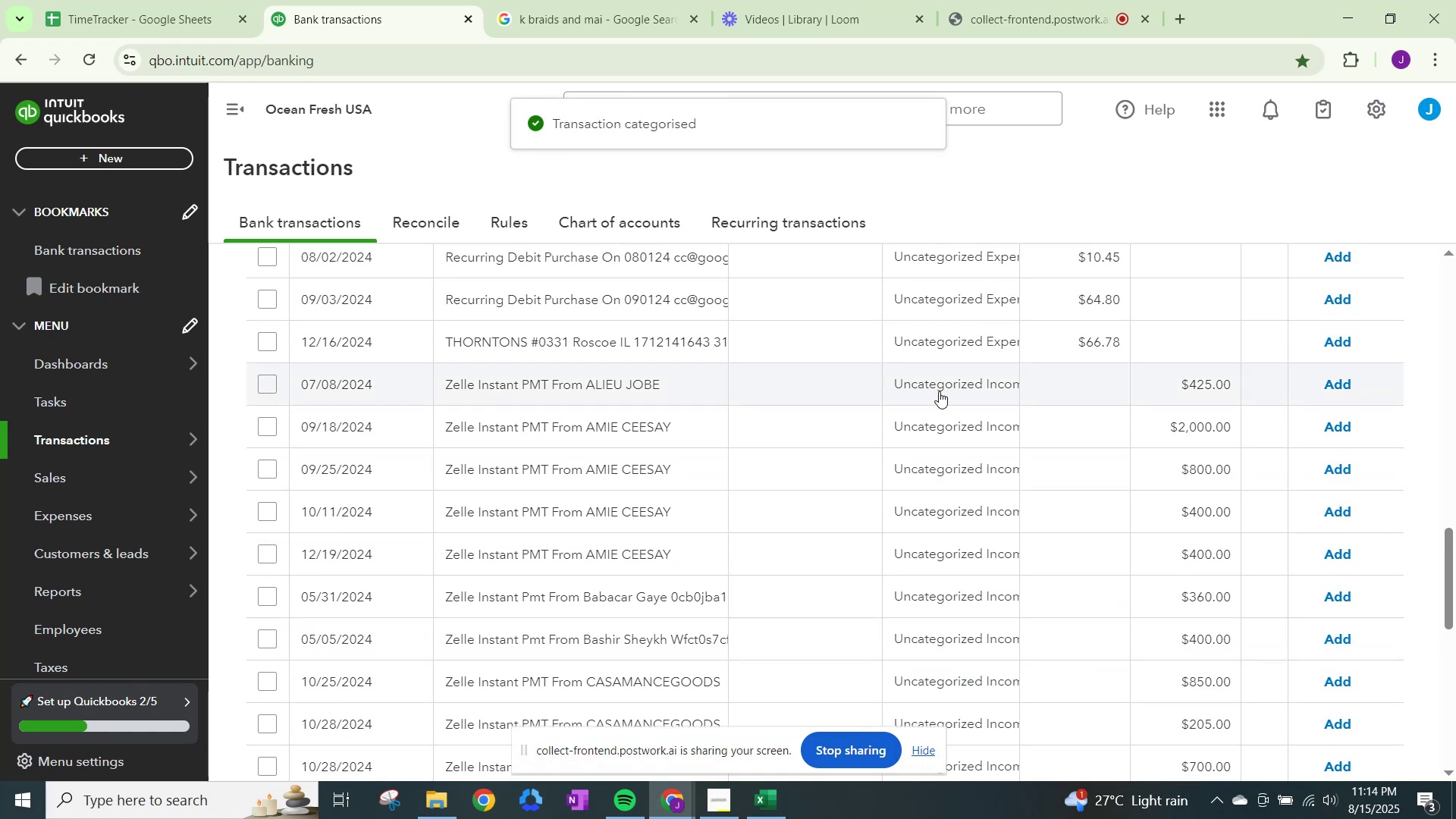 
left_click([939, 391])
 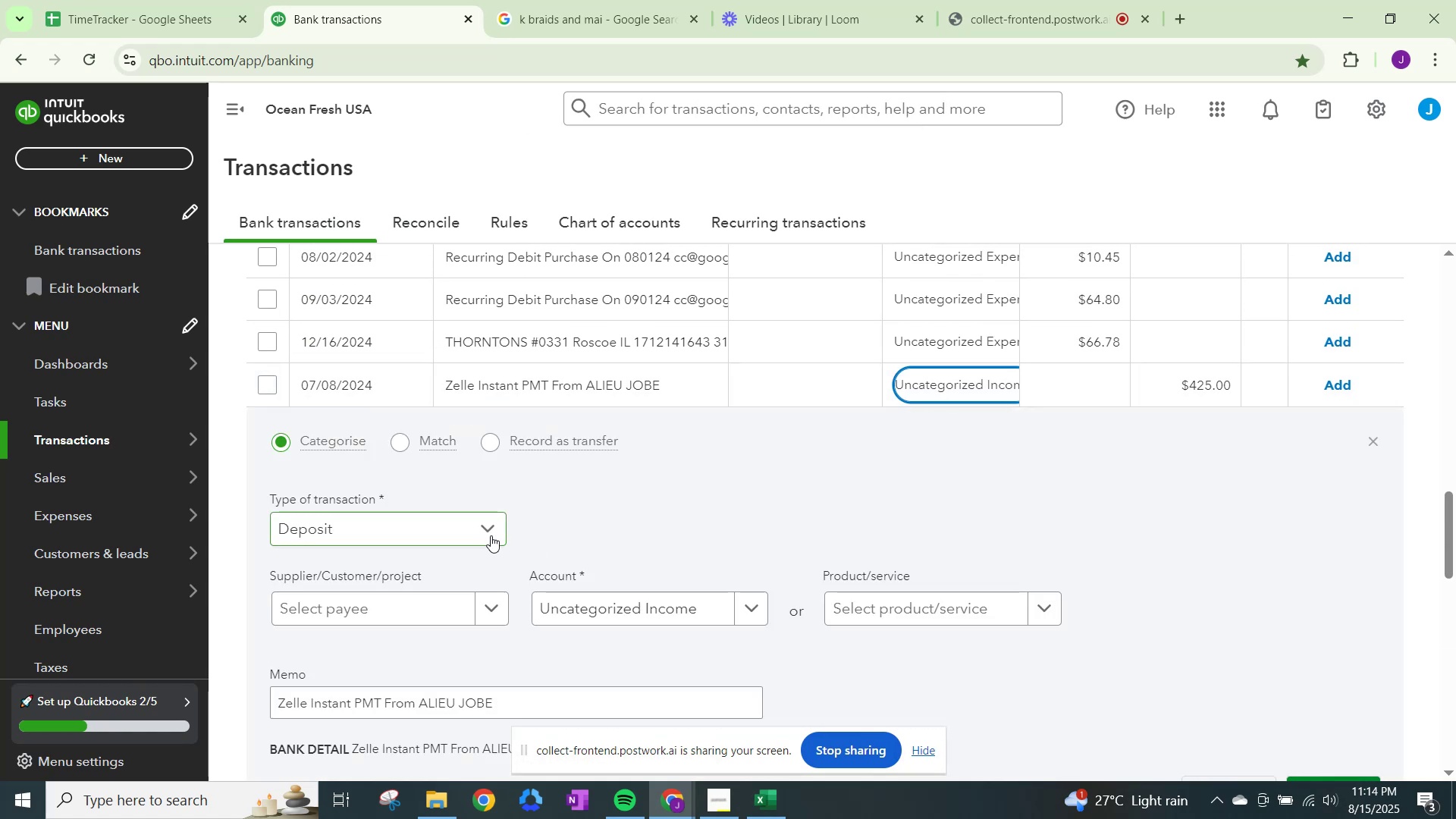 
left_click([491, 613])
 